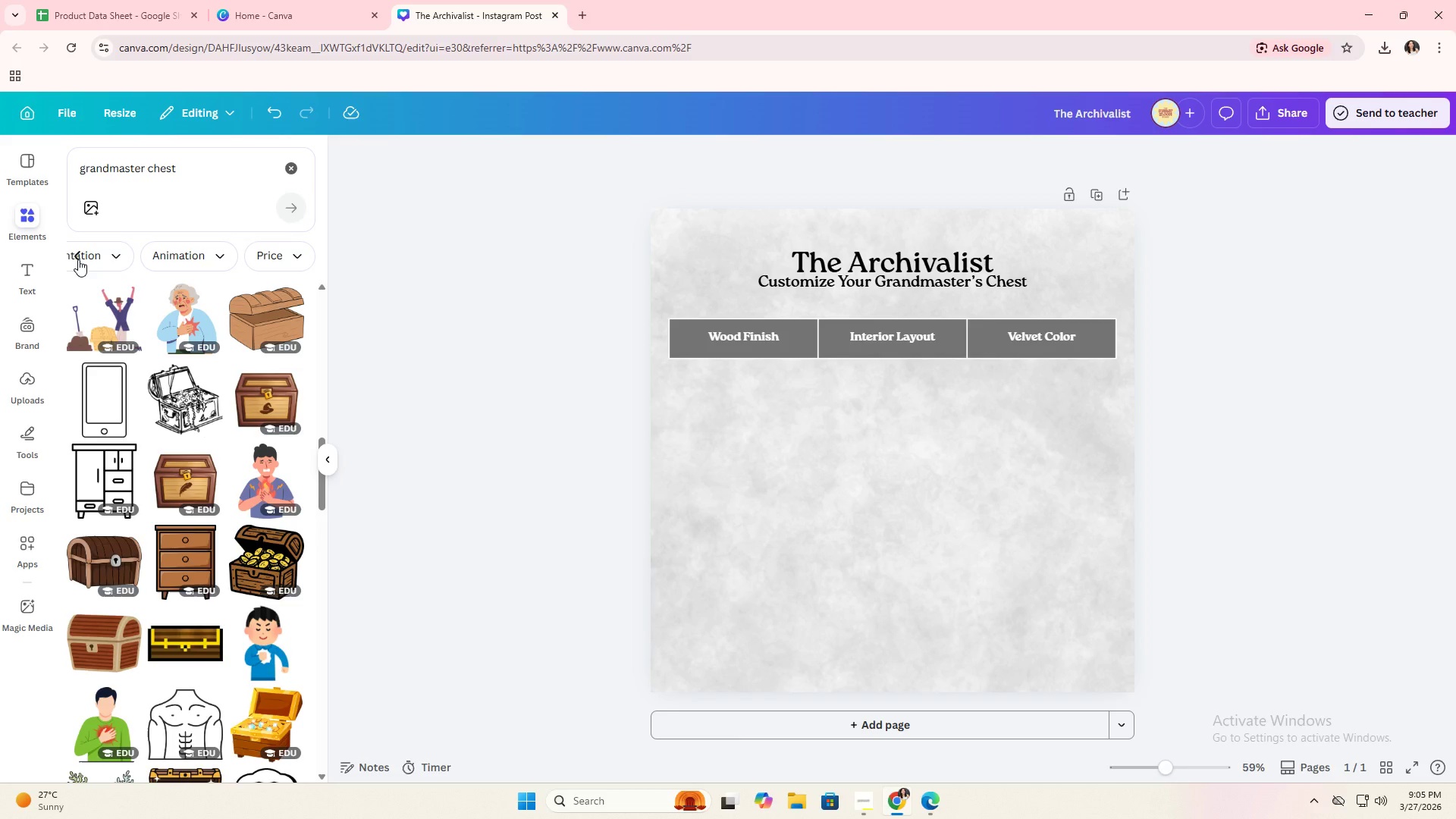 
double_click([78, 259])
 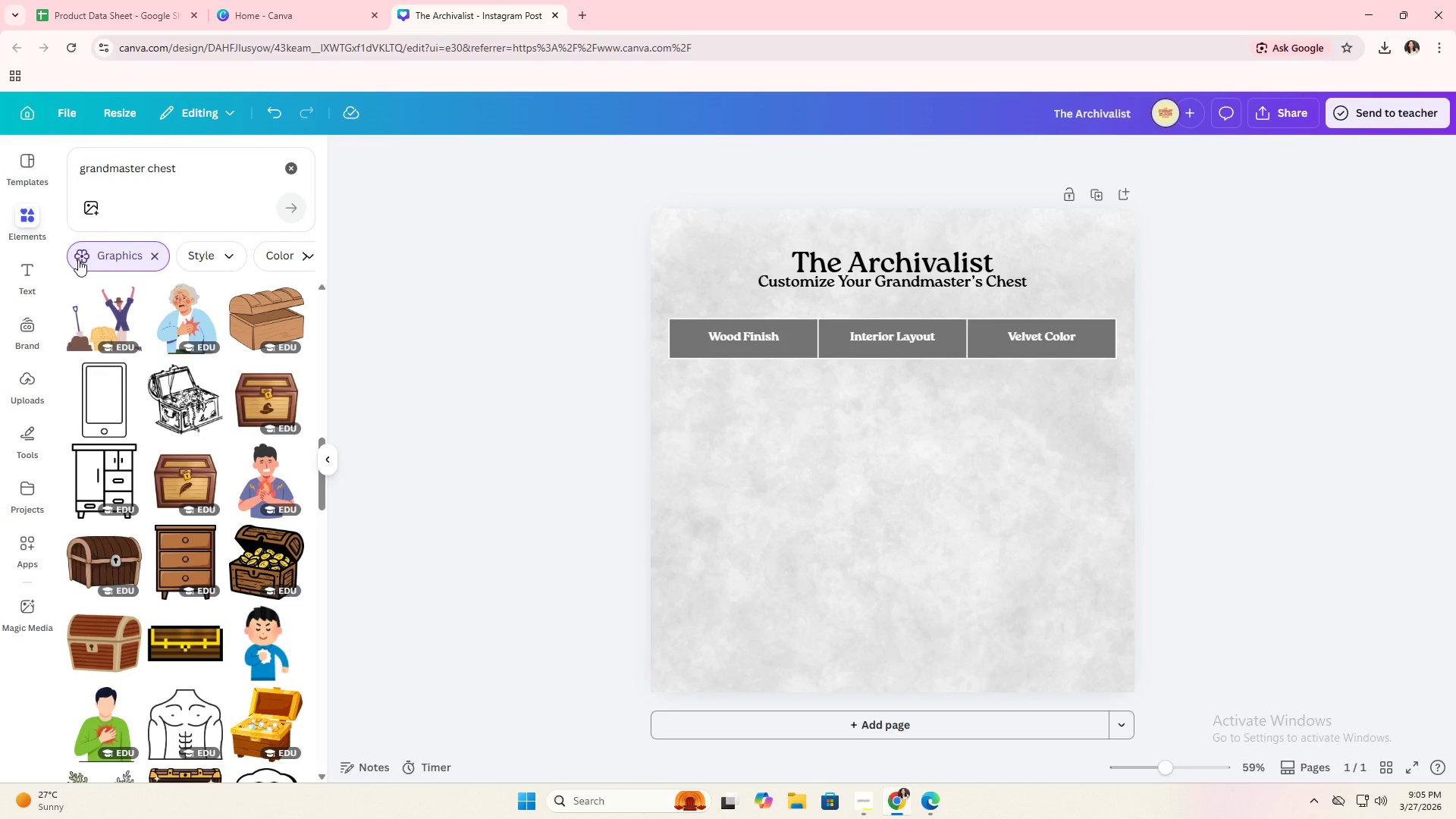 
triple_click([78, 259])
 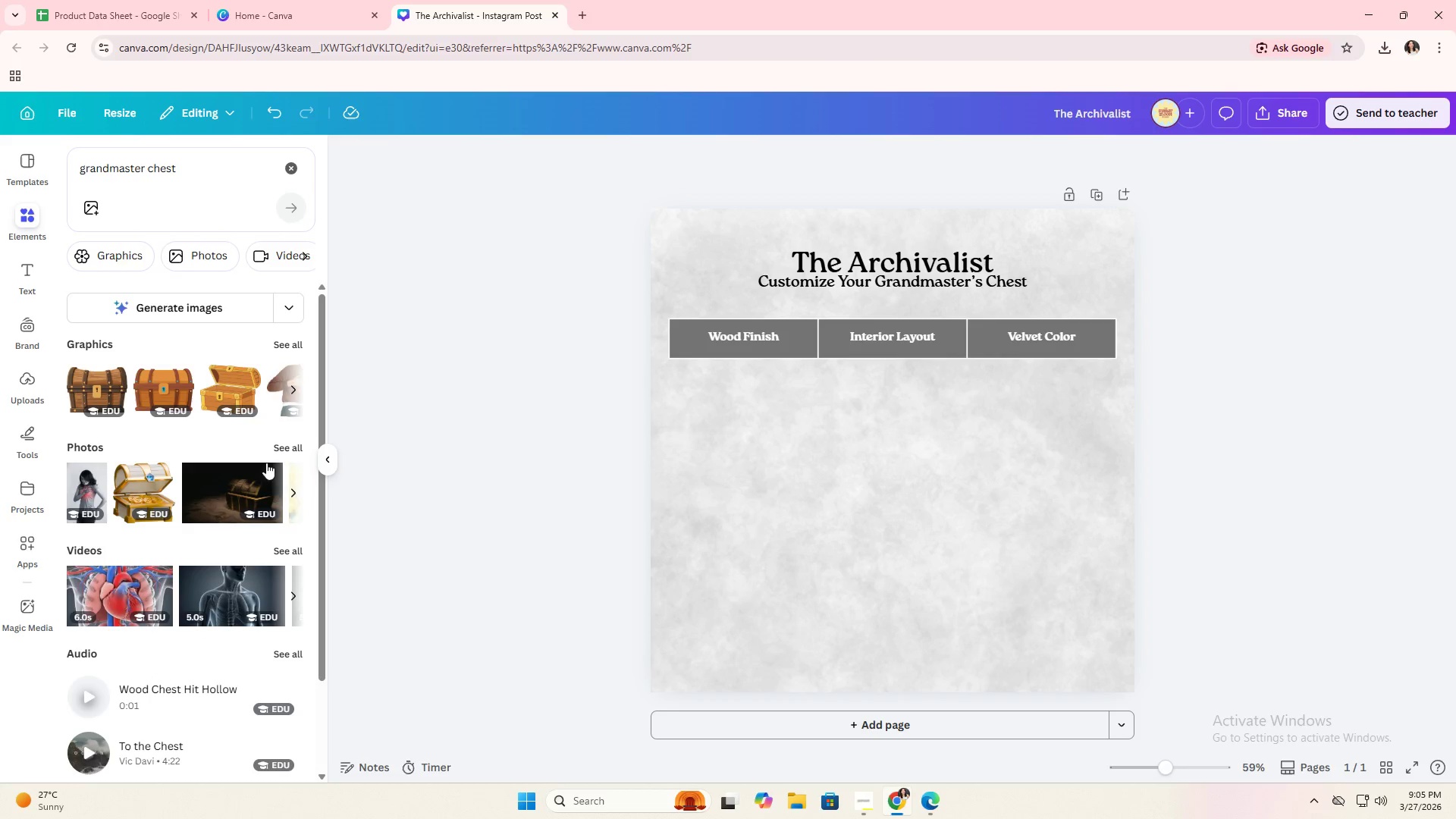 
left_click([284, 441])
 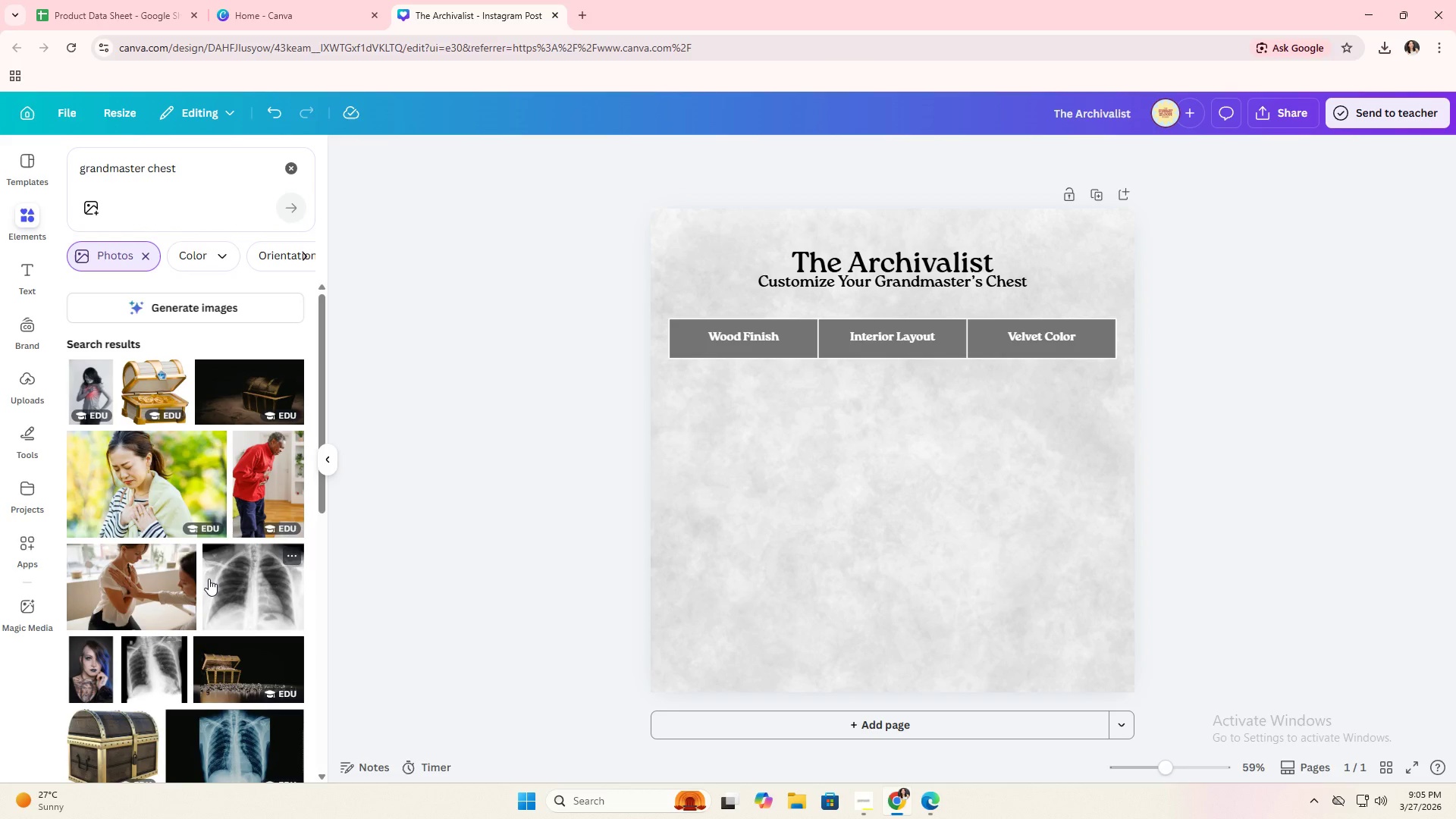 
scroll: coordinate [209, 578], scroll_direction: down, amount: 6.0
 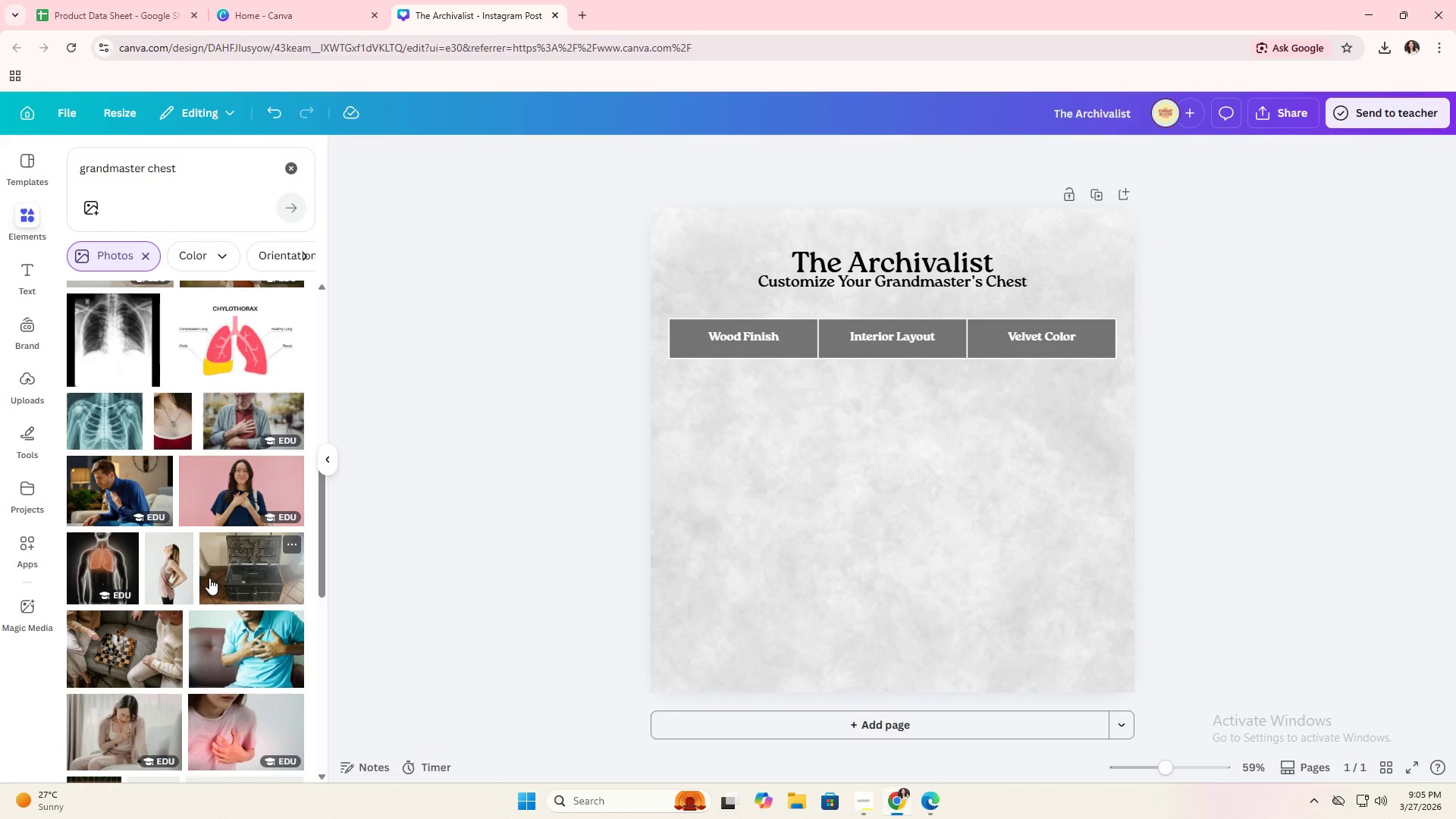 
scroll: coordinate [209, 570], scroll_direction: up, amount: 13.0
 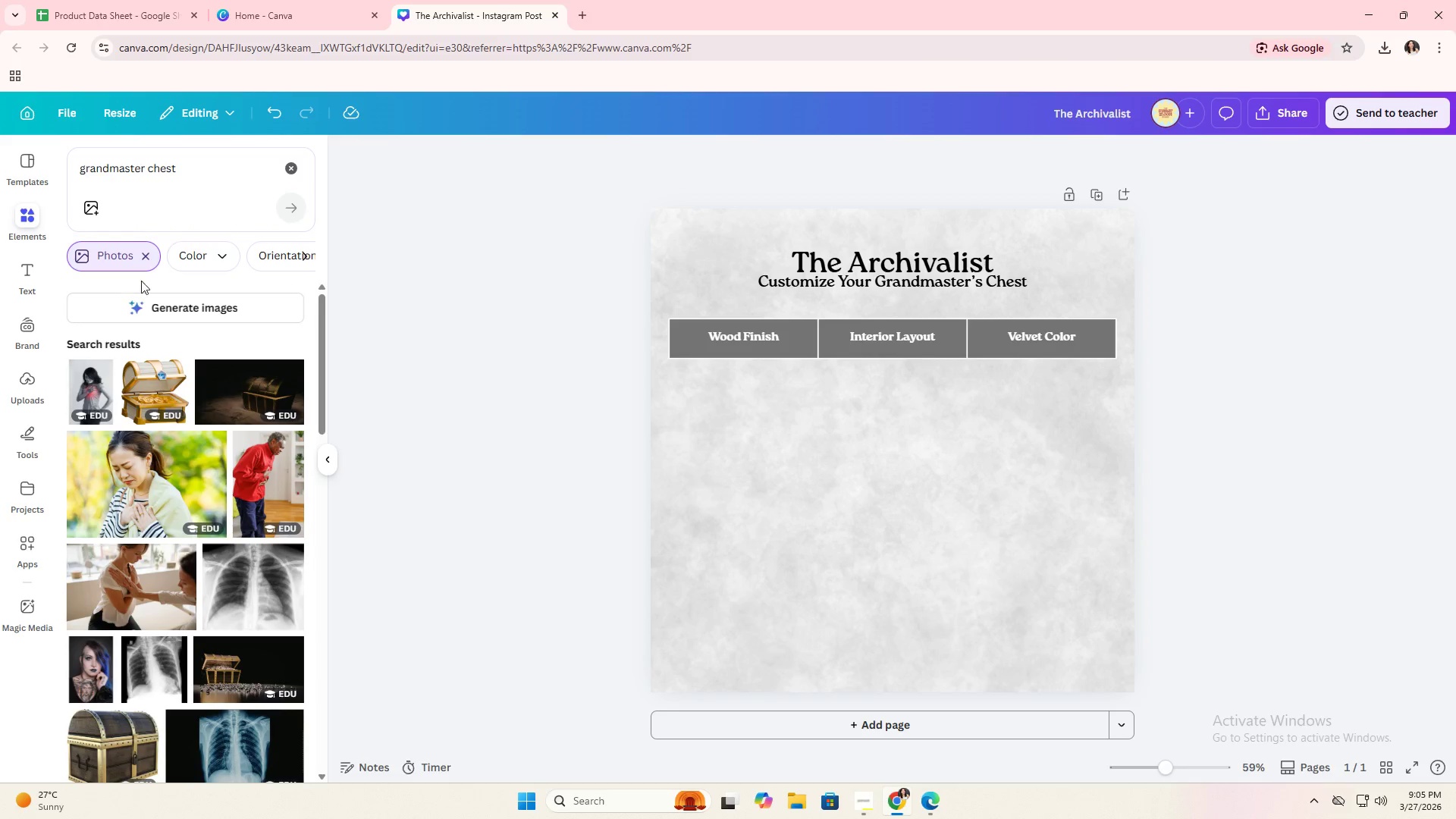 
left_click([145, 259])
 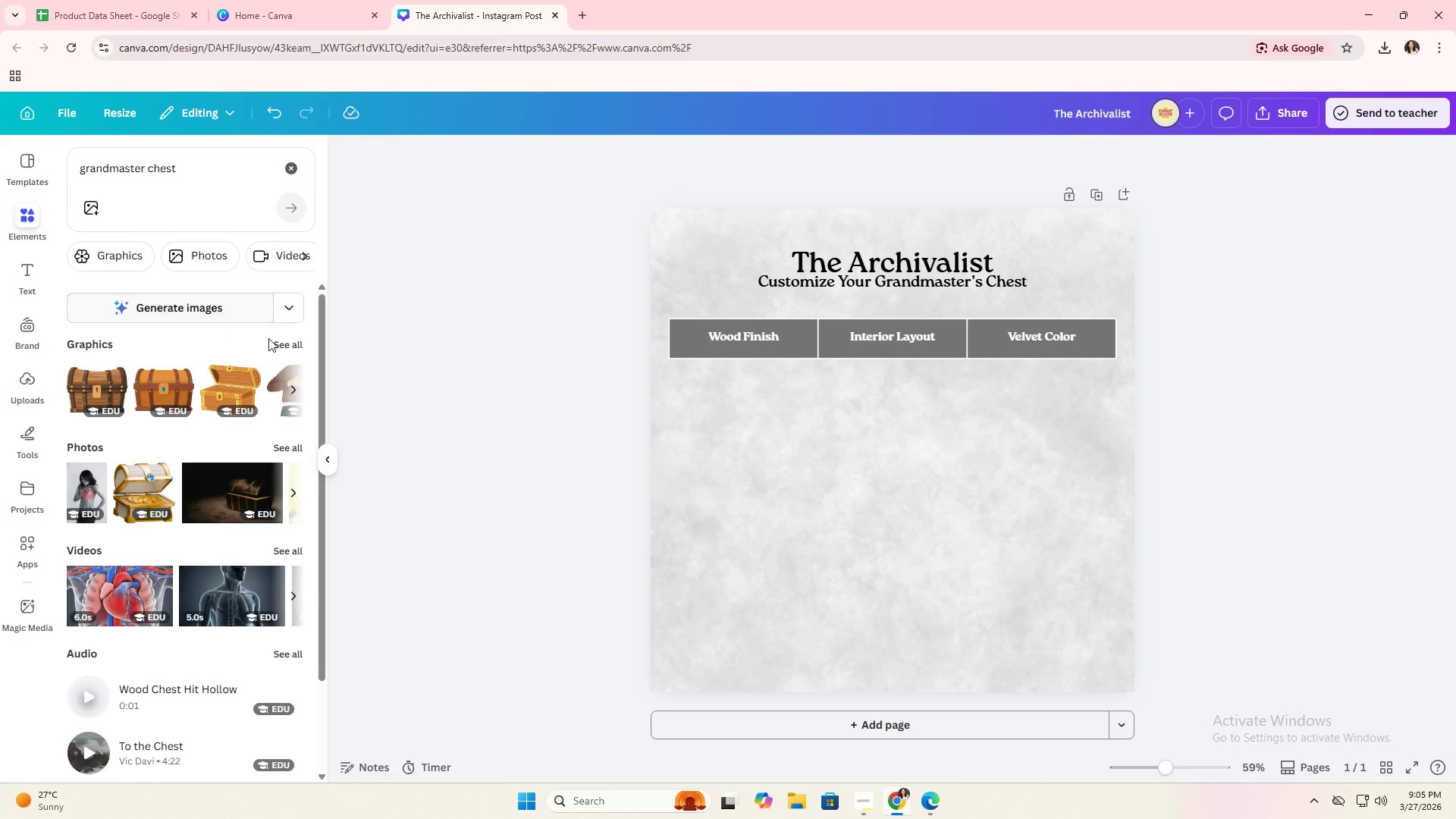 
left_click([279, 347])
 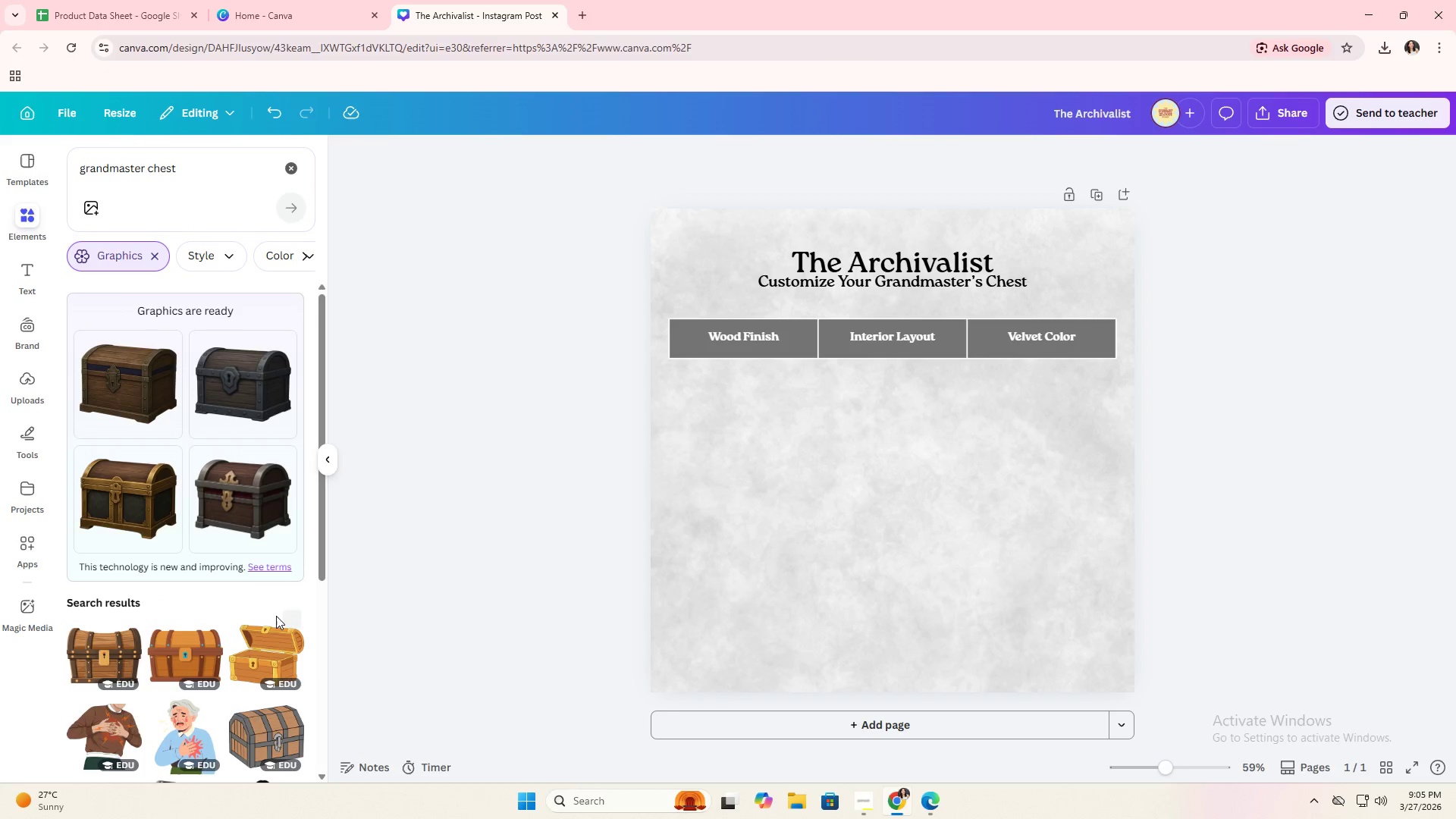 
left_click([291, 626])
 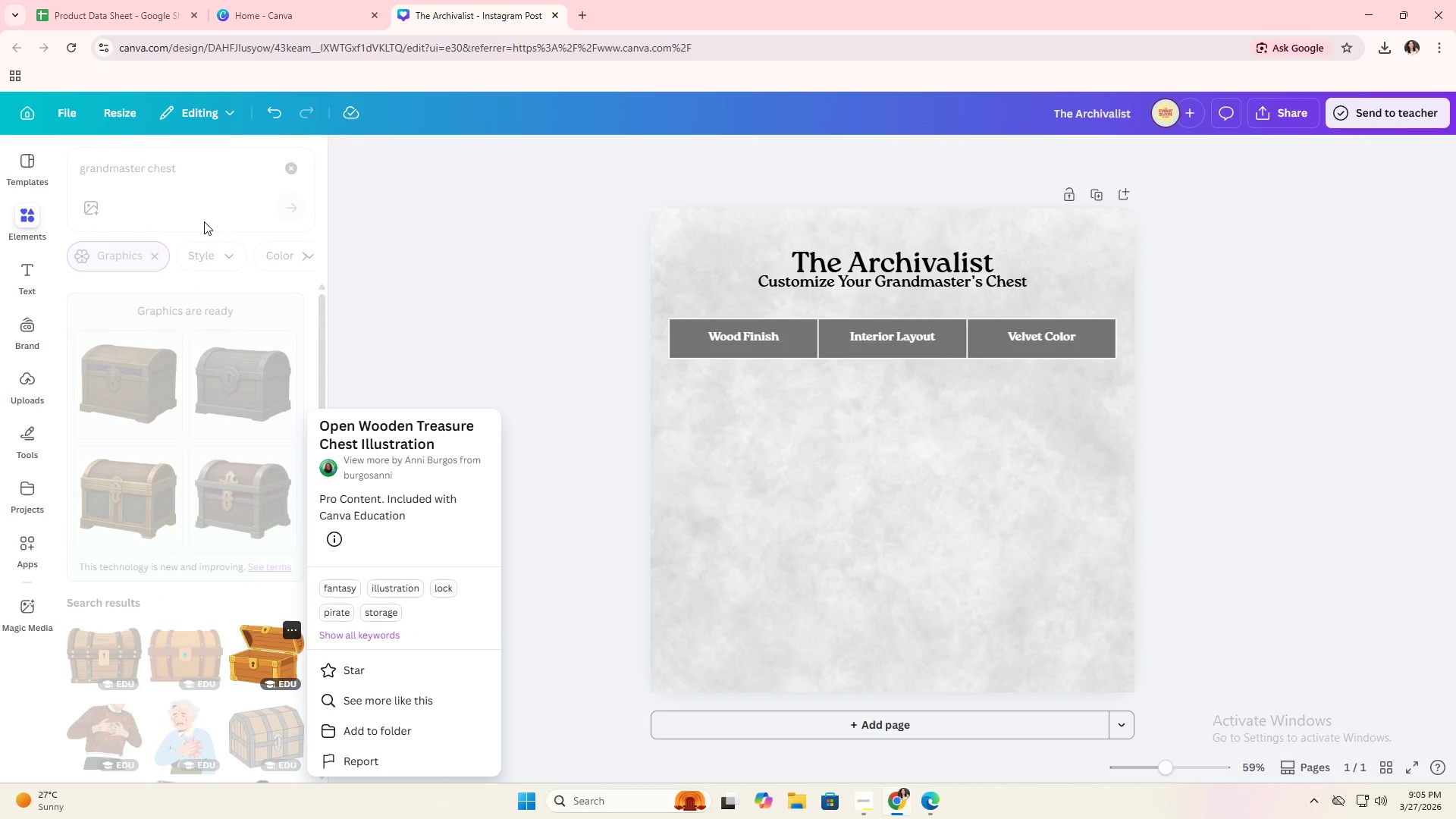 
double_click([121, 164])
 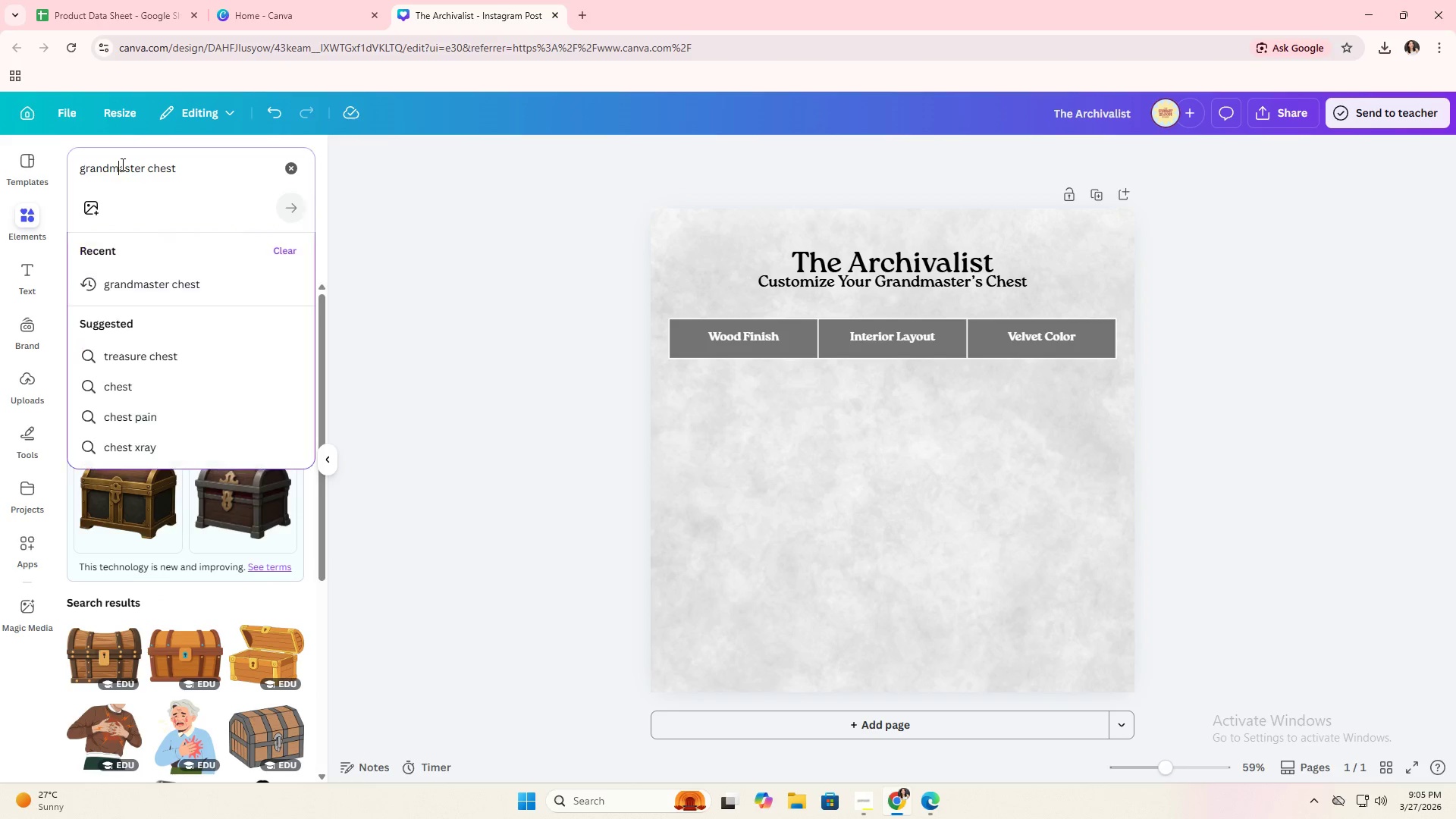 
triple_click([121, 164])
 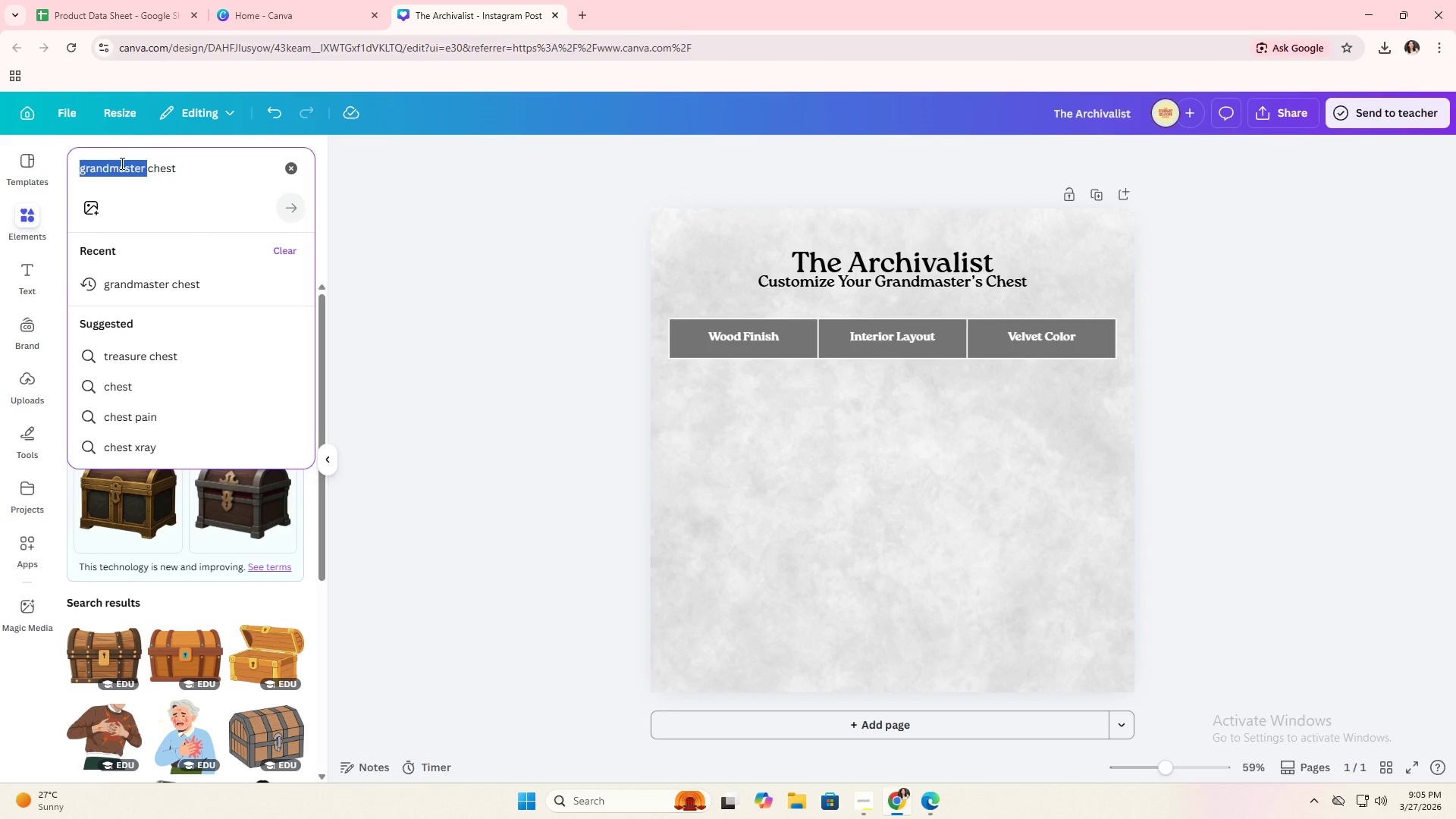 
type(treasure)
key(Backspace)
key(Backspace)
key(Backspace)
key(Backspace)
type(sure )
 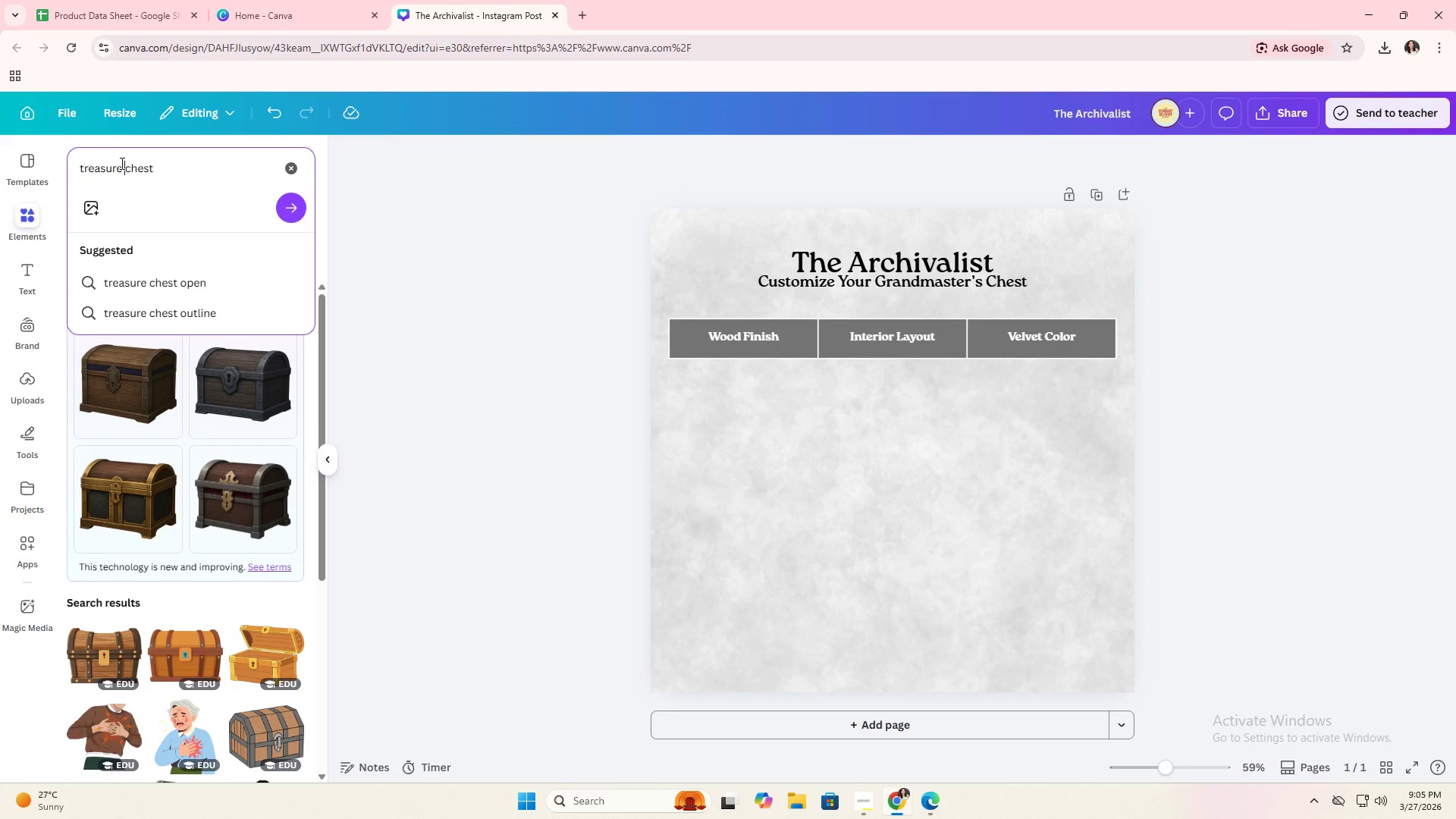 
key(Enter)
 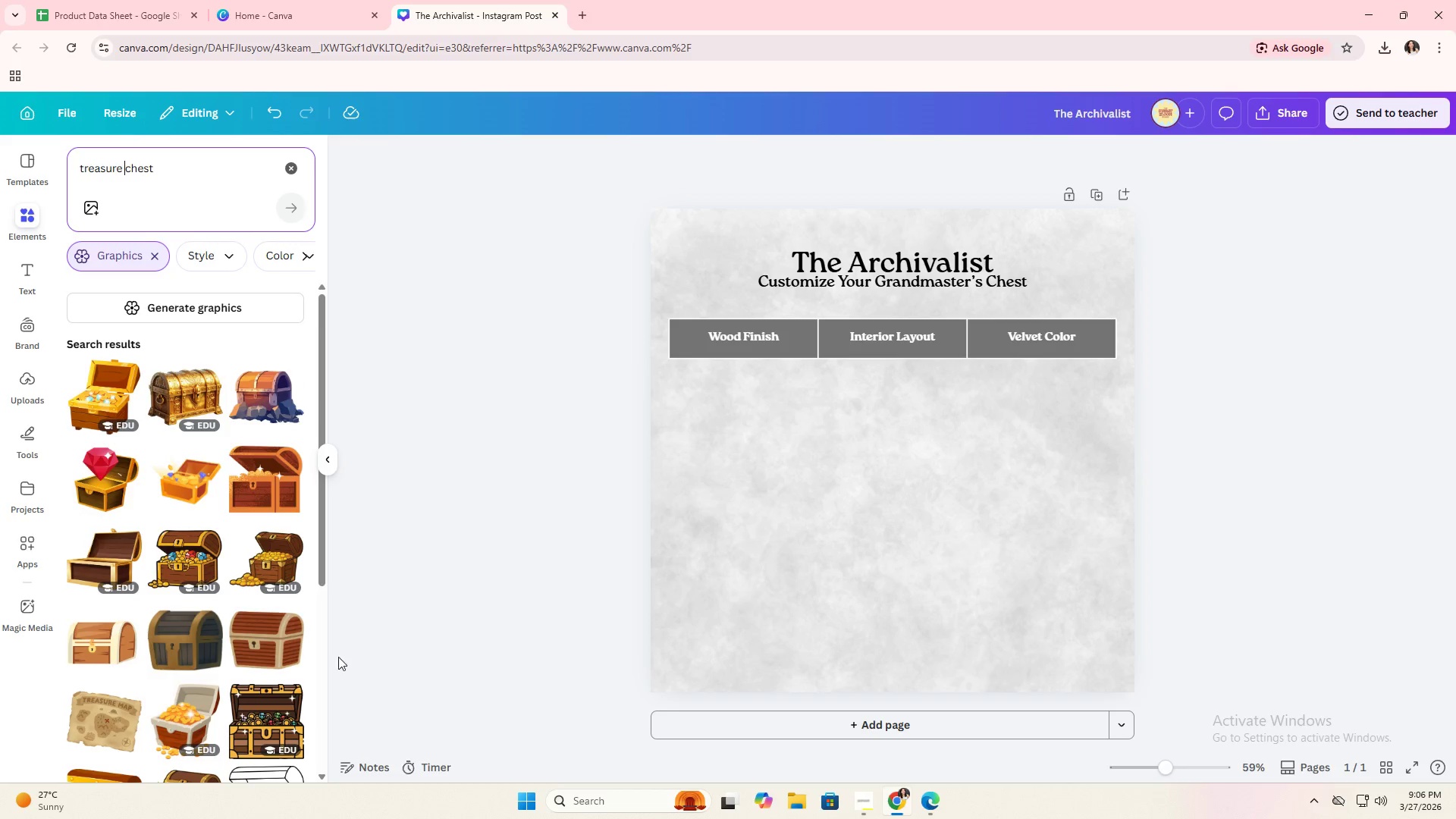 
scroll: coordinate [265, 535], scroll_direction: down, amount: 2.0
 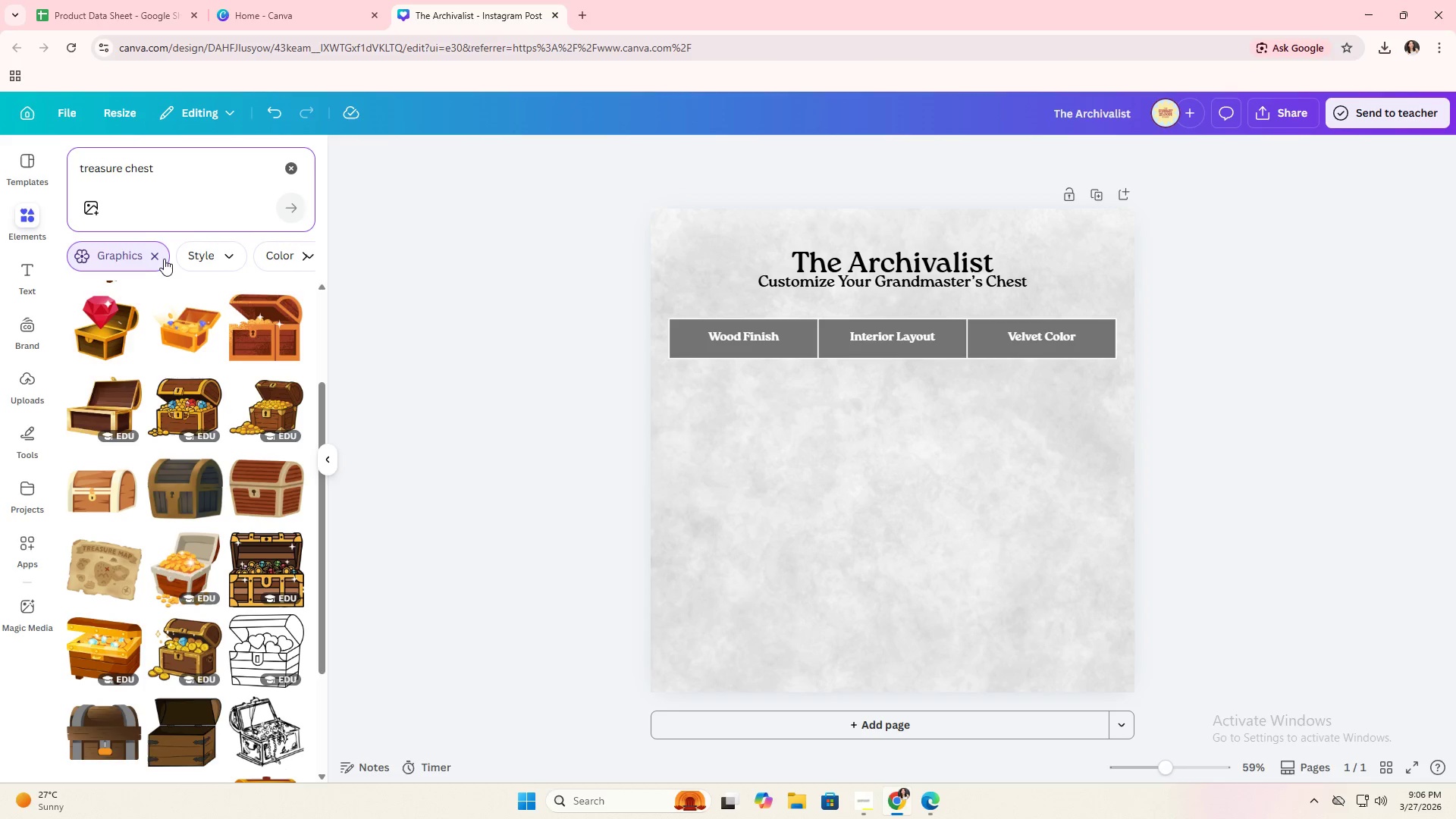 
left_click([158, 258])
 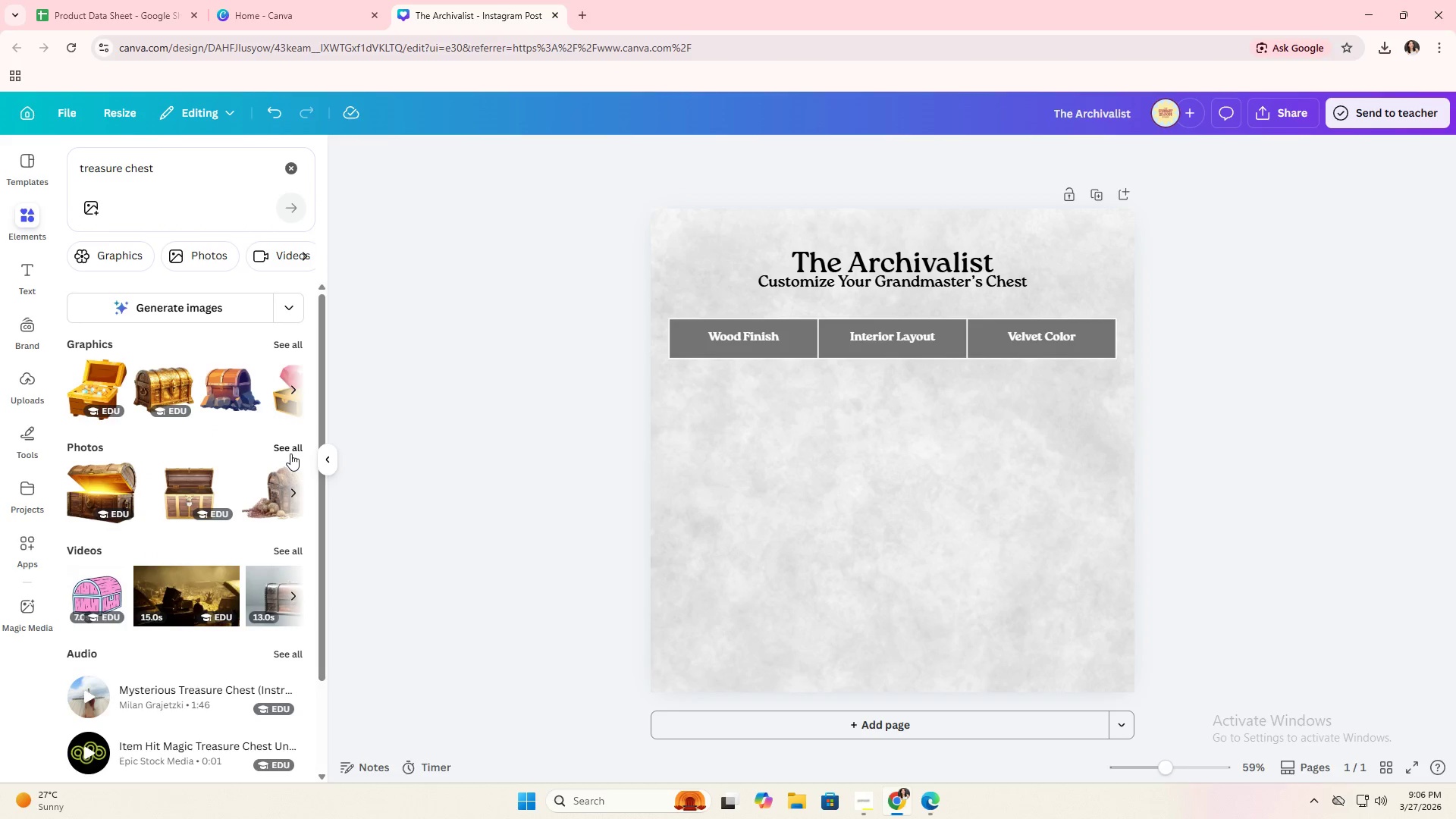 
left_click([296, 448])
 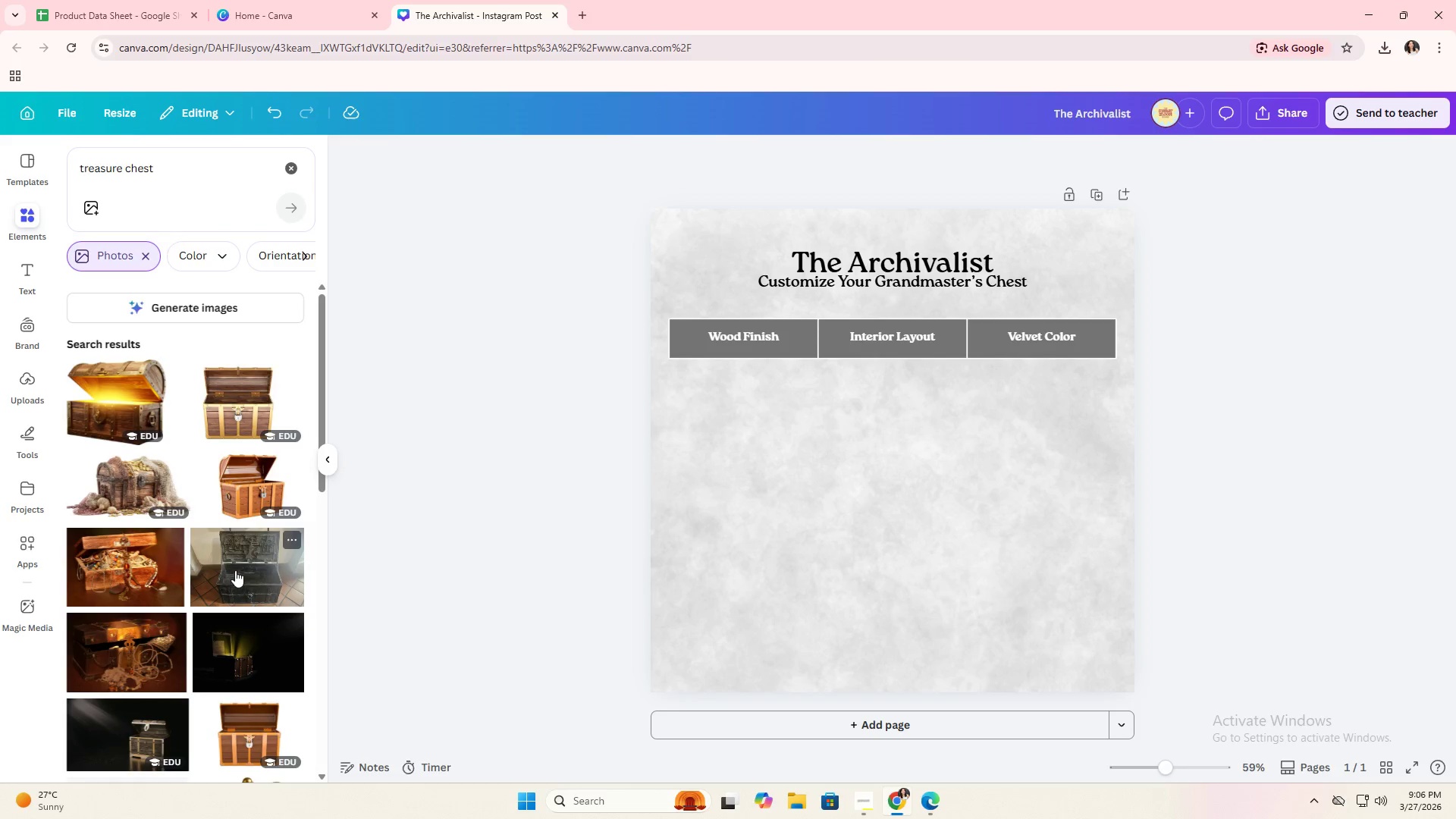 
scroll: coordinate [154, 425], scroll_direction: down, amount: 13.0
 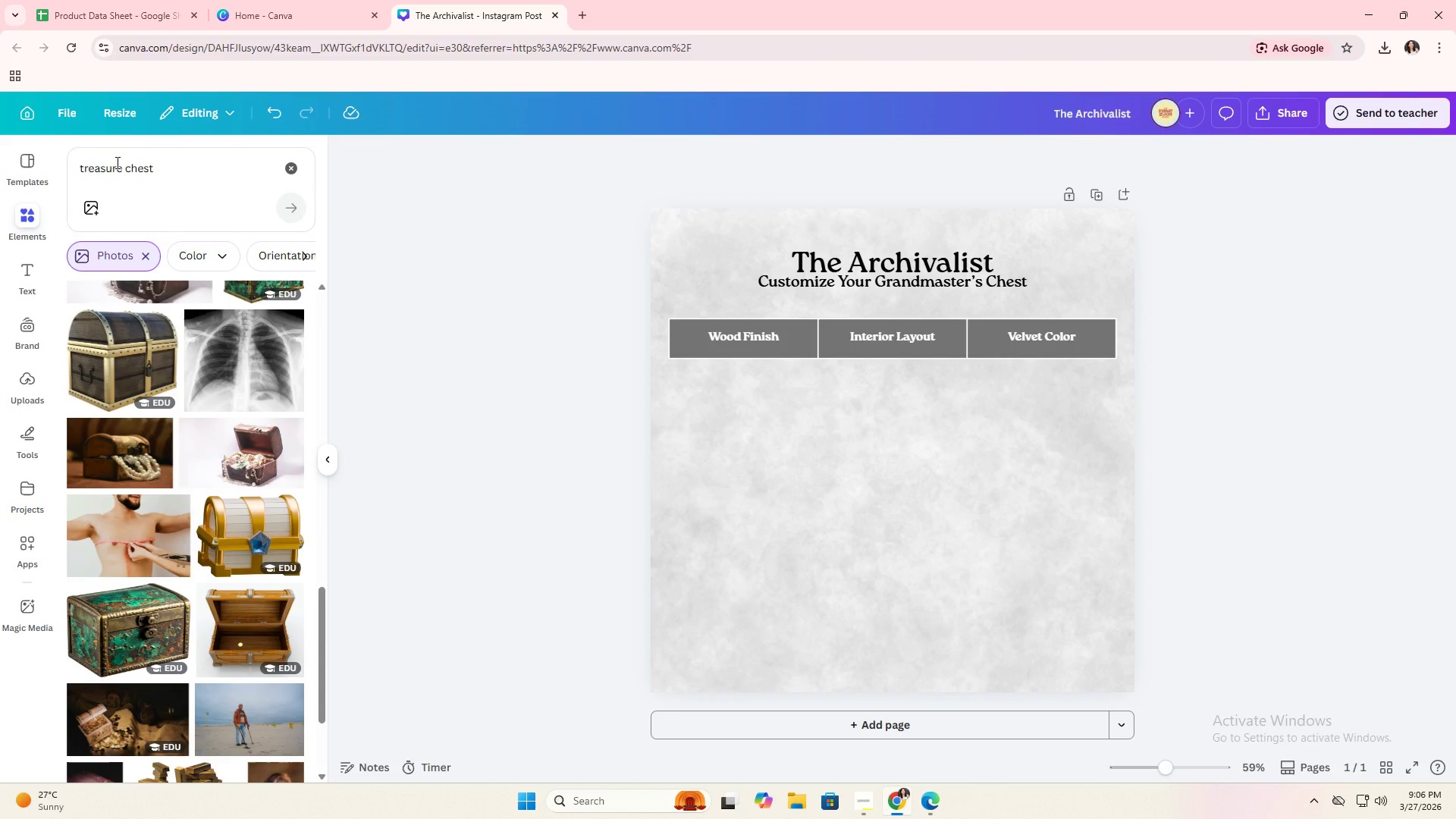 
double_click([108, 162])
 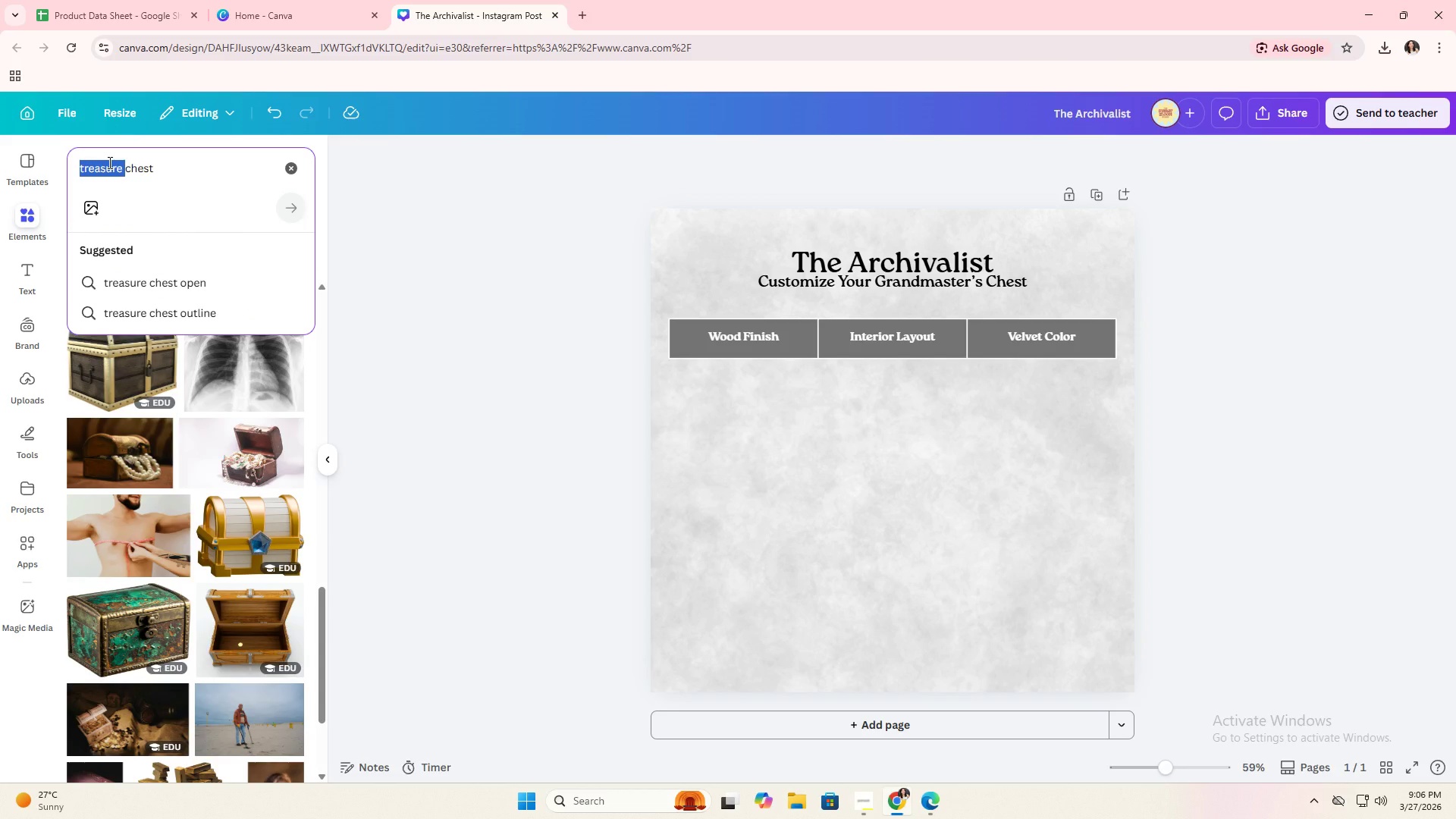 
type(closed )
 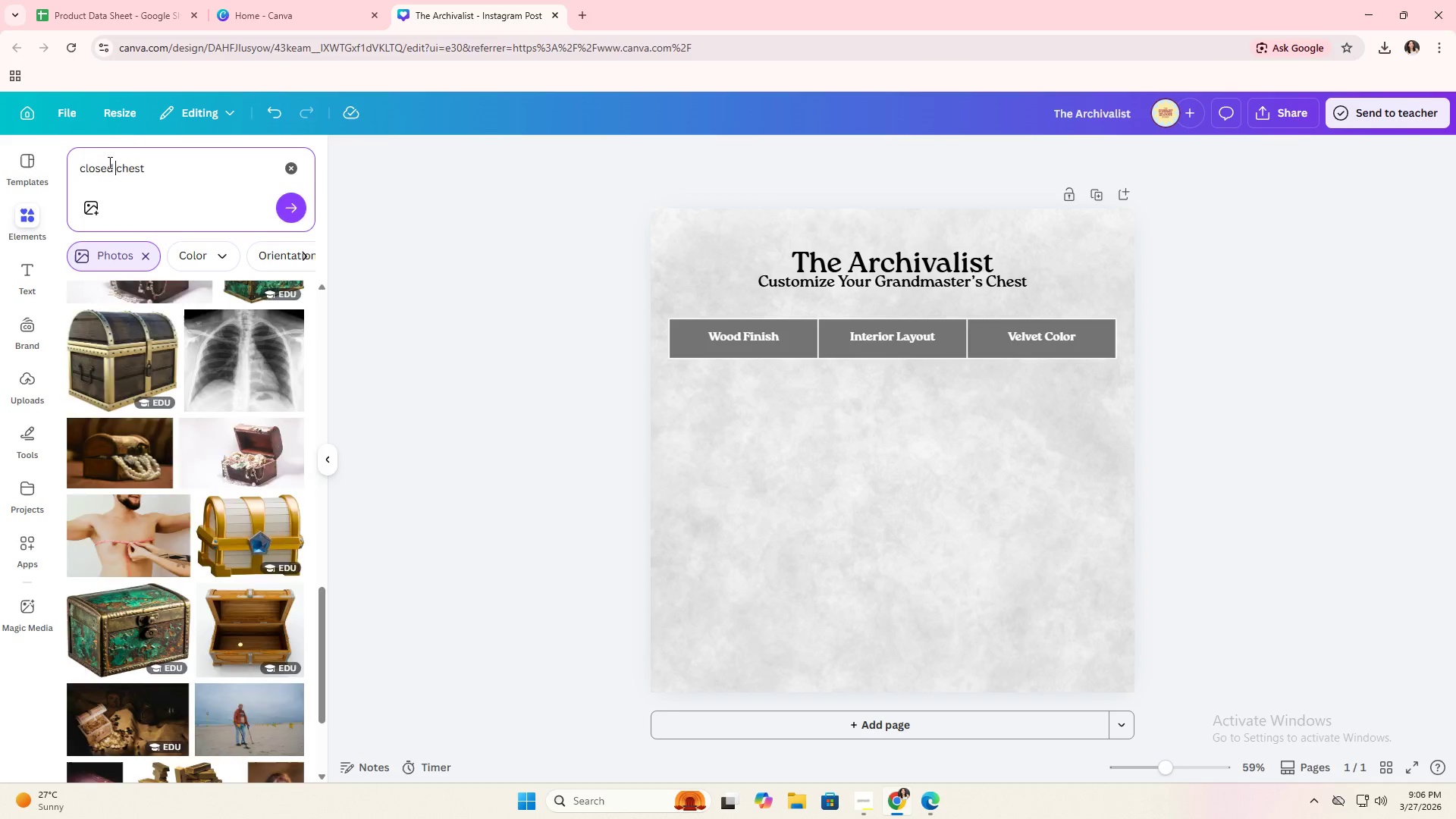 
key(Enter)
 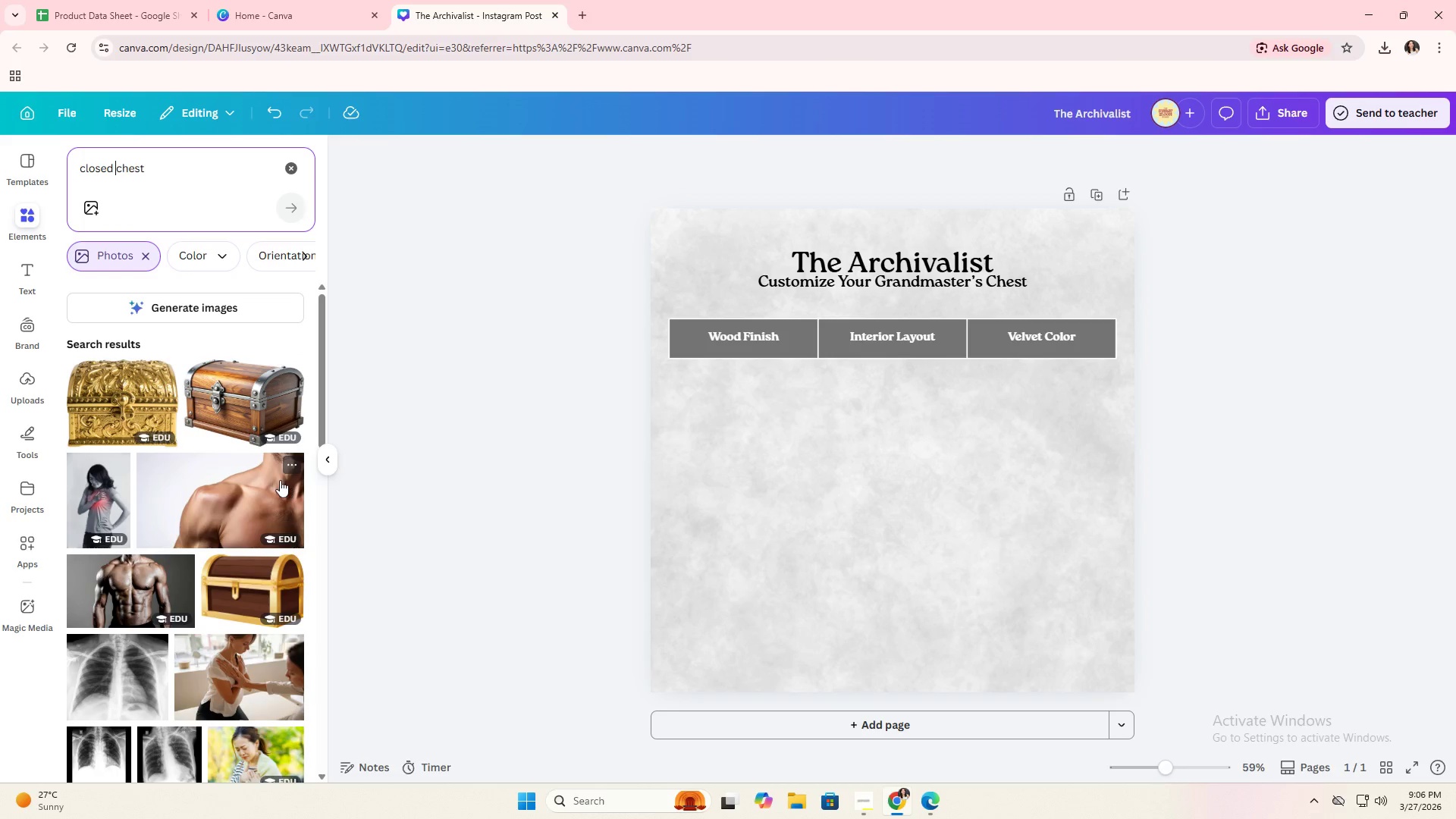 
scroll: coordinate [271, 473], scroll_direction: down, amount: 27.0
 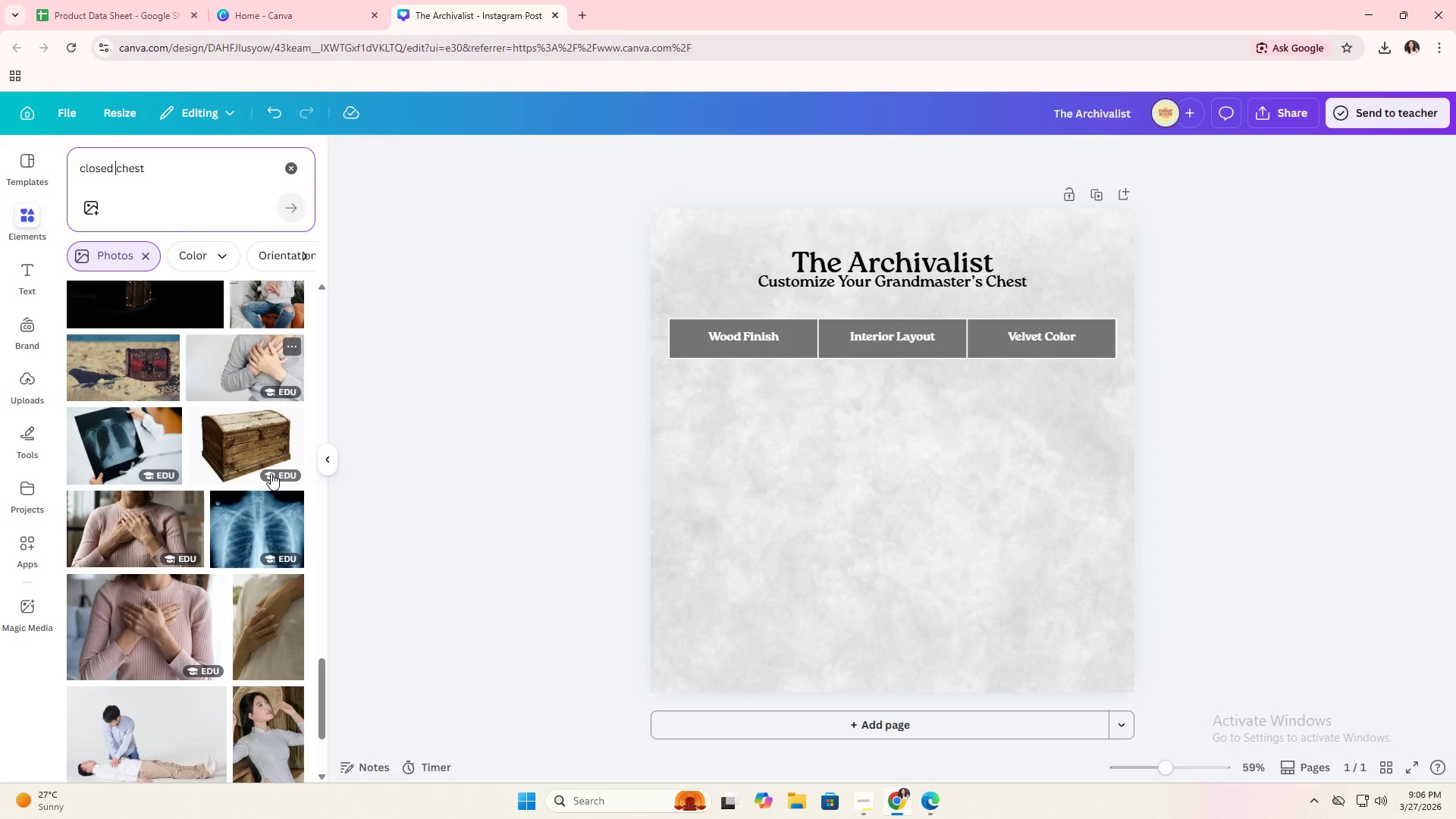 
scroll: coordinate [276, 475], scroll_direction: down, amount: 22.0
 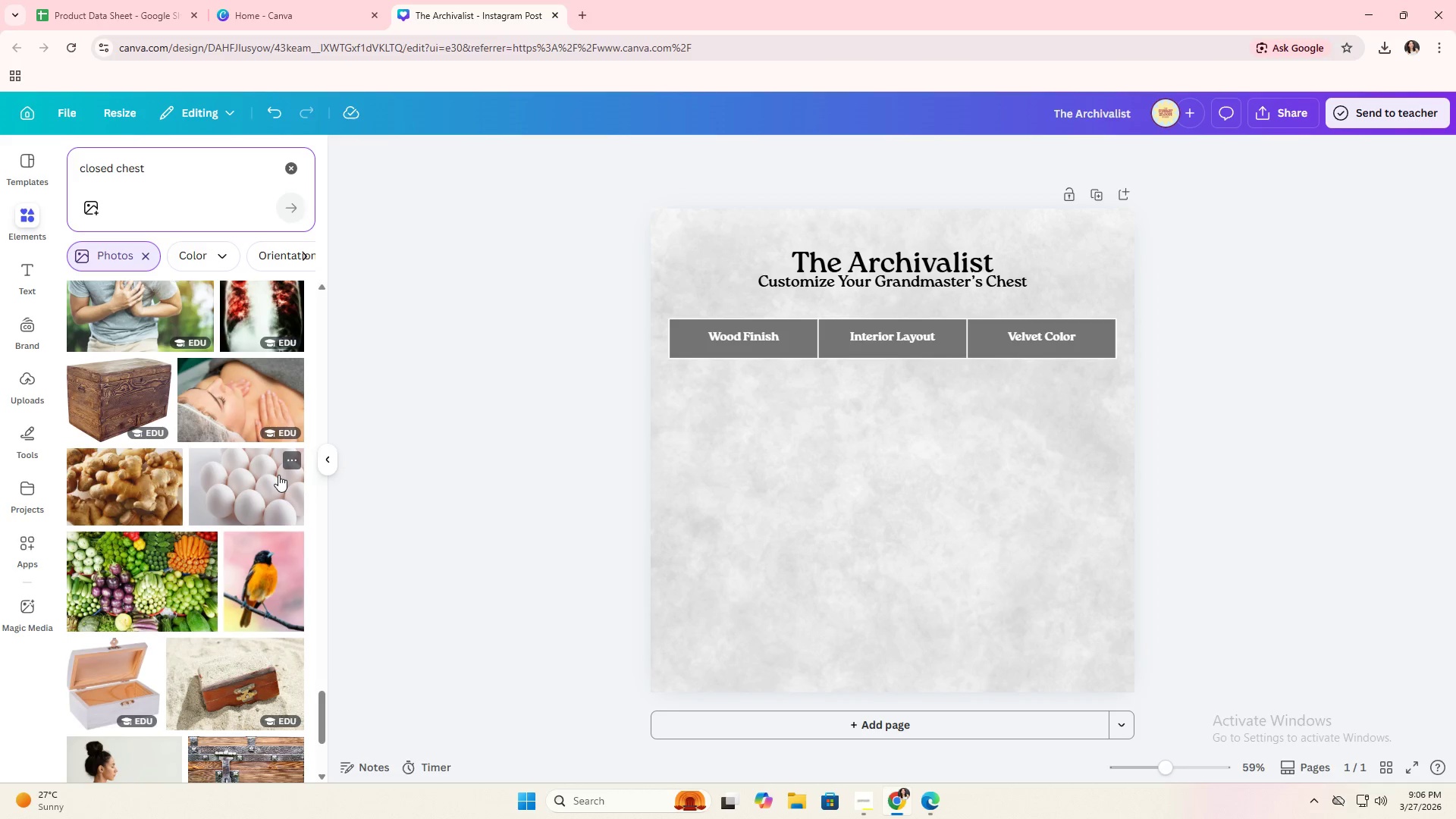 
scroll: coordinate [278, 475], scroll_direction: down, amount: 3.0
 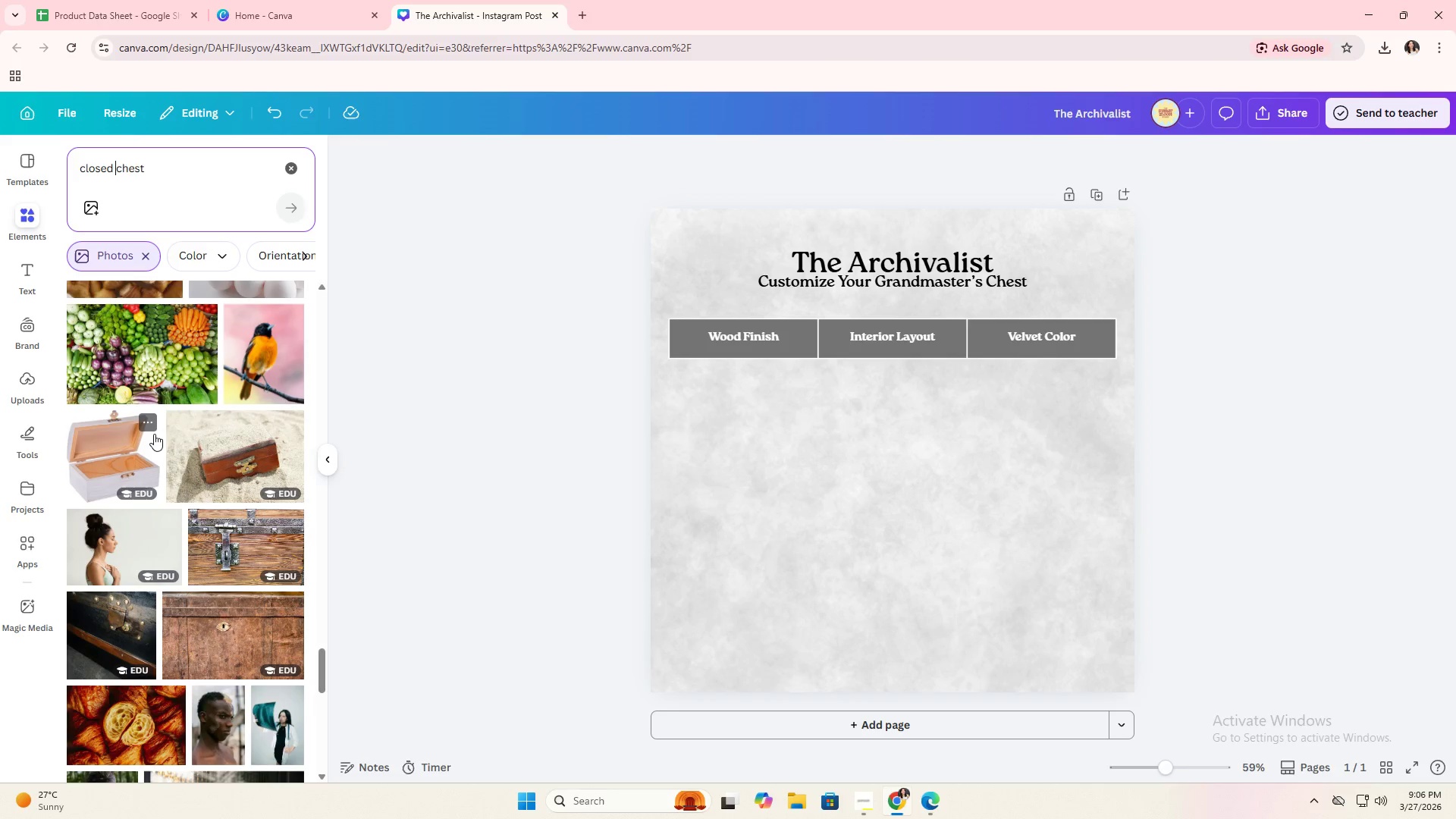 
left_click([151, 426])
 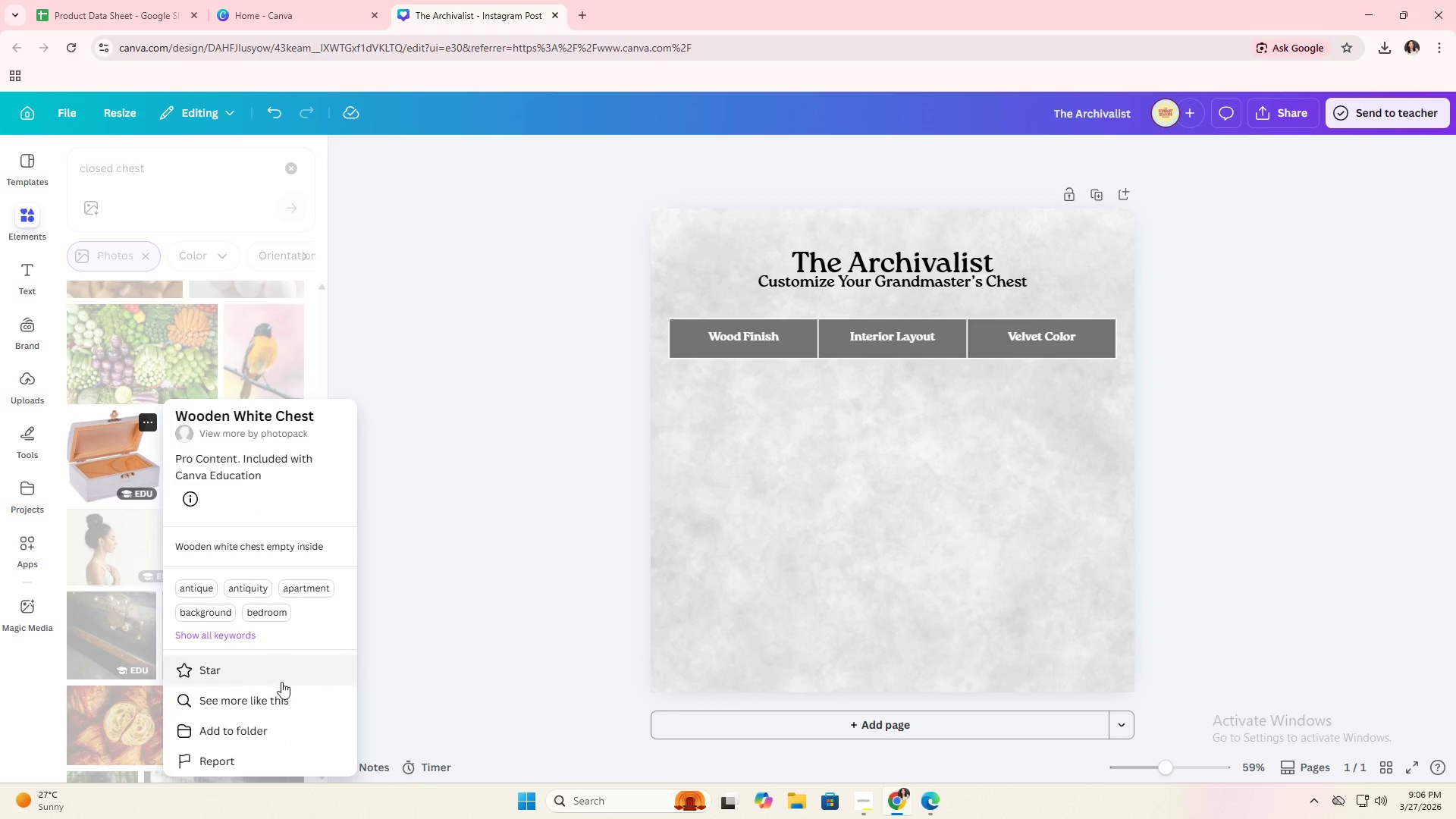 
left_click([274, 695])
 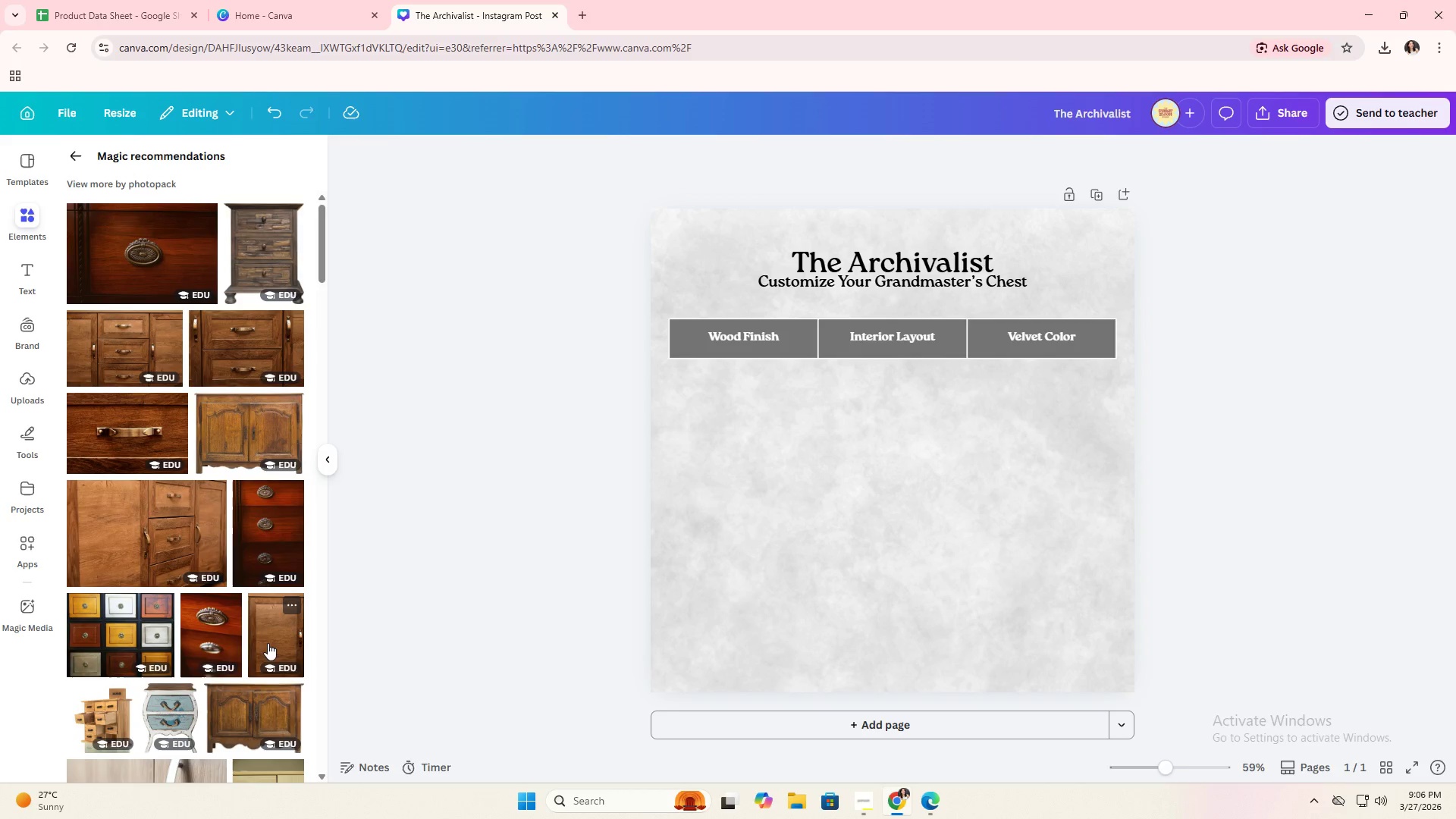 
scroll: coordinate [261, 576], scroll_direction: down, amount: 16.0
 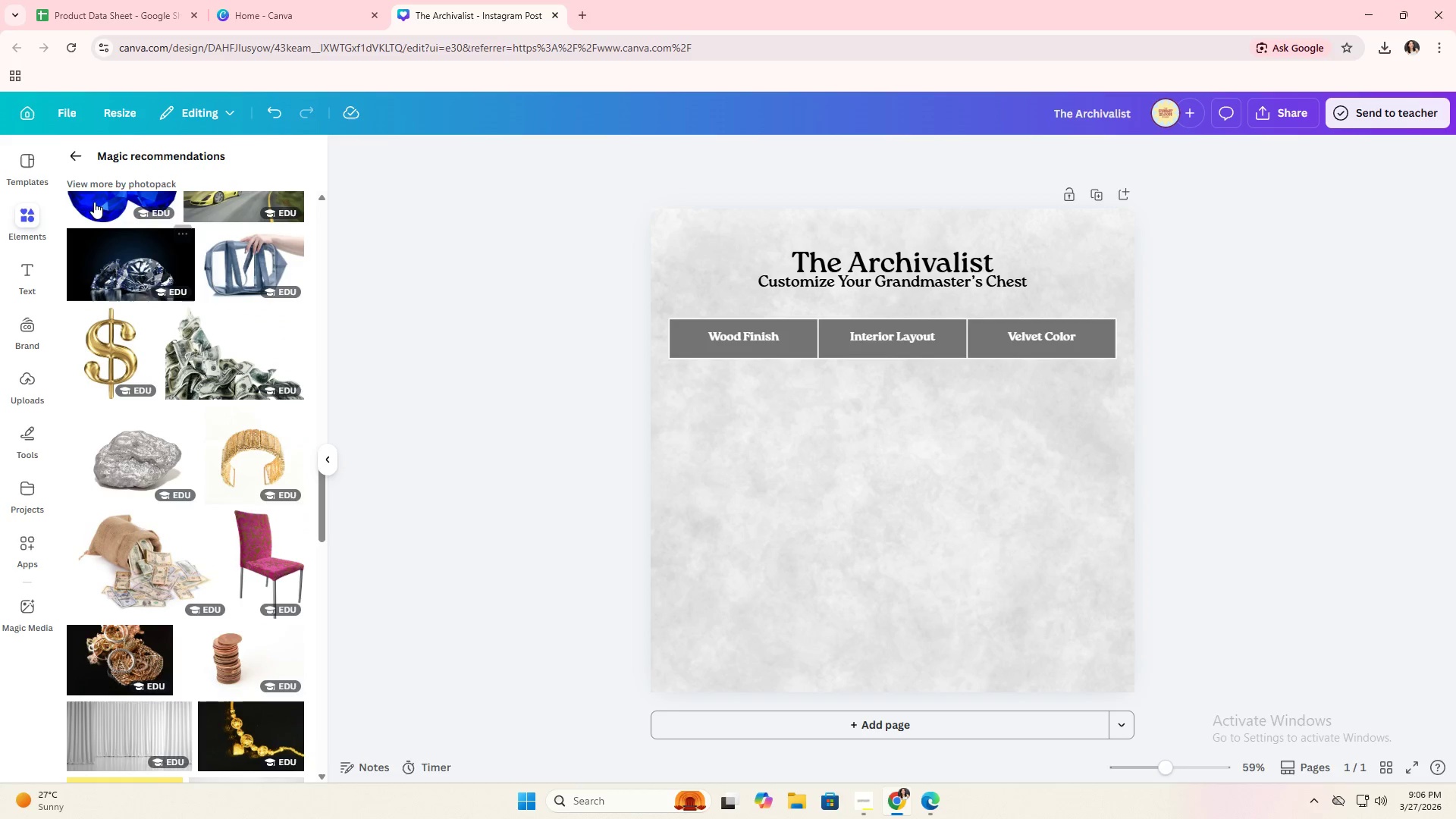 
left_click([75, 166])
 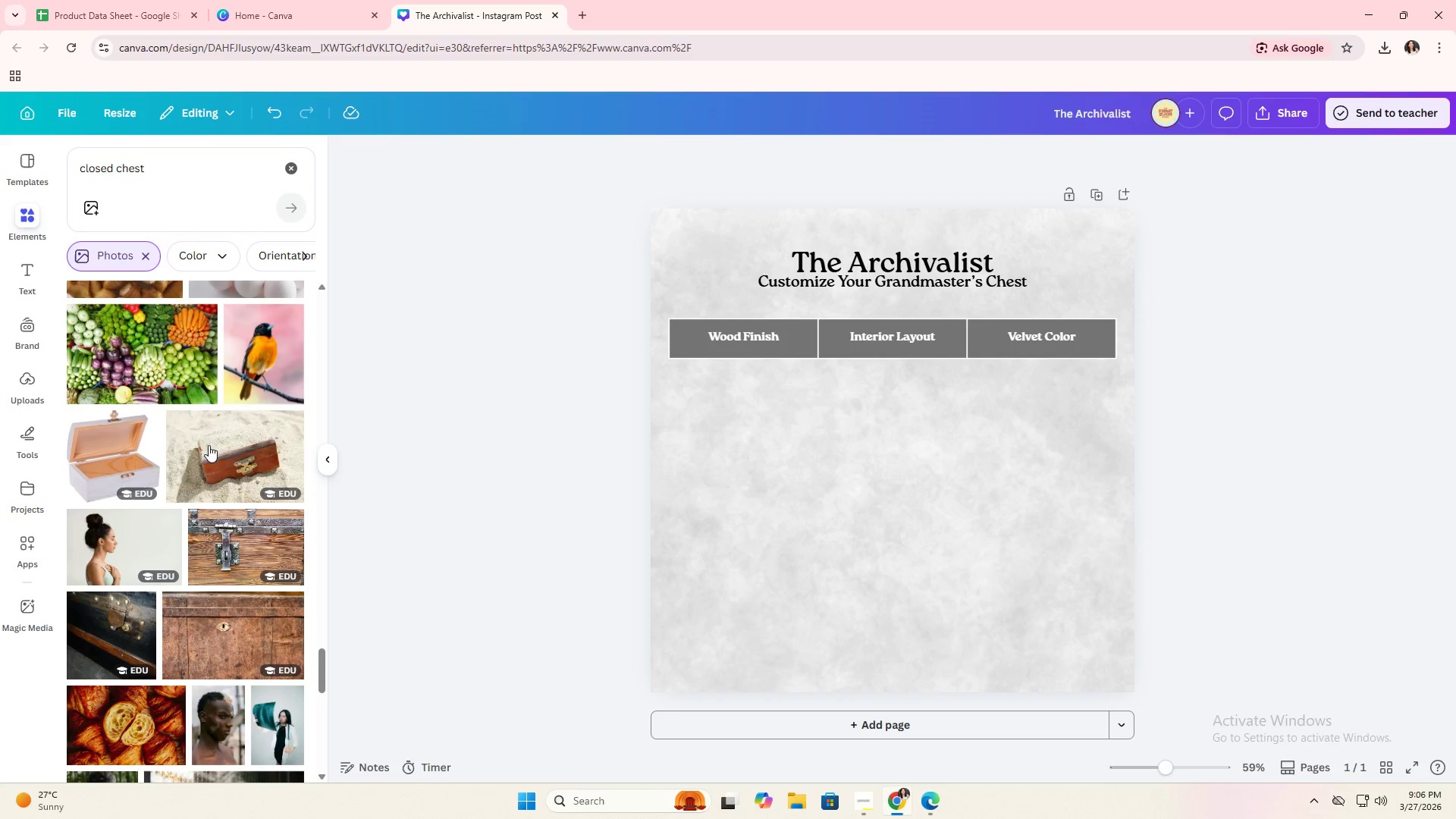 
scroll: coordinate [244, 541], scroll_direction: down, amount: 20.0
 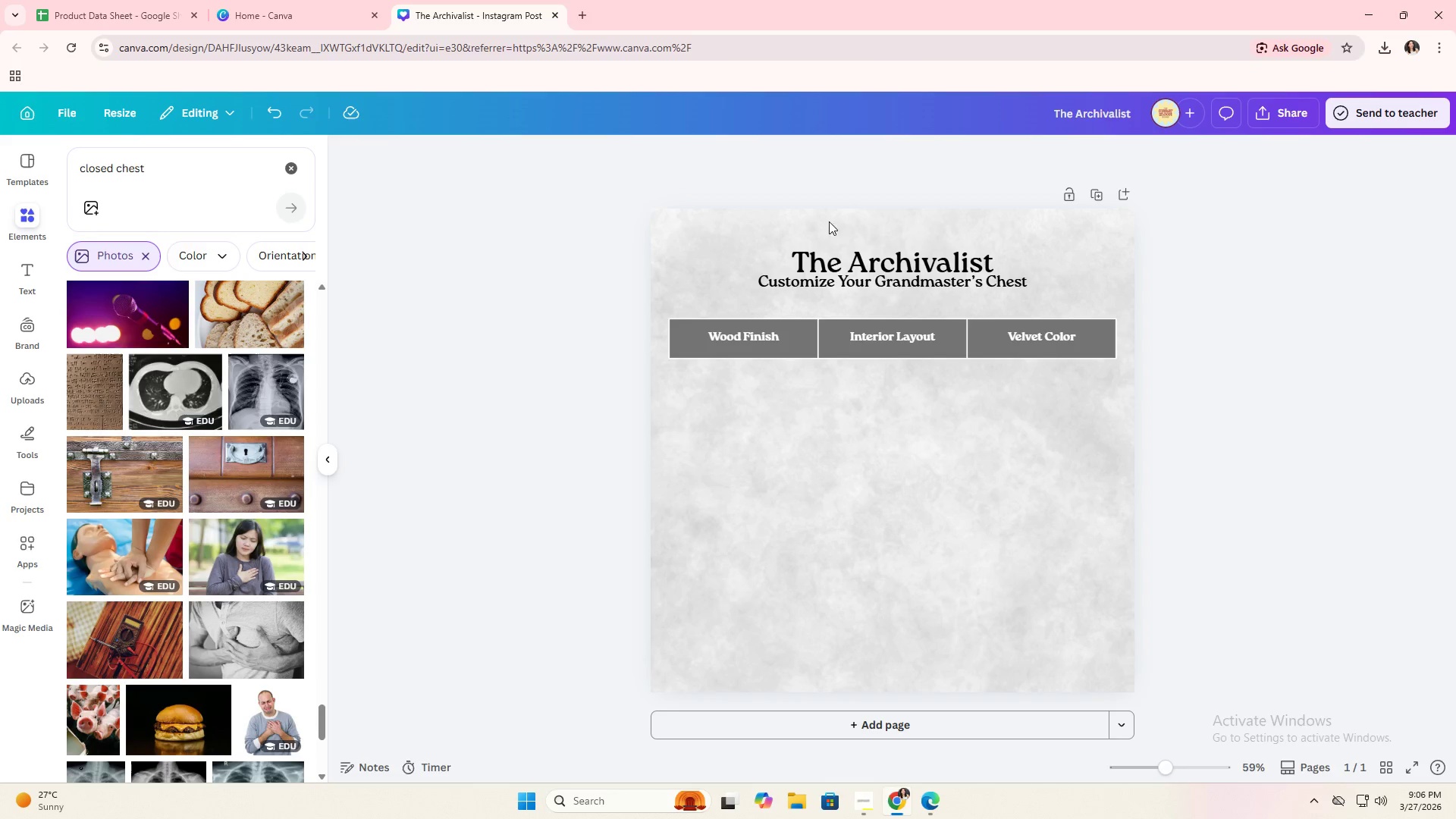 
double_click([864, 286])
 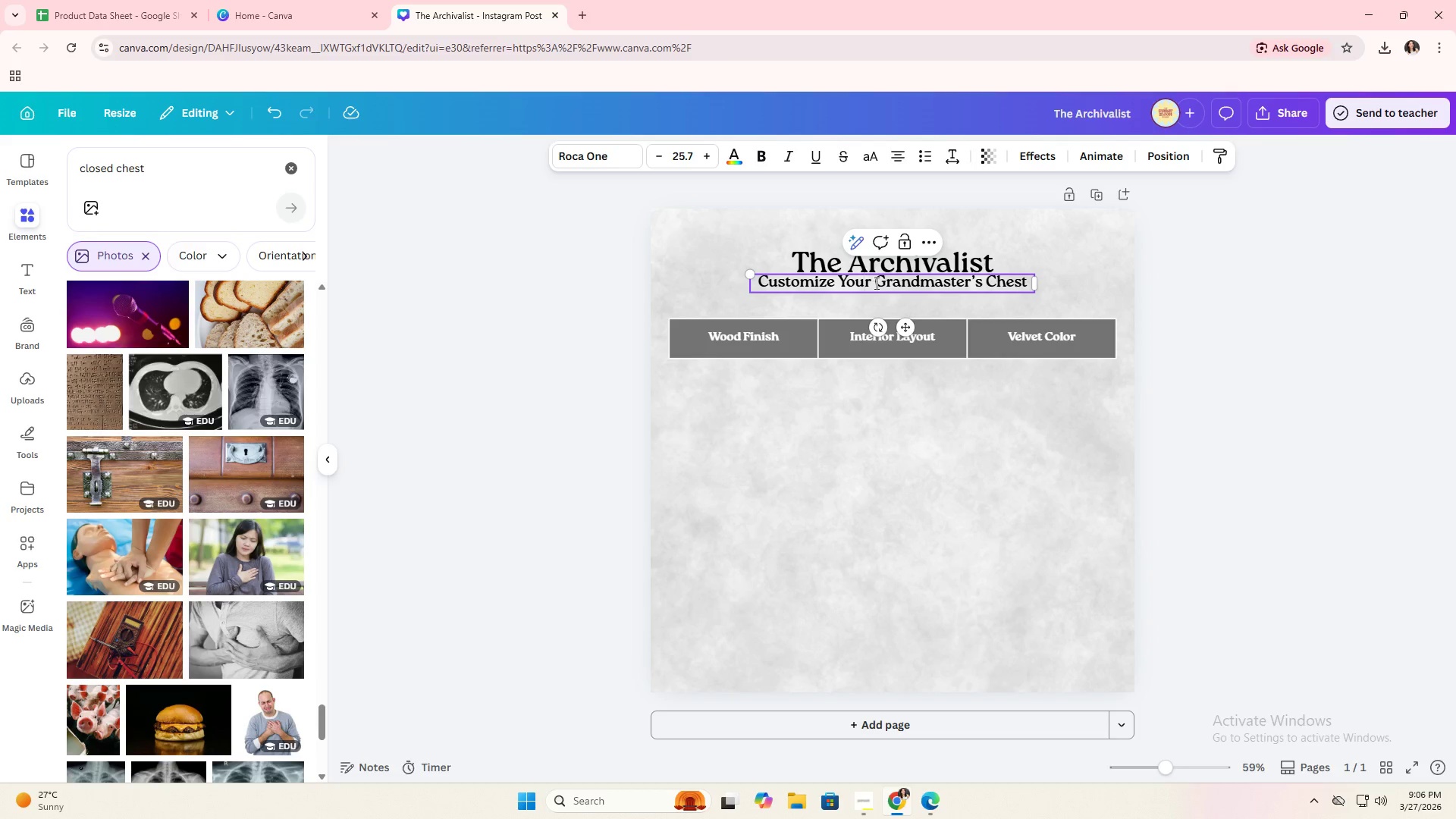 
left_click_drag(start_coordinate=[875, 283], to_coordinate=[1031, 290])
 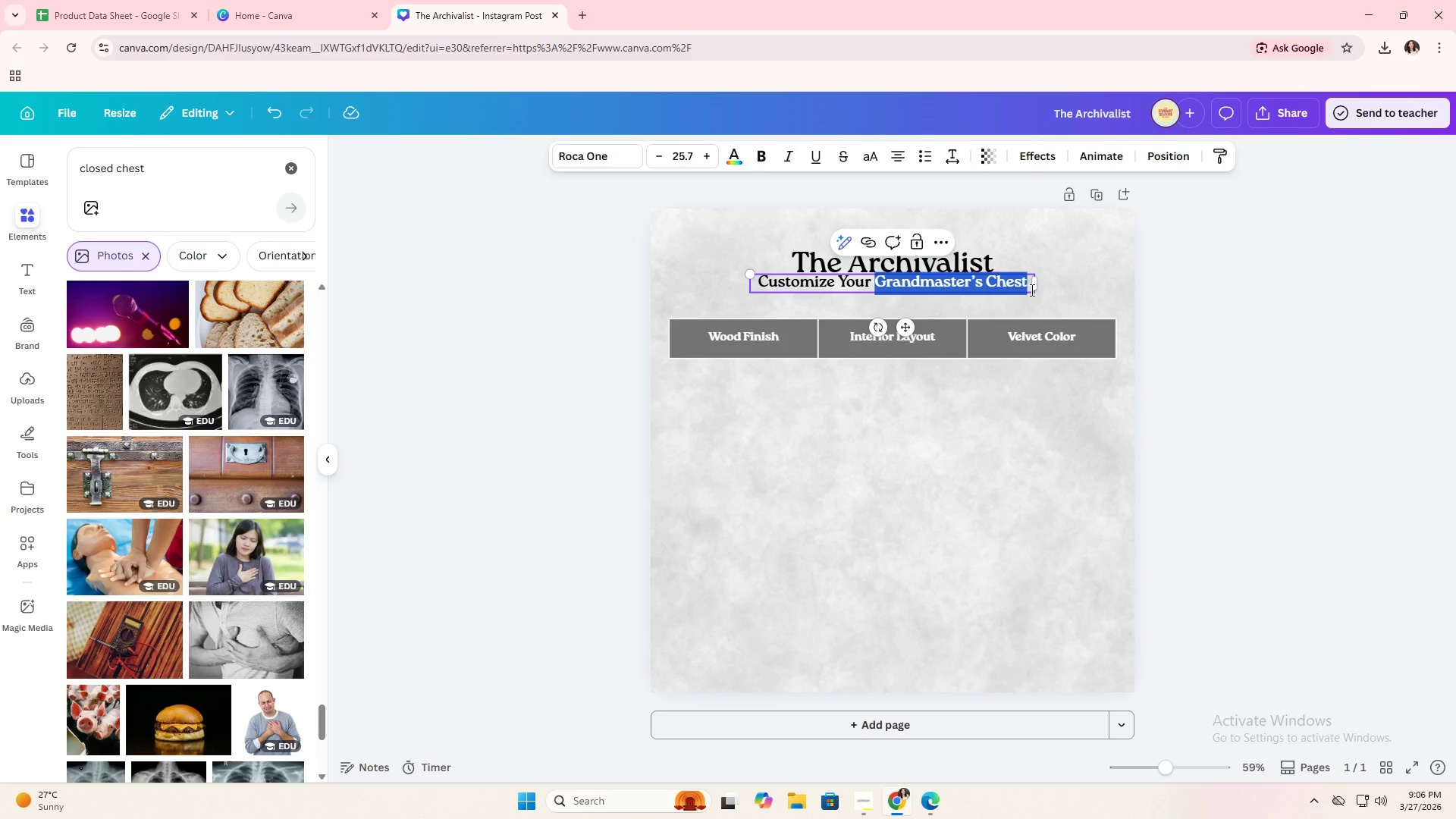 
key(Control+ControlLeft)
 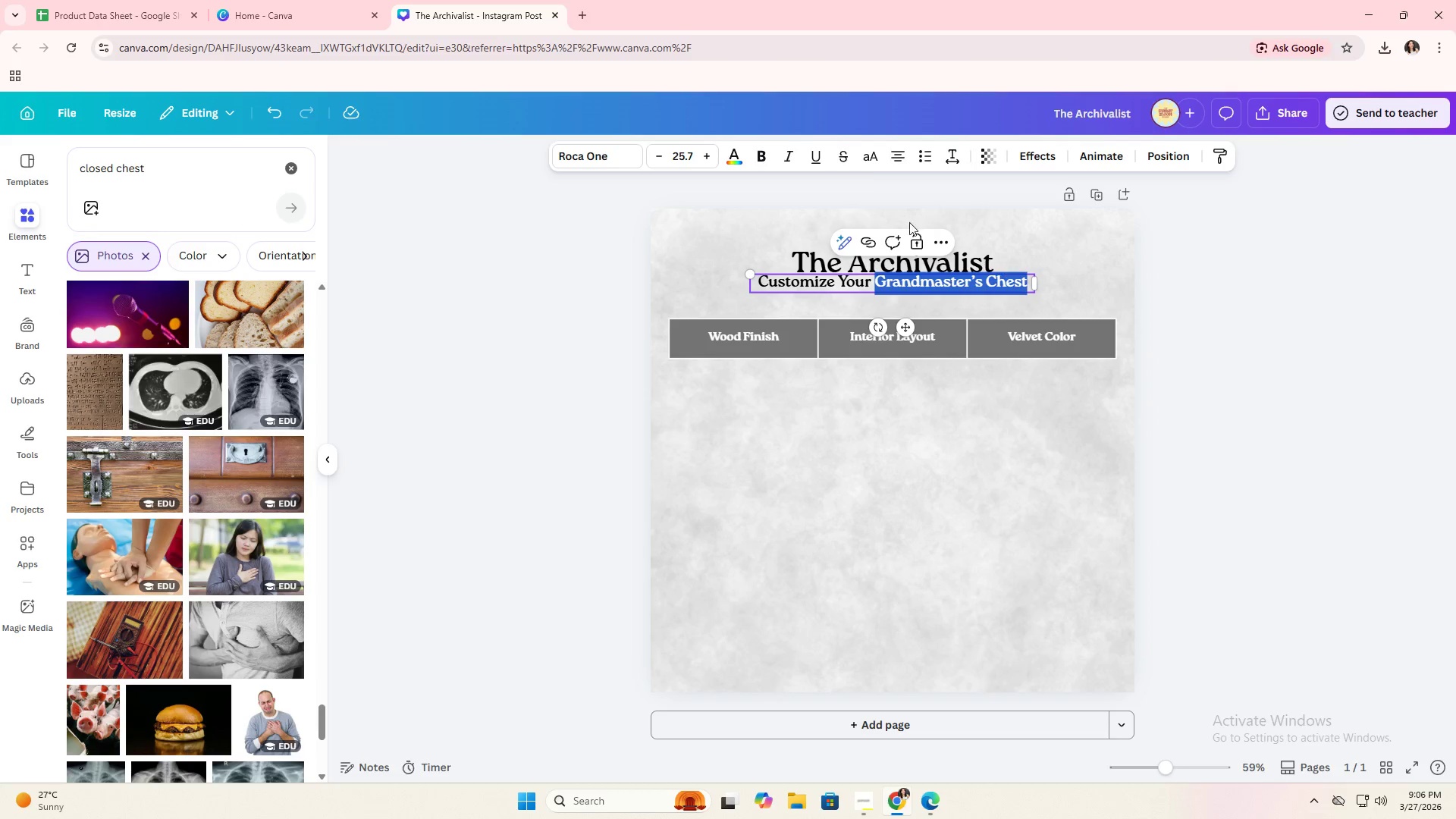 
key(Control+C)
 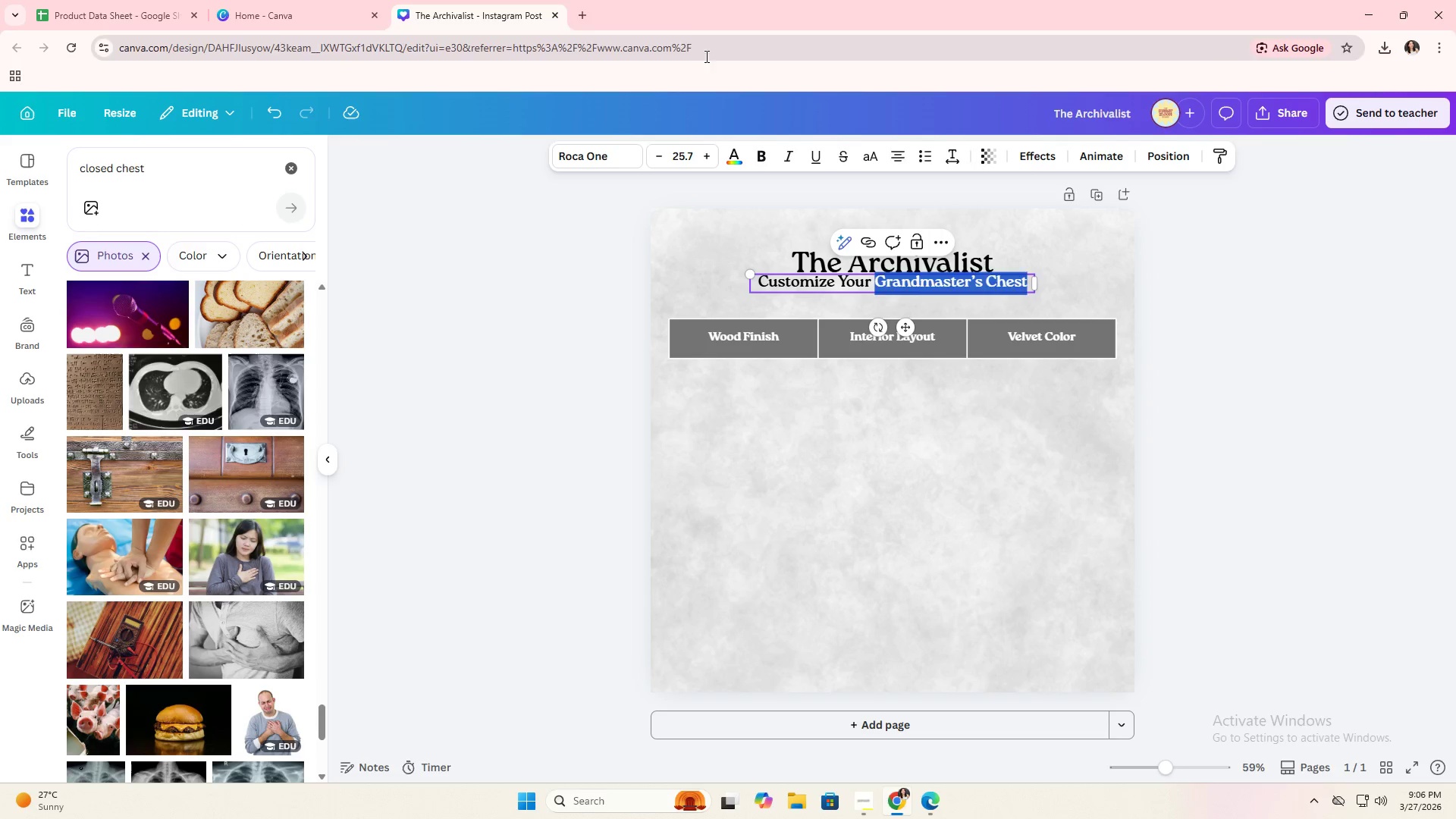 
left_click_drag(start_coordinate=[705, 56], to_coordinate=[610, 113])
 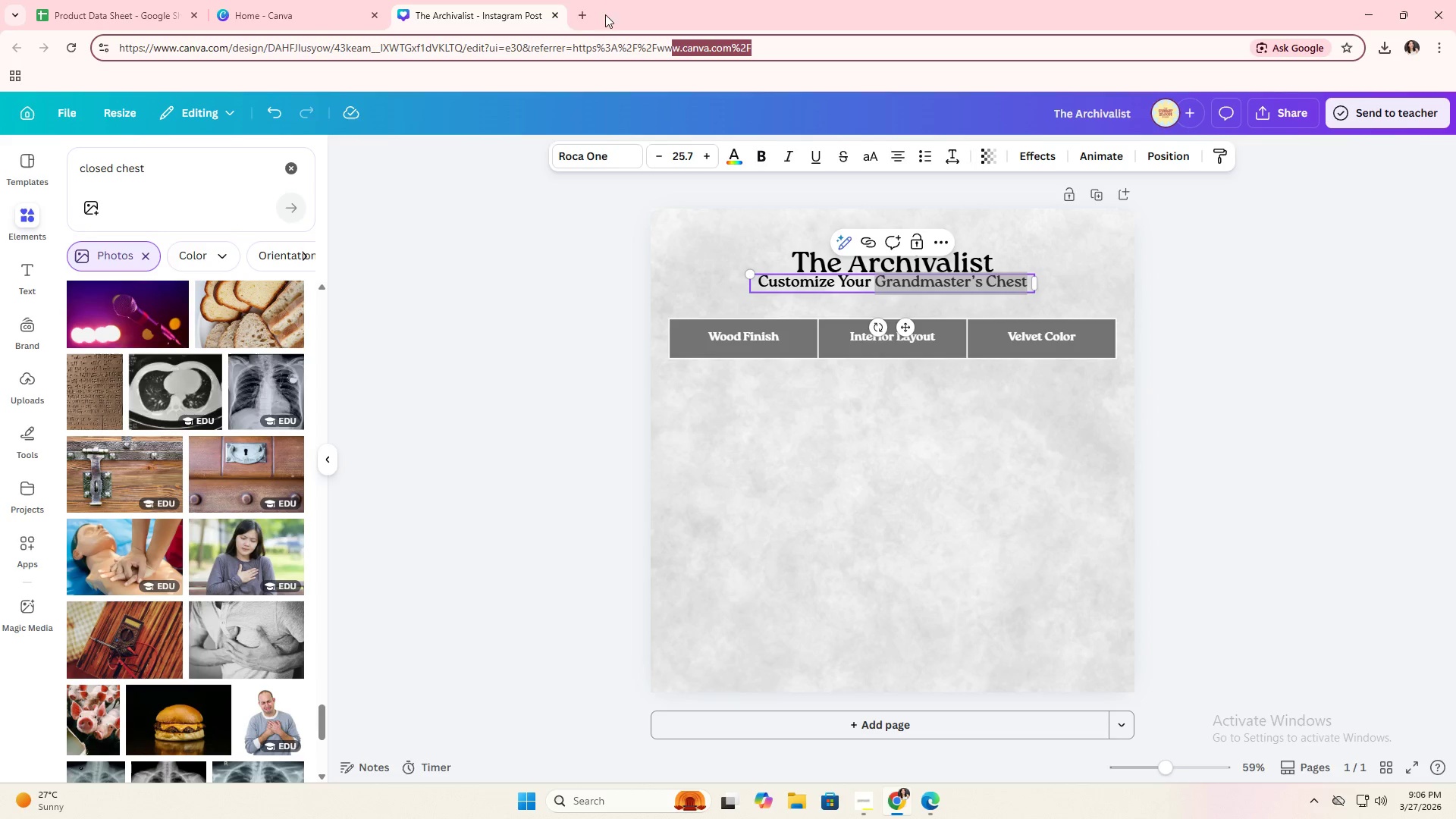 
left_click([586, 15])
 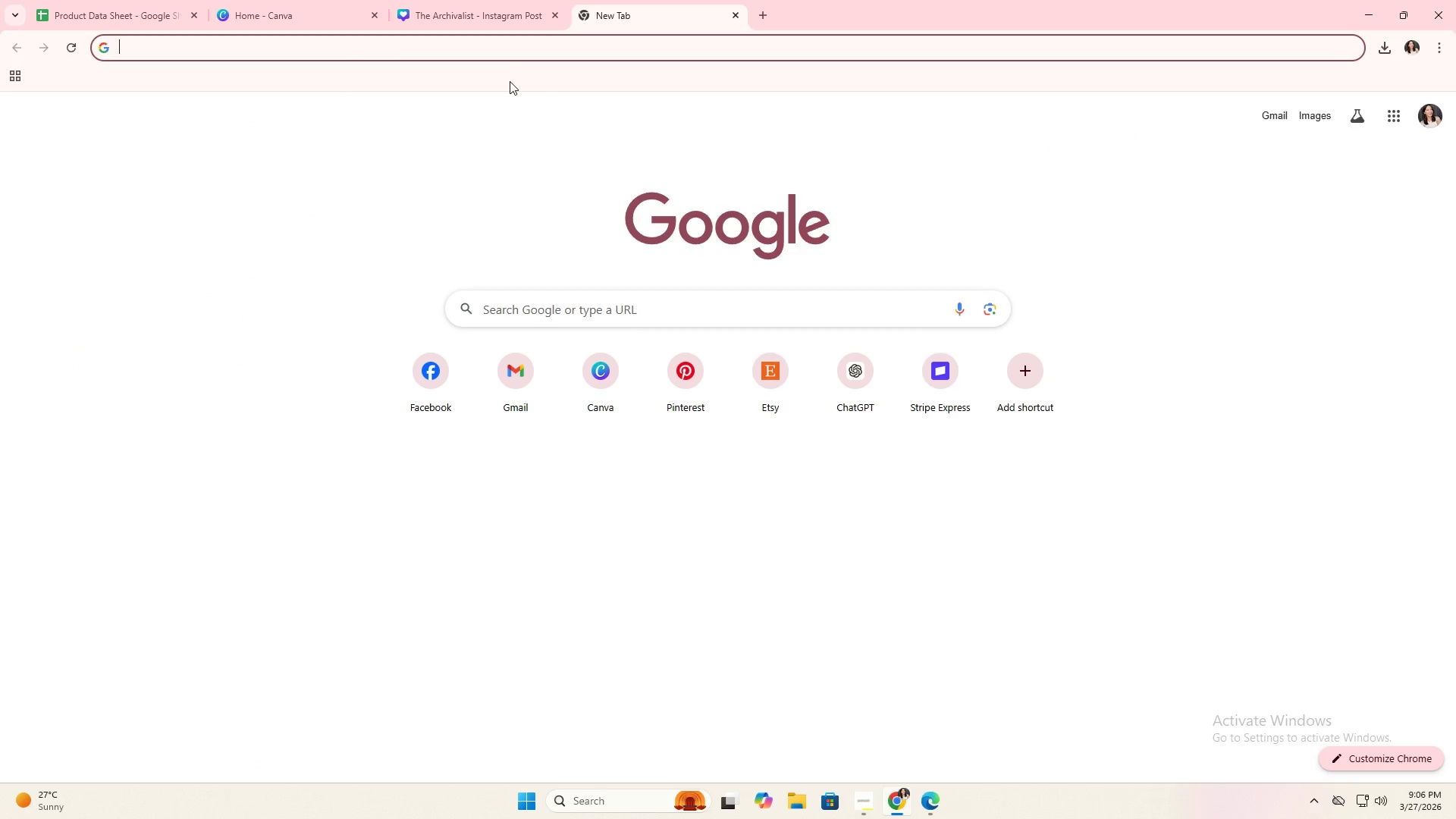 
key(Control+V)
 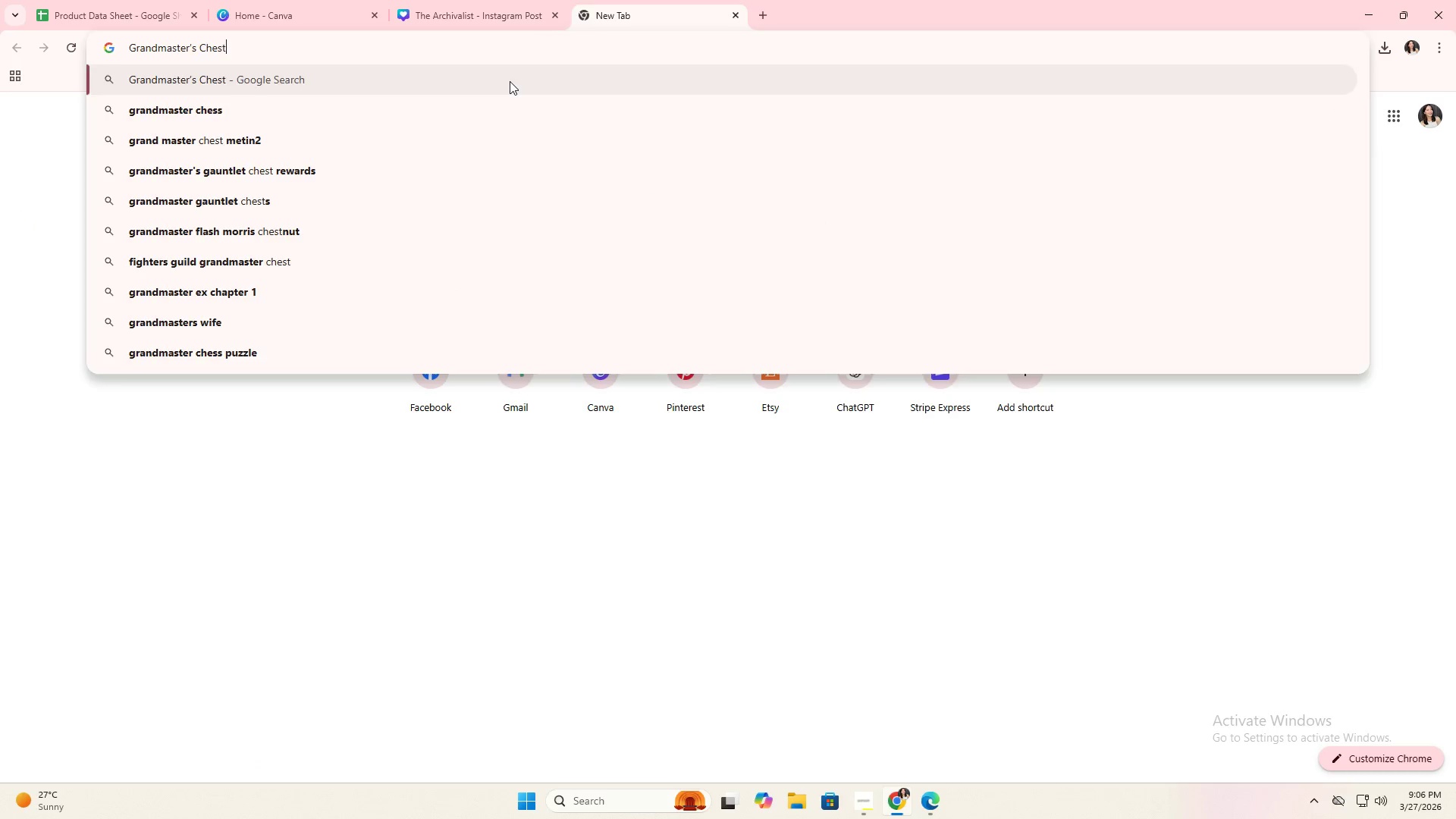 
key(Enter)
 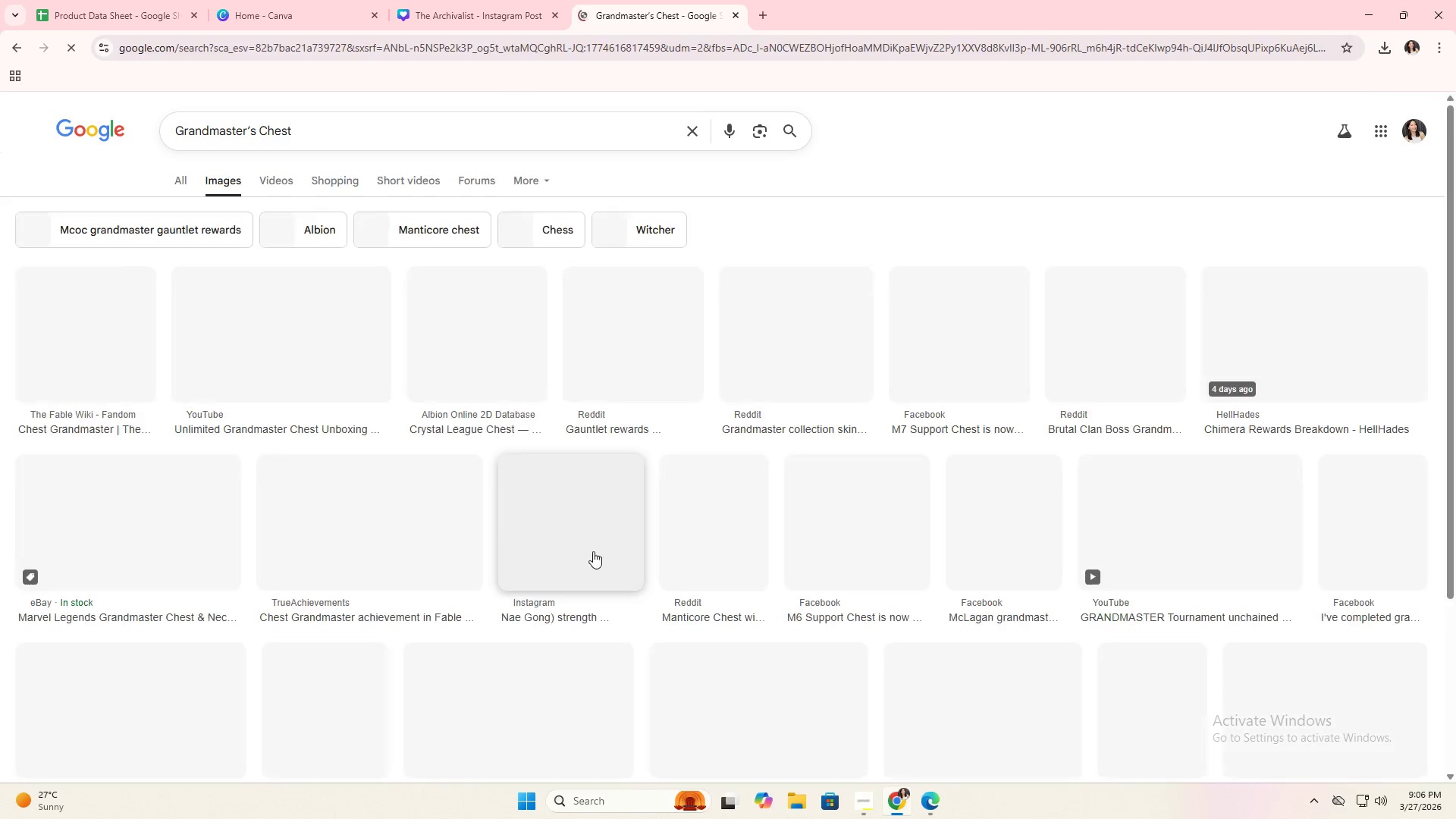 
scroll: coordinate [503, 516], scroll_direction: down, amount: 4.0
 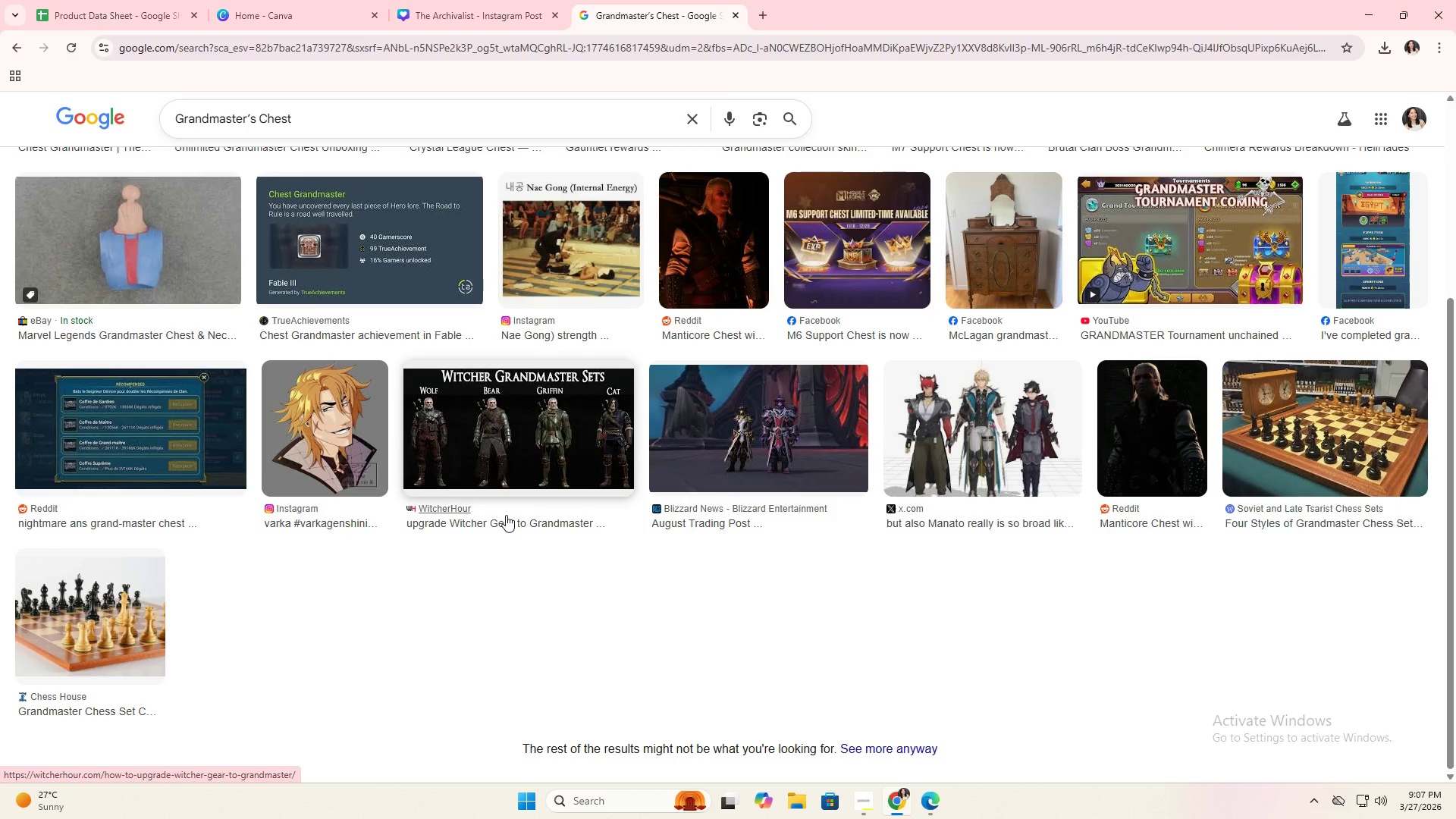 
scroll: coordinate [446, 482], scroll_direction: up, amount: 7.0
 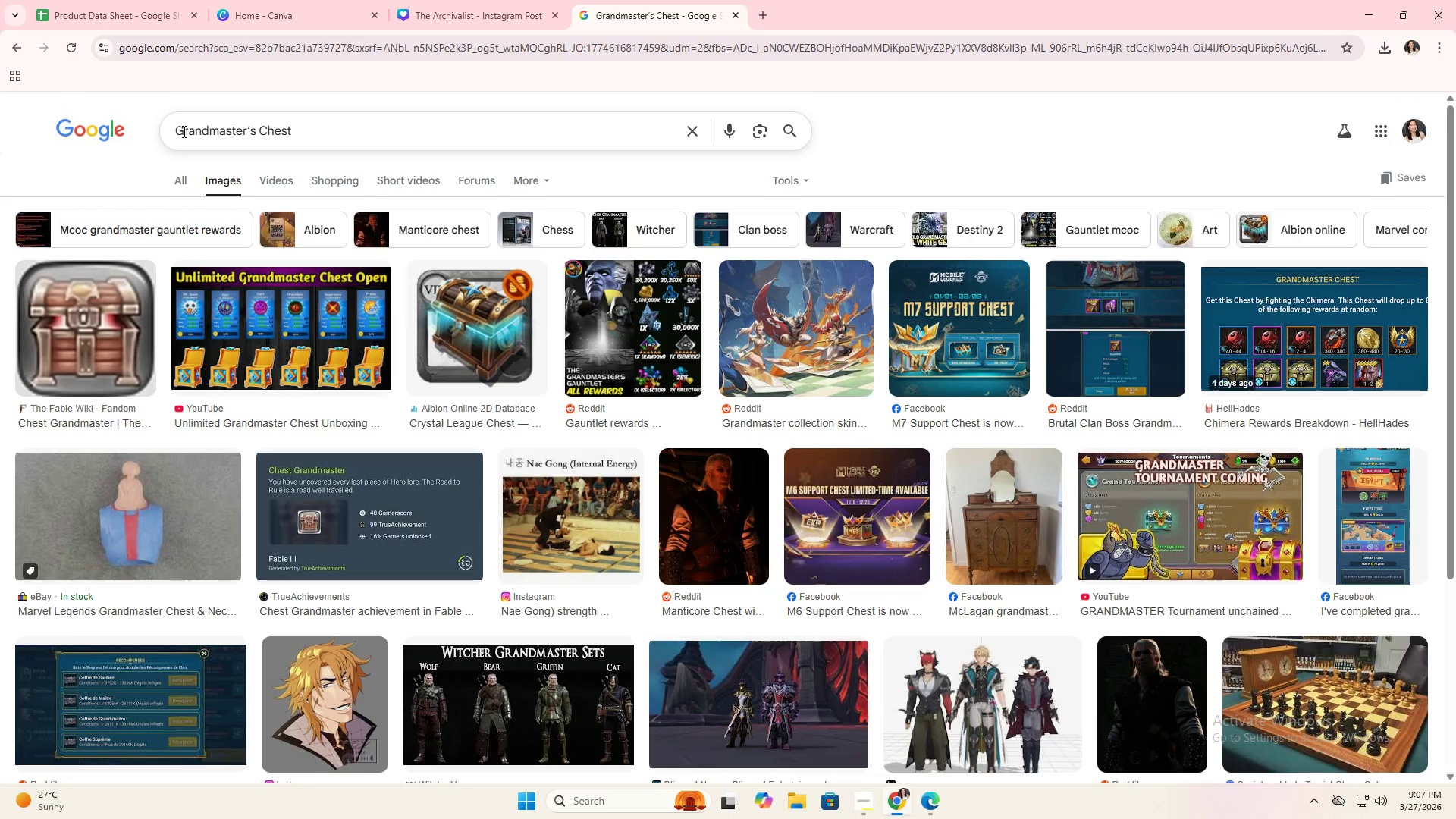 
double_click([203, 130])
 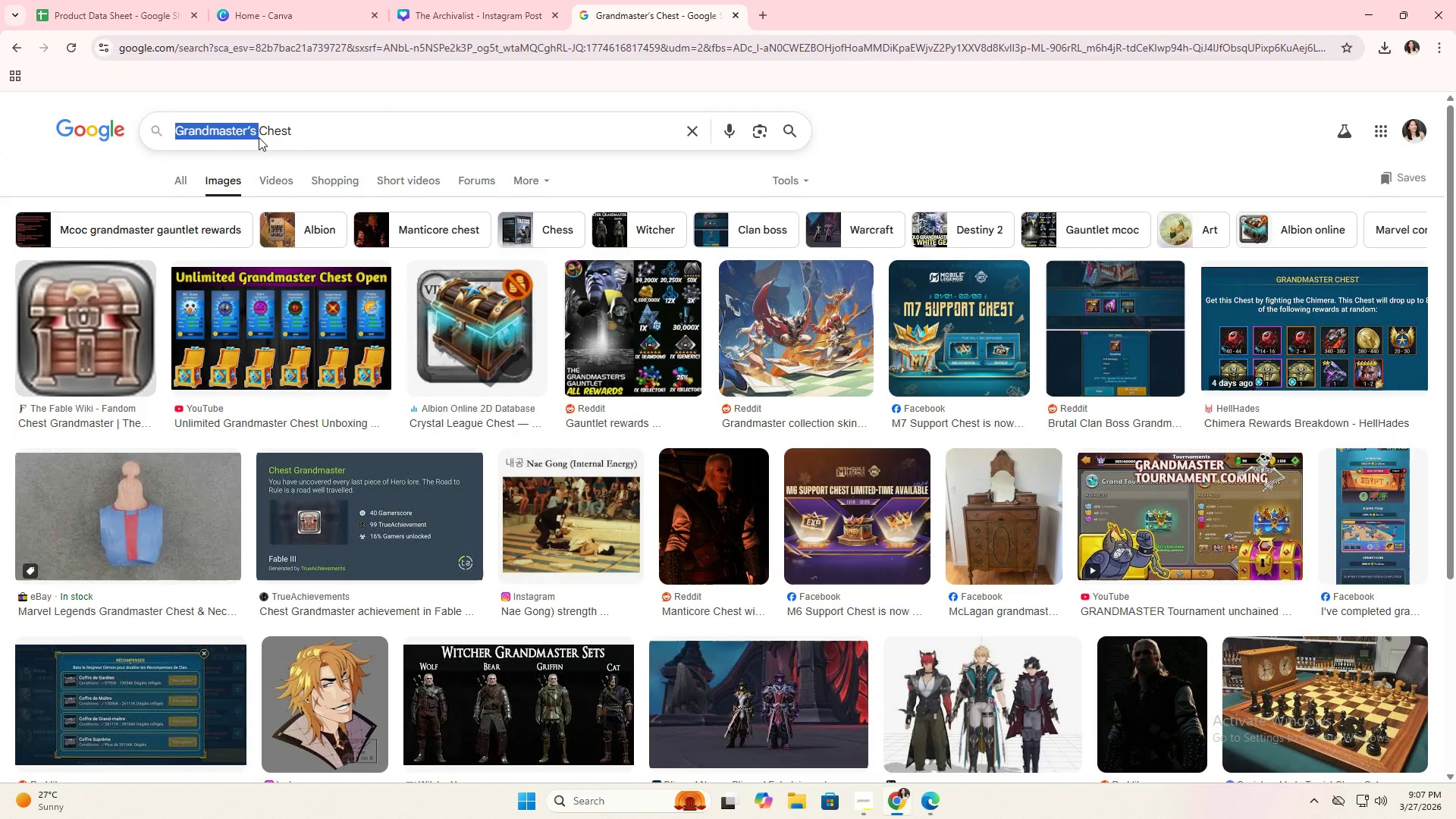 
type(closed )
 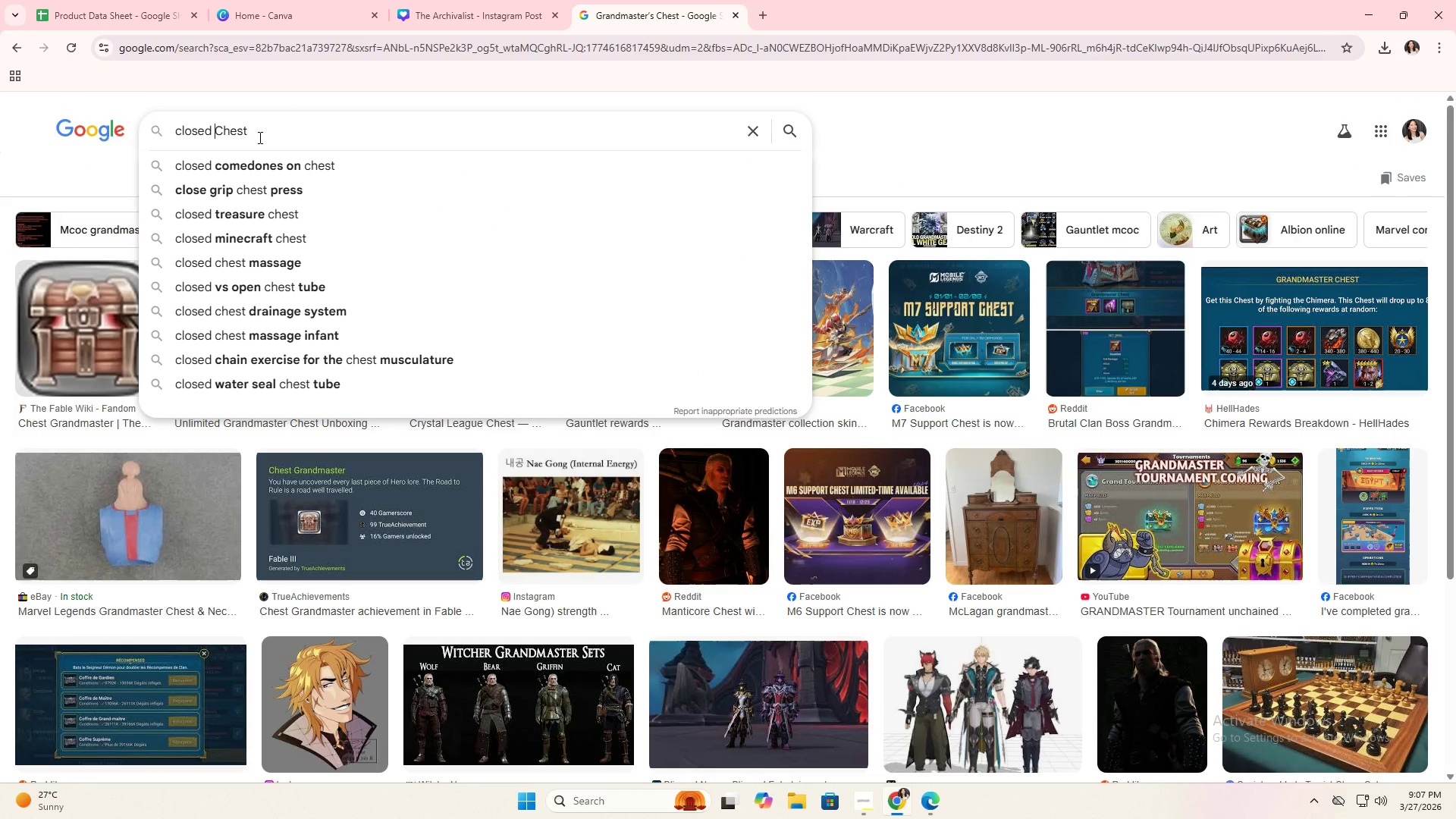 
hold_key(key=ArrowRight, duration=0.75)
 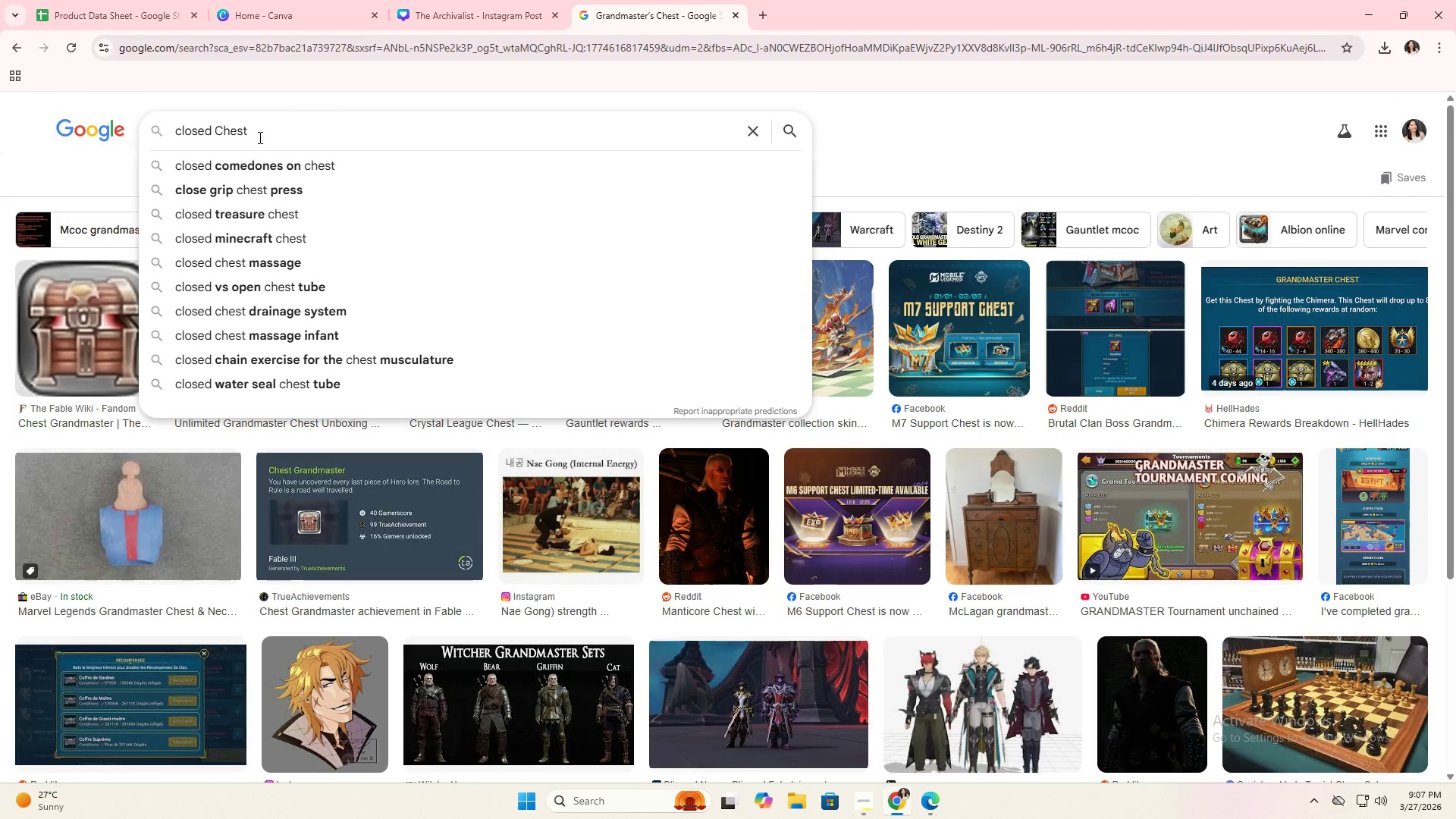 
key(ArrowLeft)
 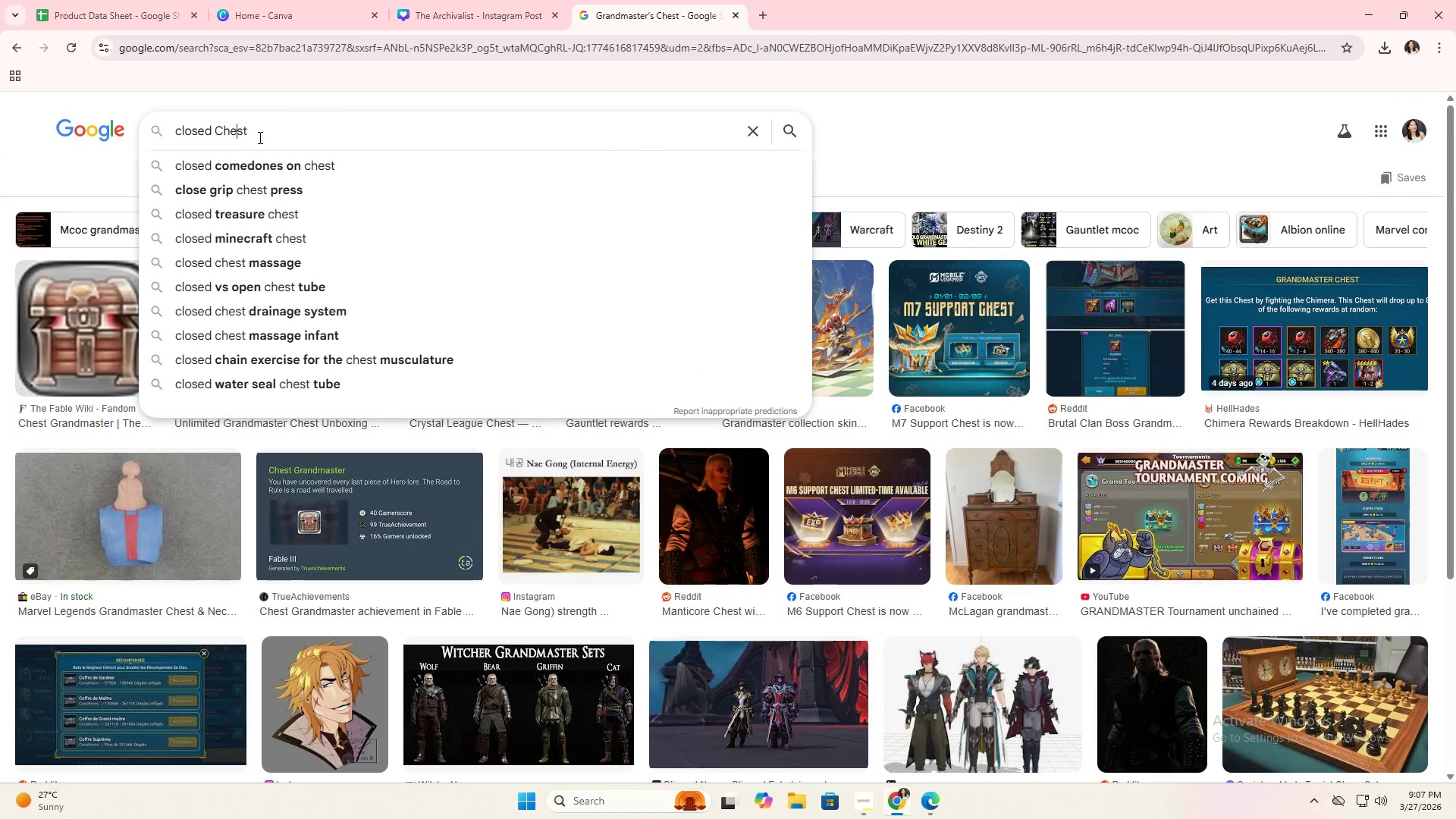 
key(ArrowLeft)
 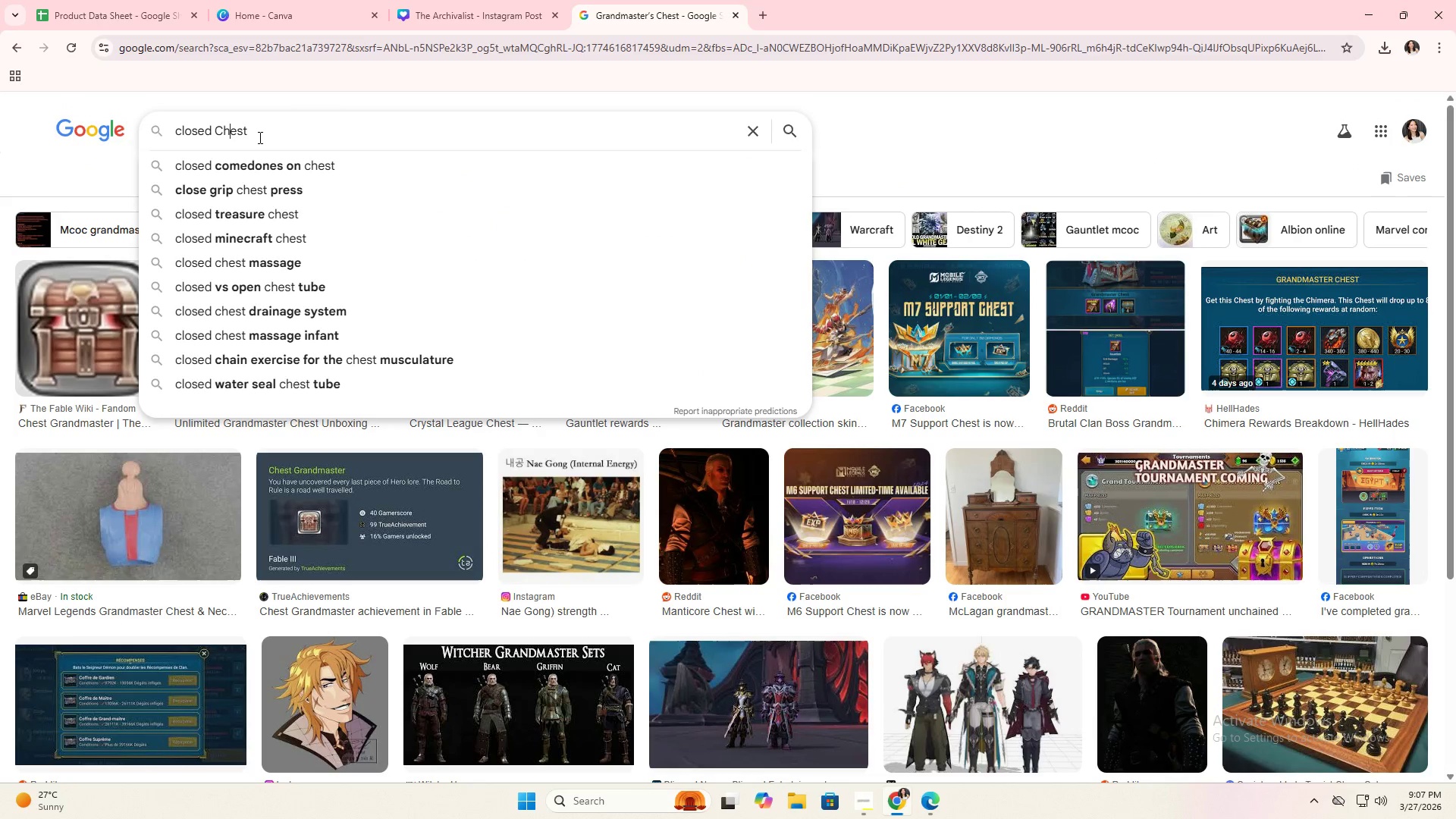 
key(ArrowLeft)
 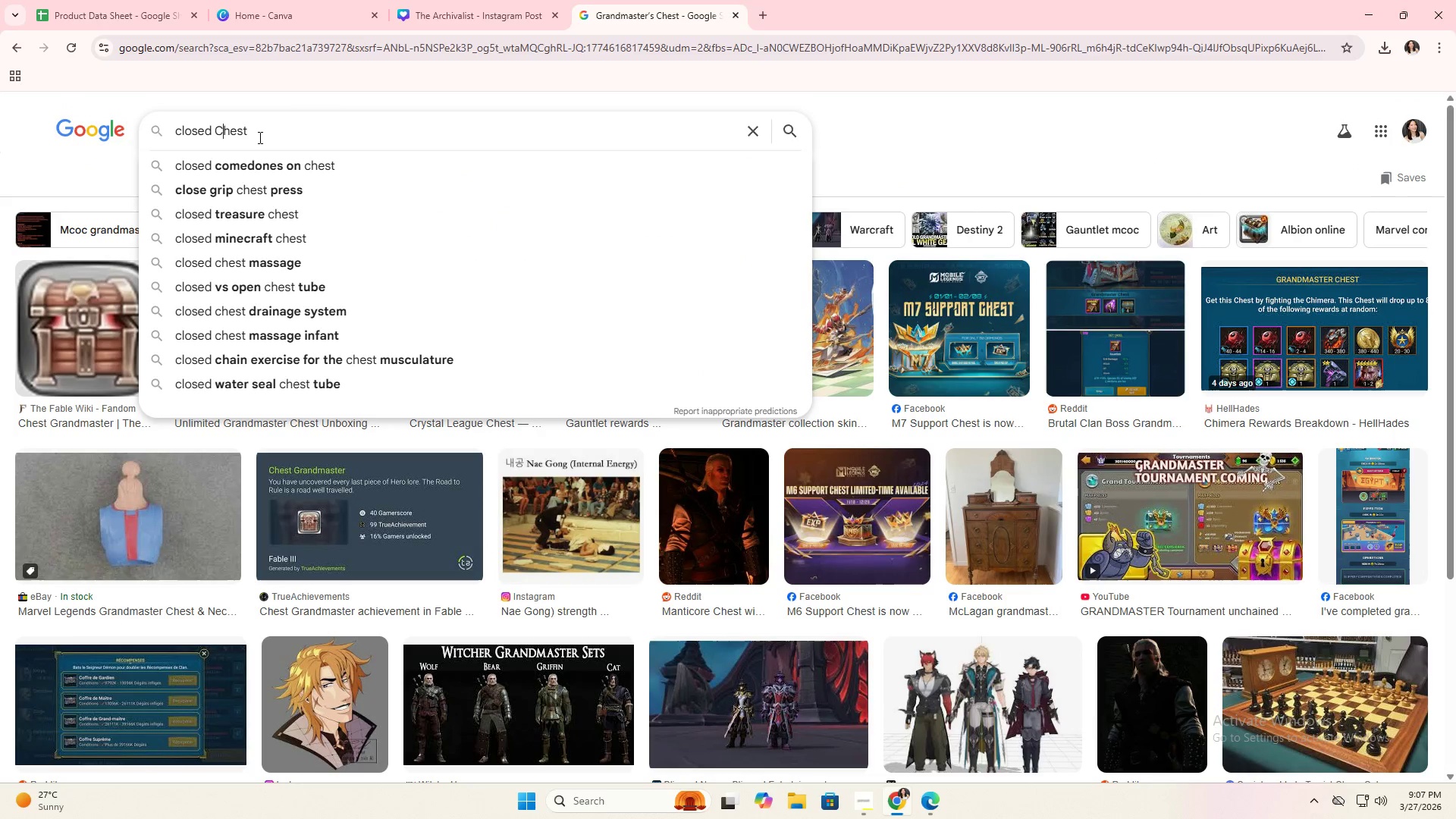 
key(ArrowLeft)
 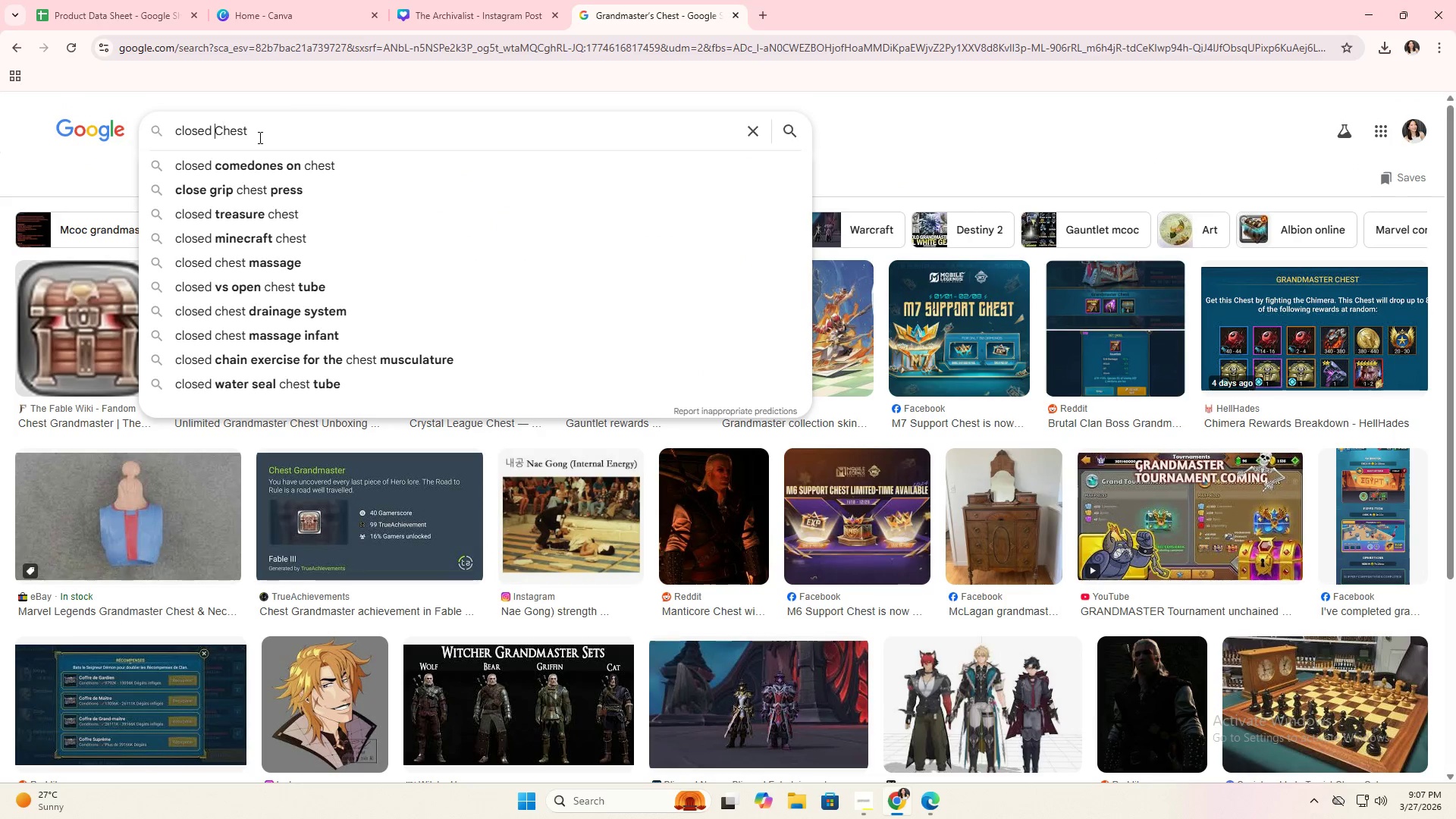 
key(ArrowLeft)
 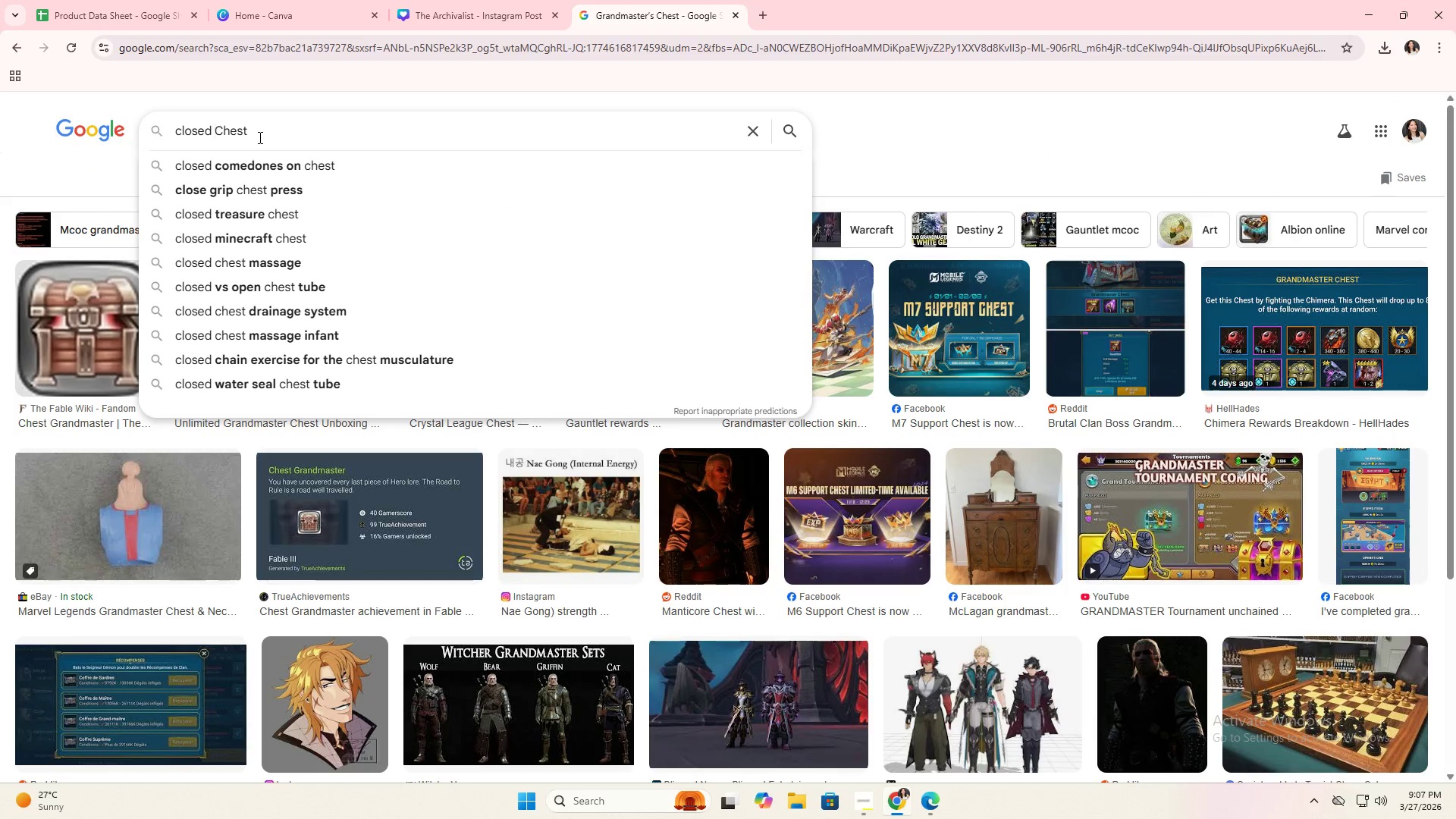 
type(treasure )
 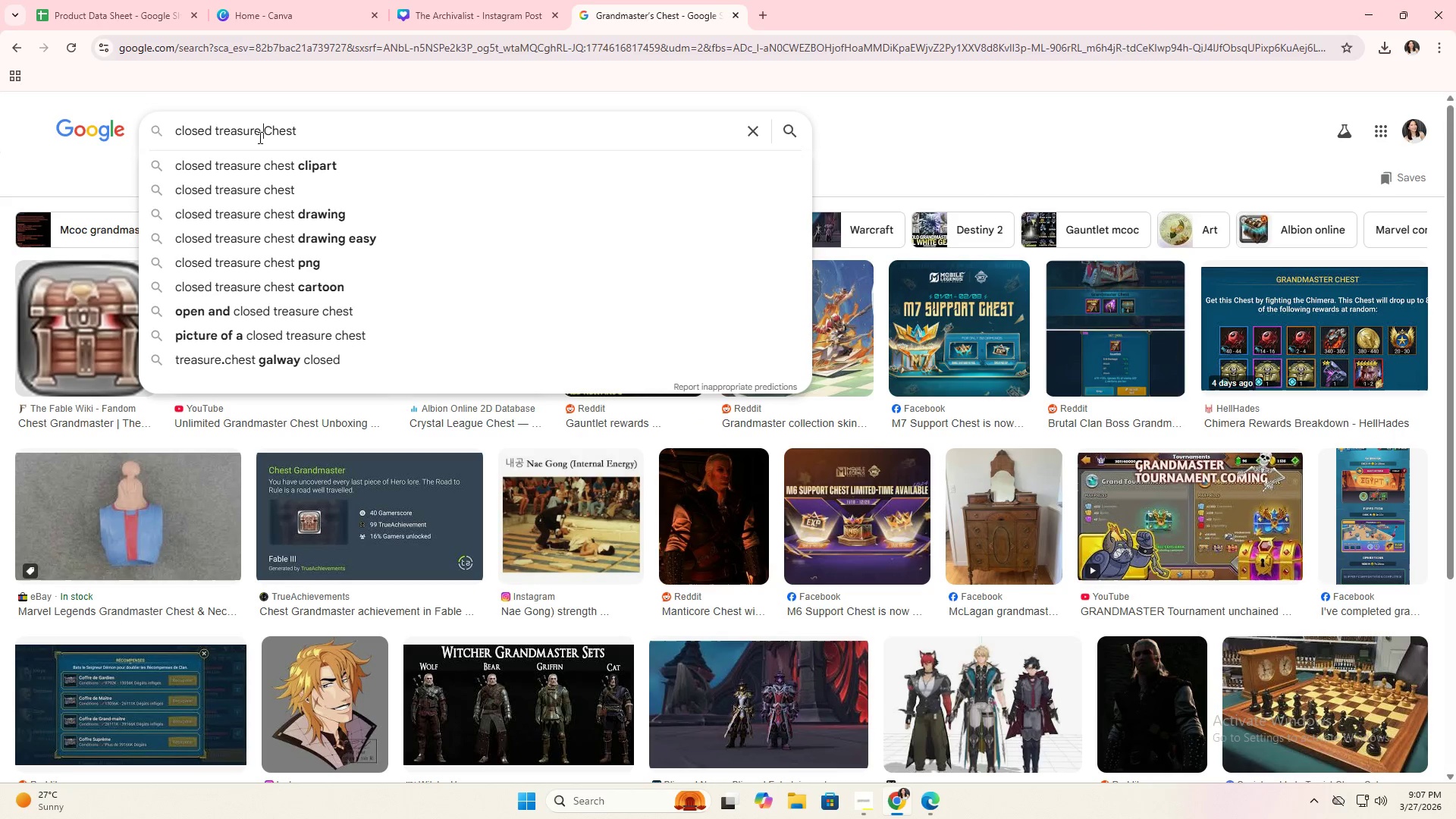 
key(Enter)
 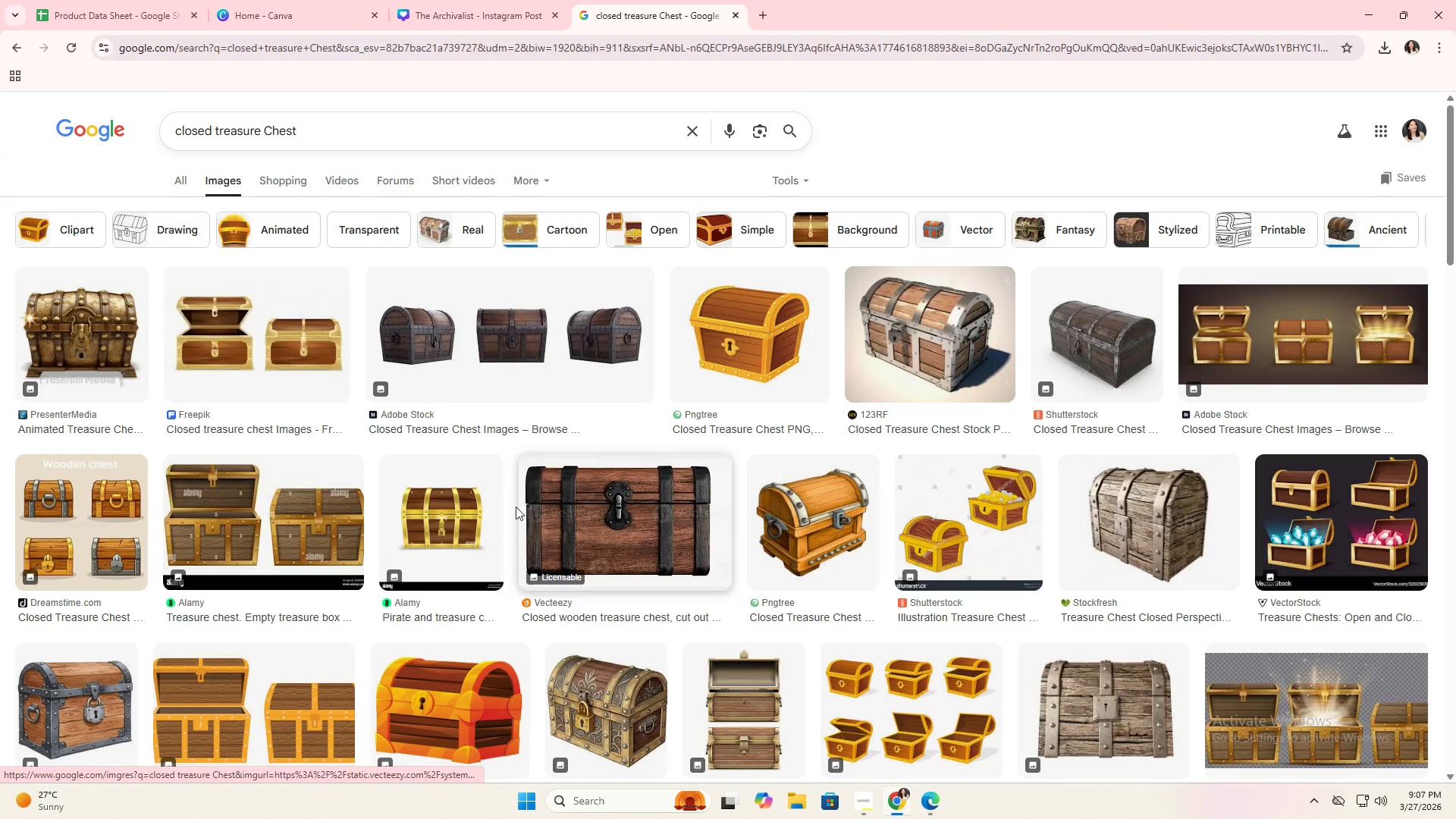 
scroll: coordinate [396, 486], scroll_direction: down, amount: 4.0
 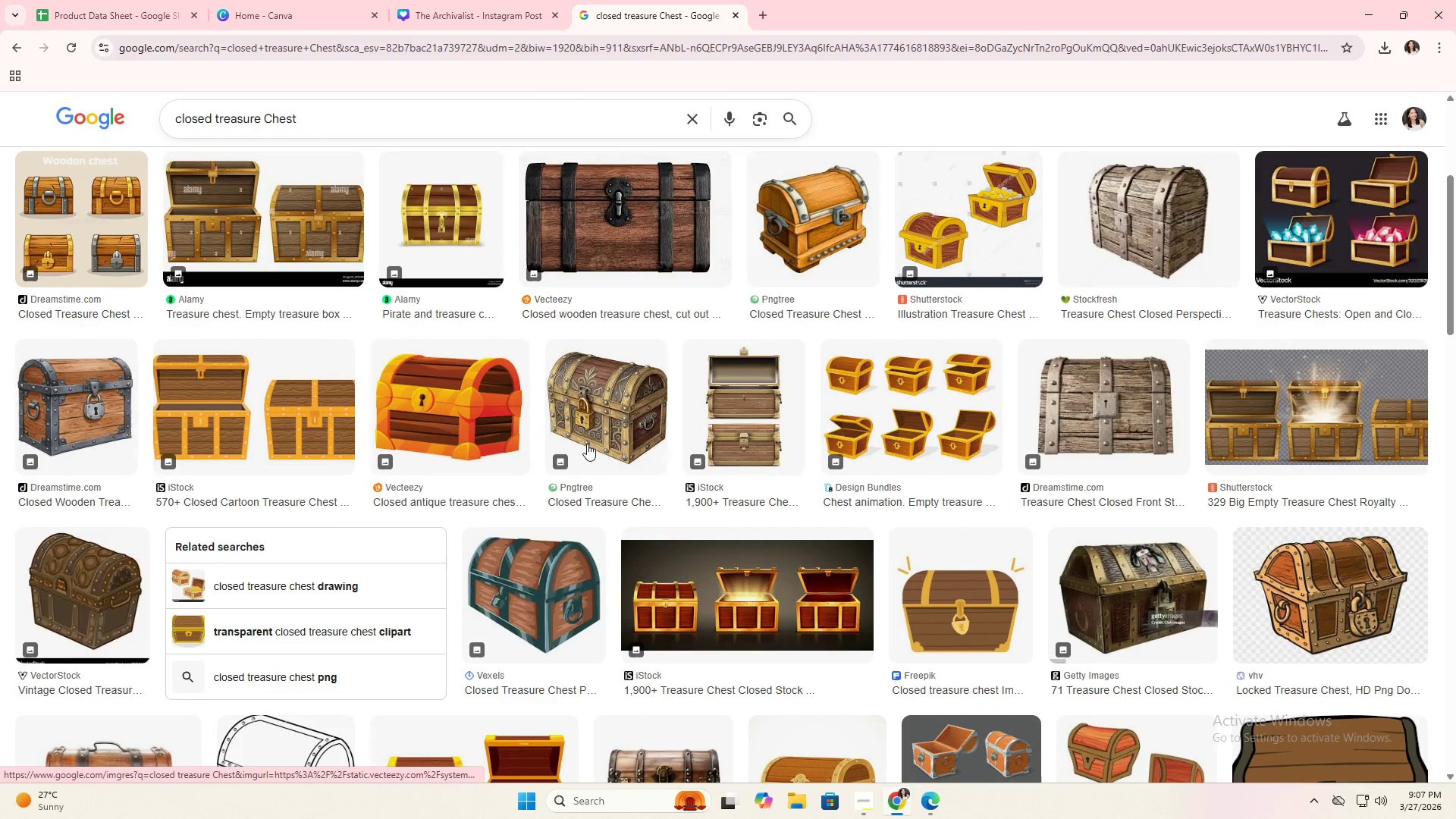 
left_click([716, 423])
 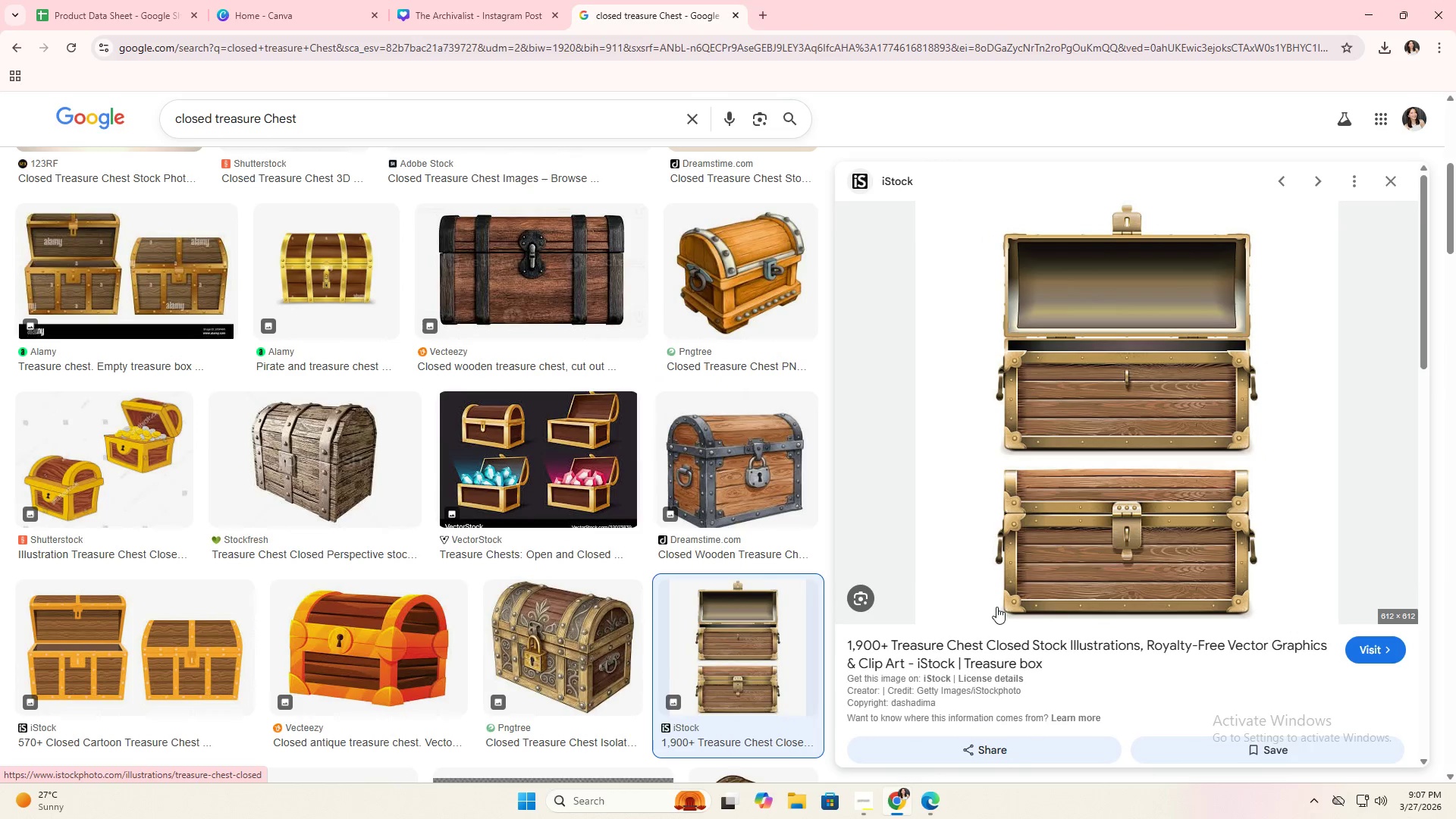 
right_click([1016, 493])
 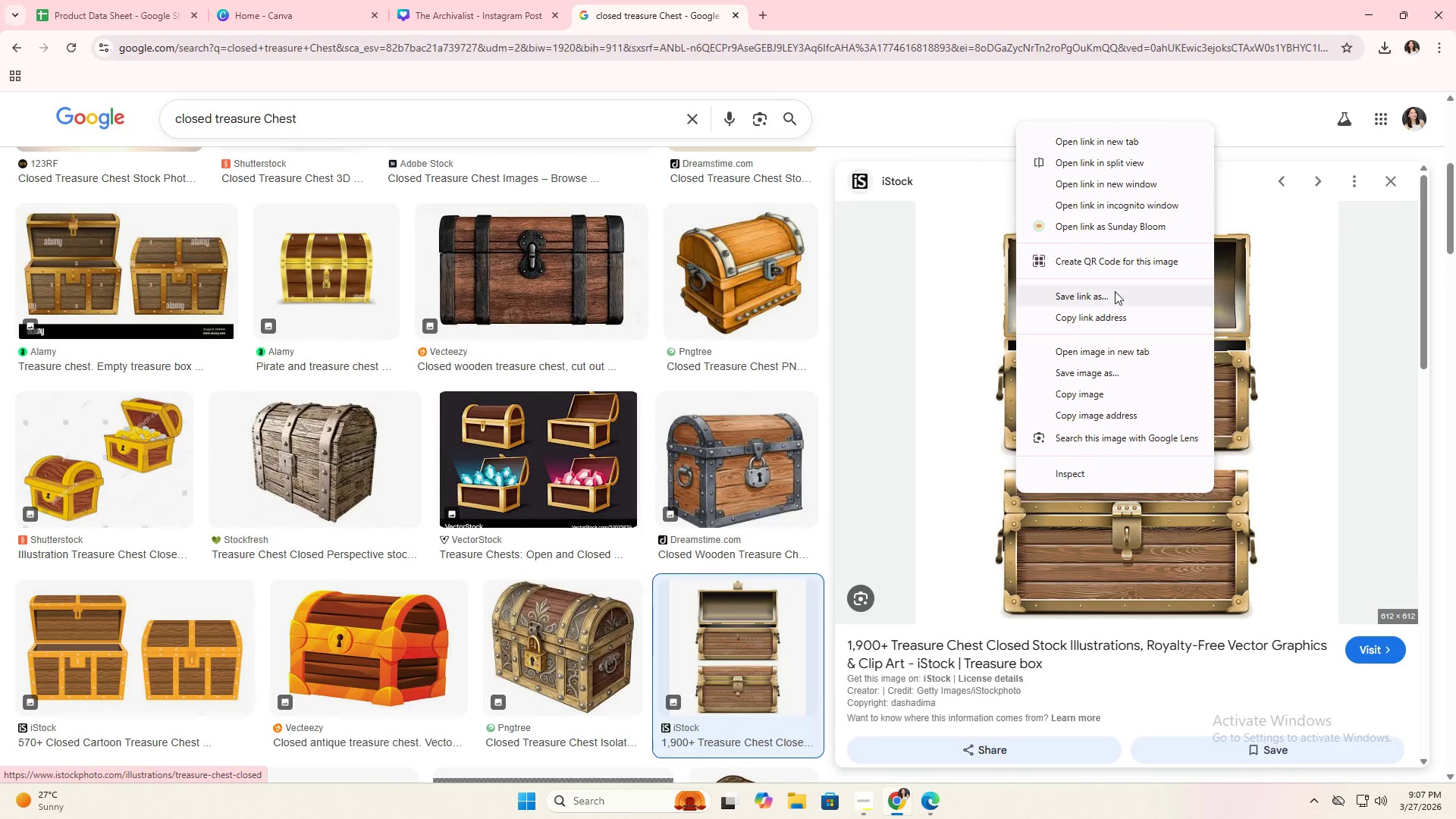 
left_click([1110, 369])
 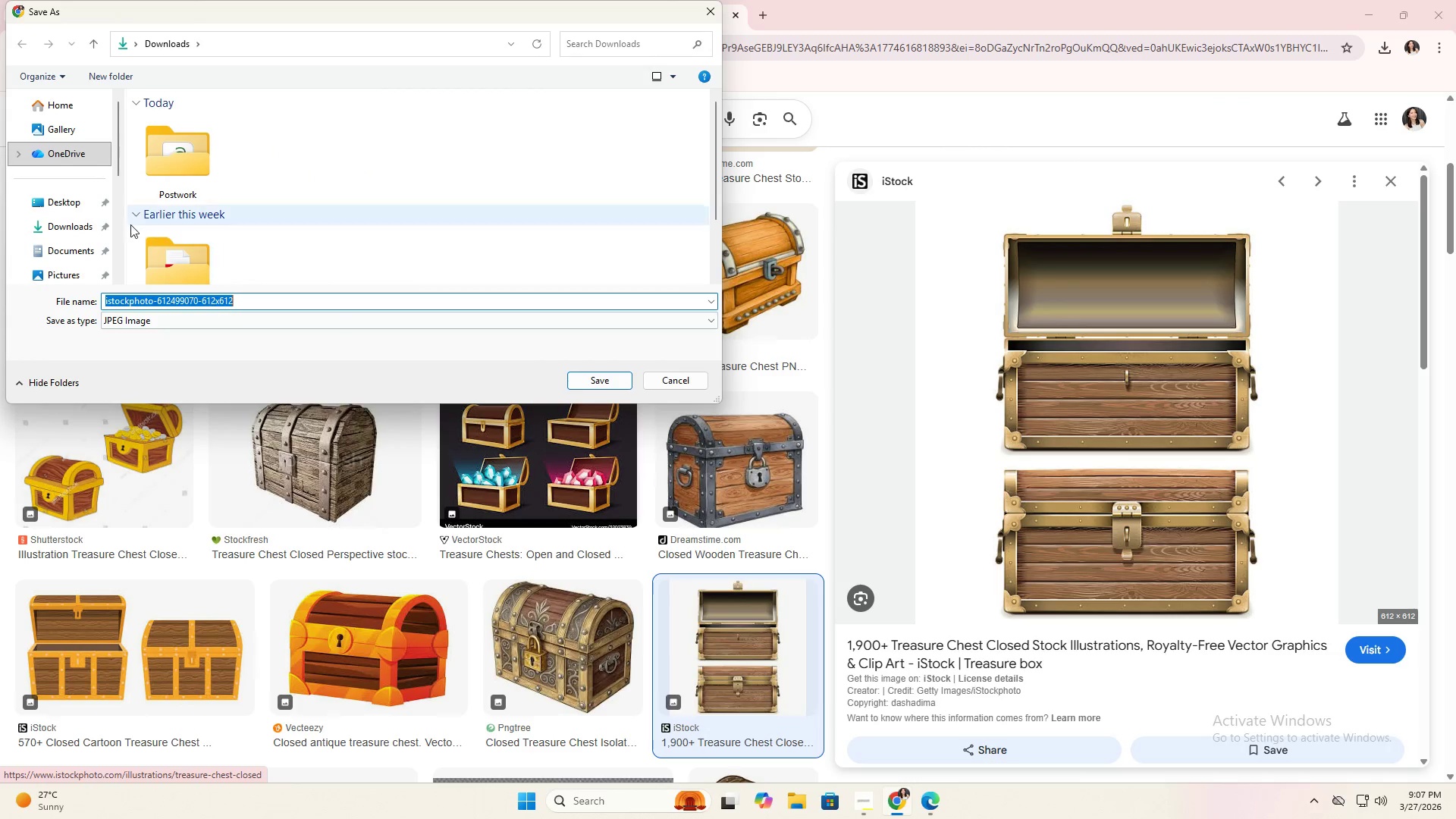 
left_click([75, 225])
 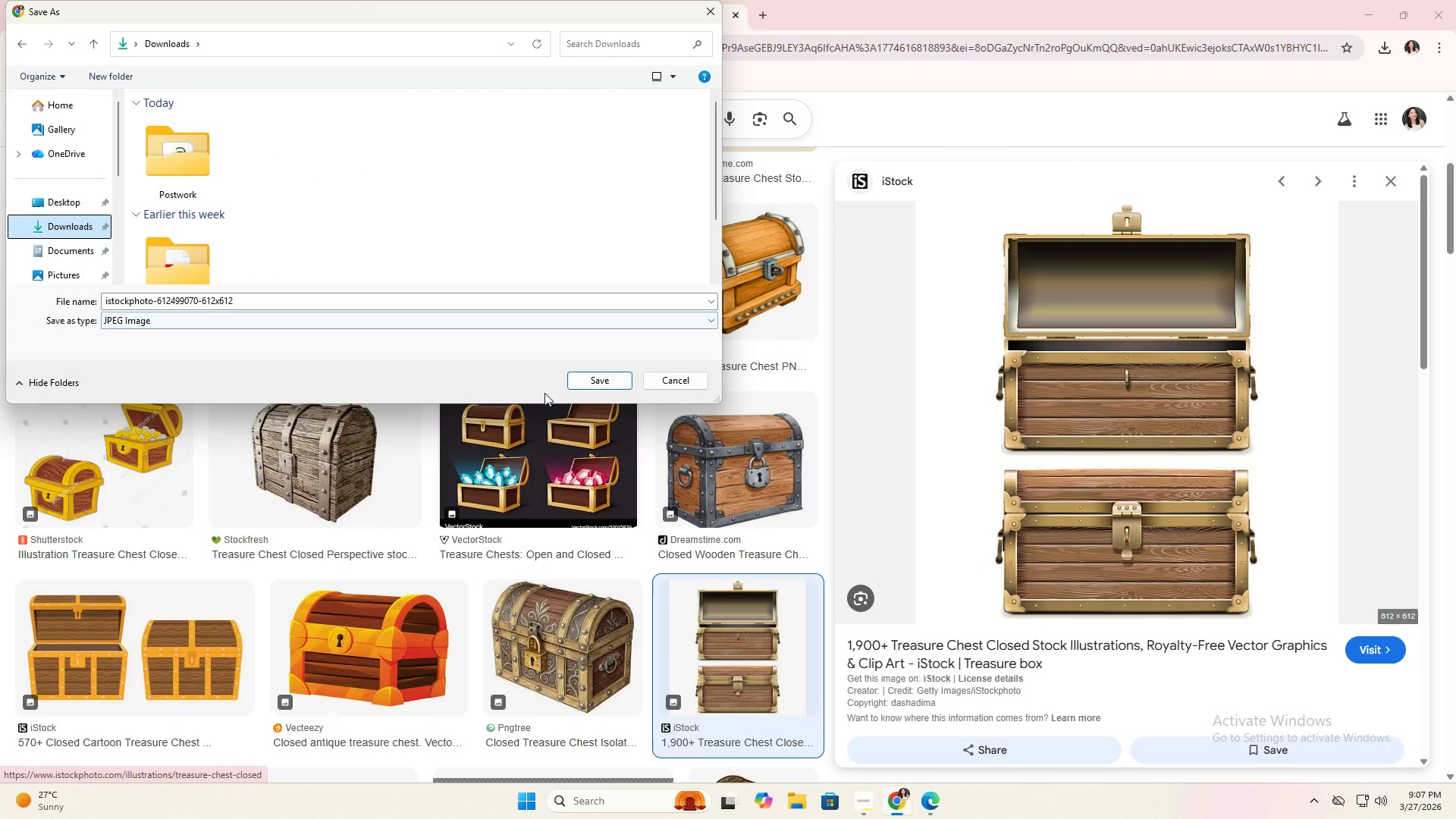 
left_click([597, 378])
 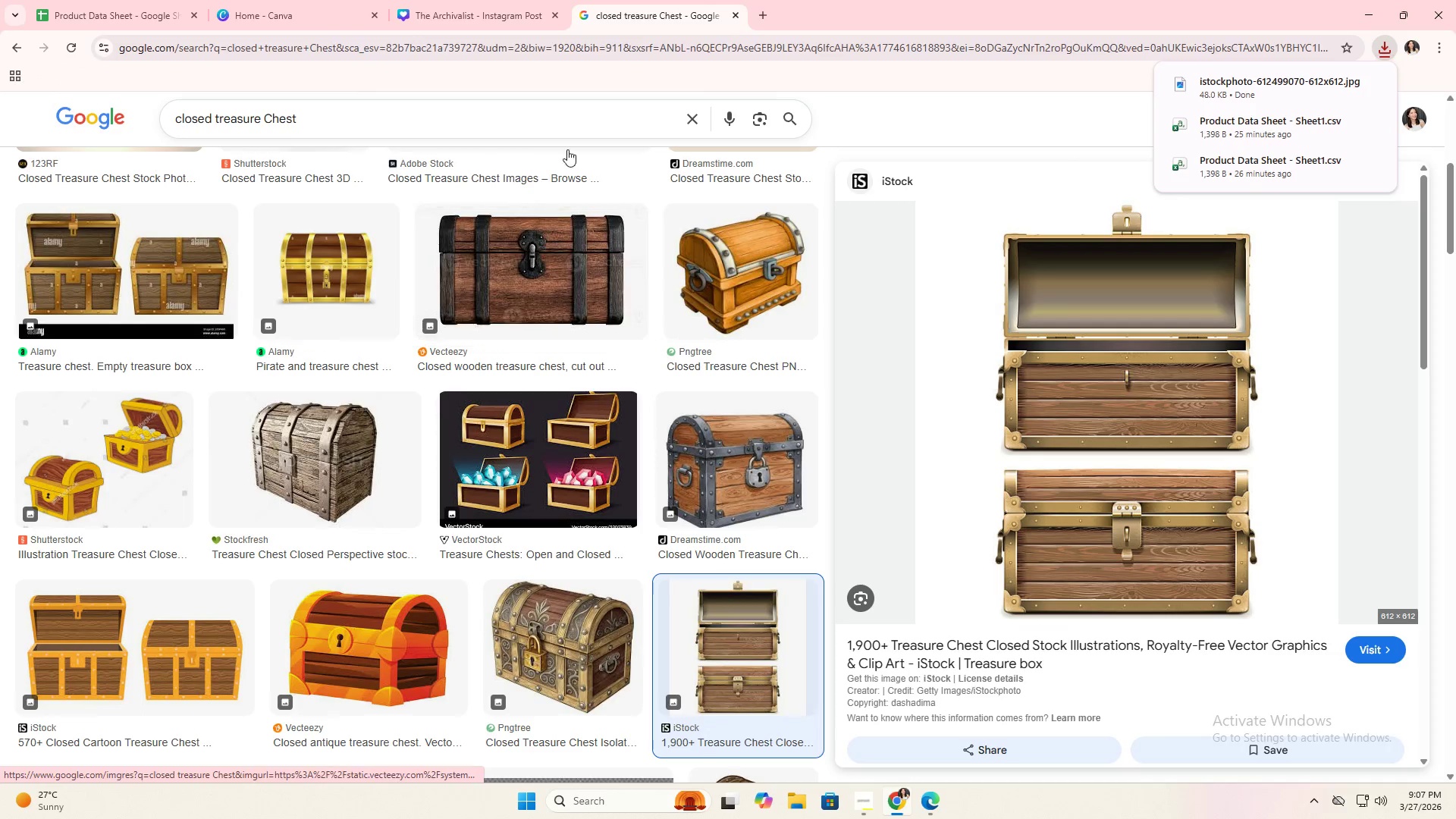 
left_click([419, 0])
 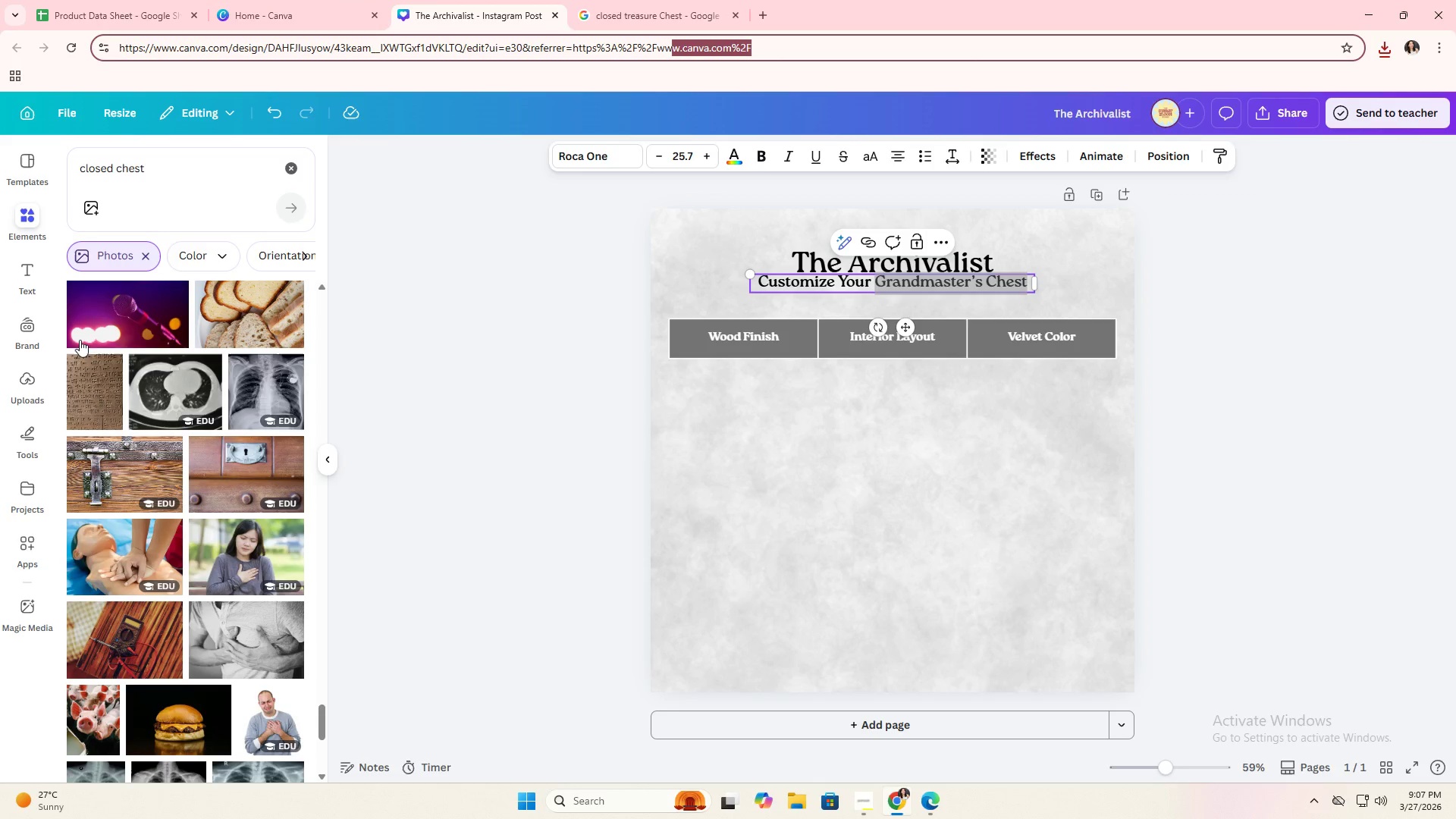 
left_click([25, 389])
 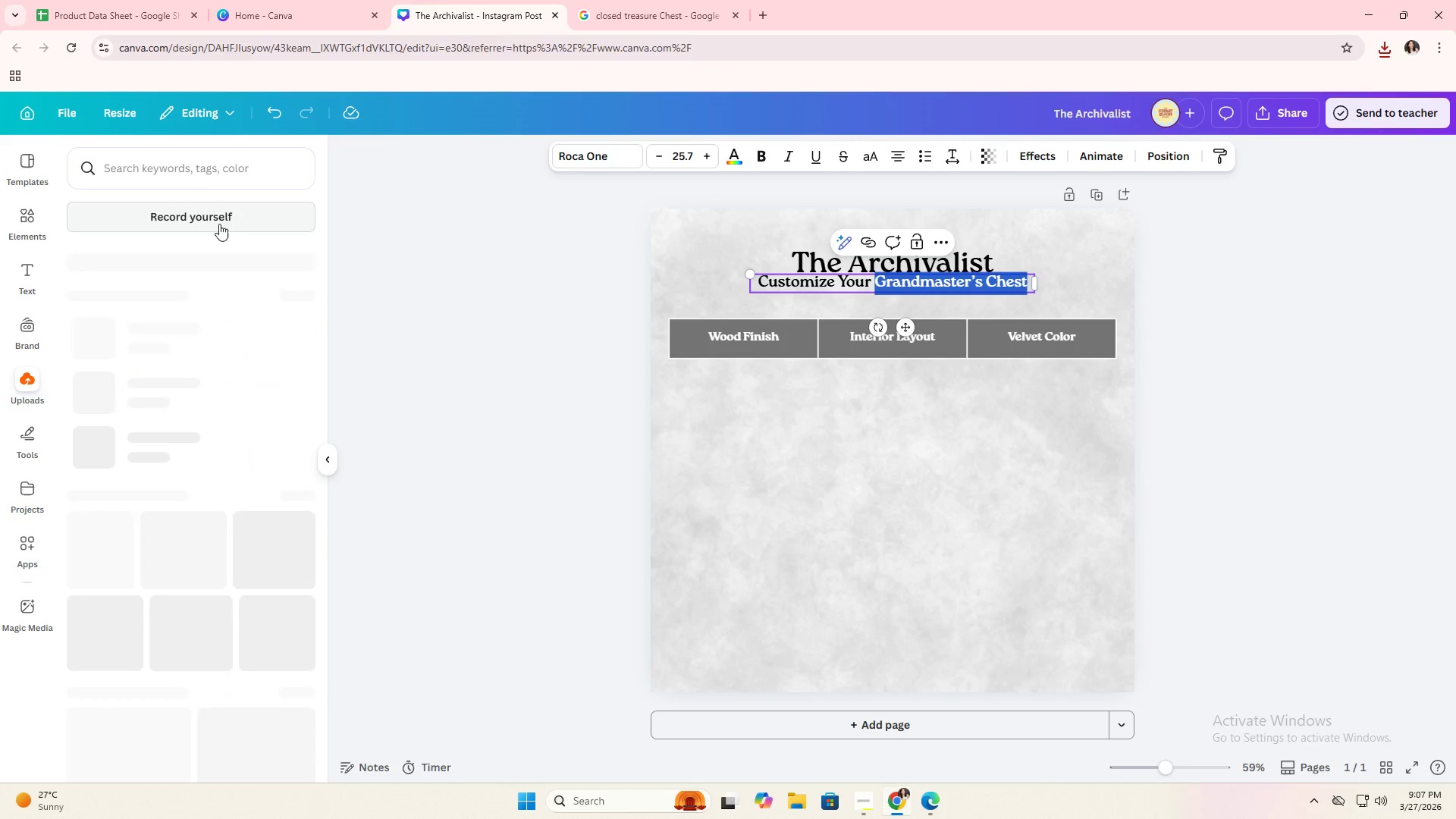 
left_click([215, 208])
 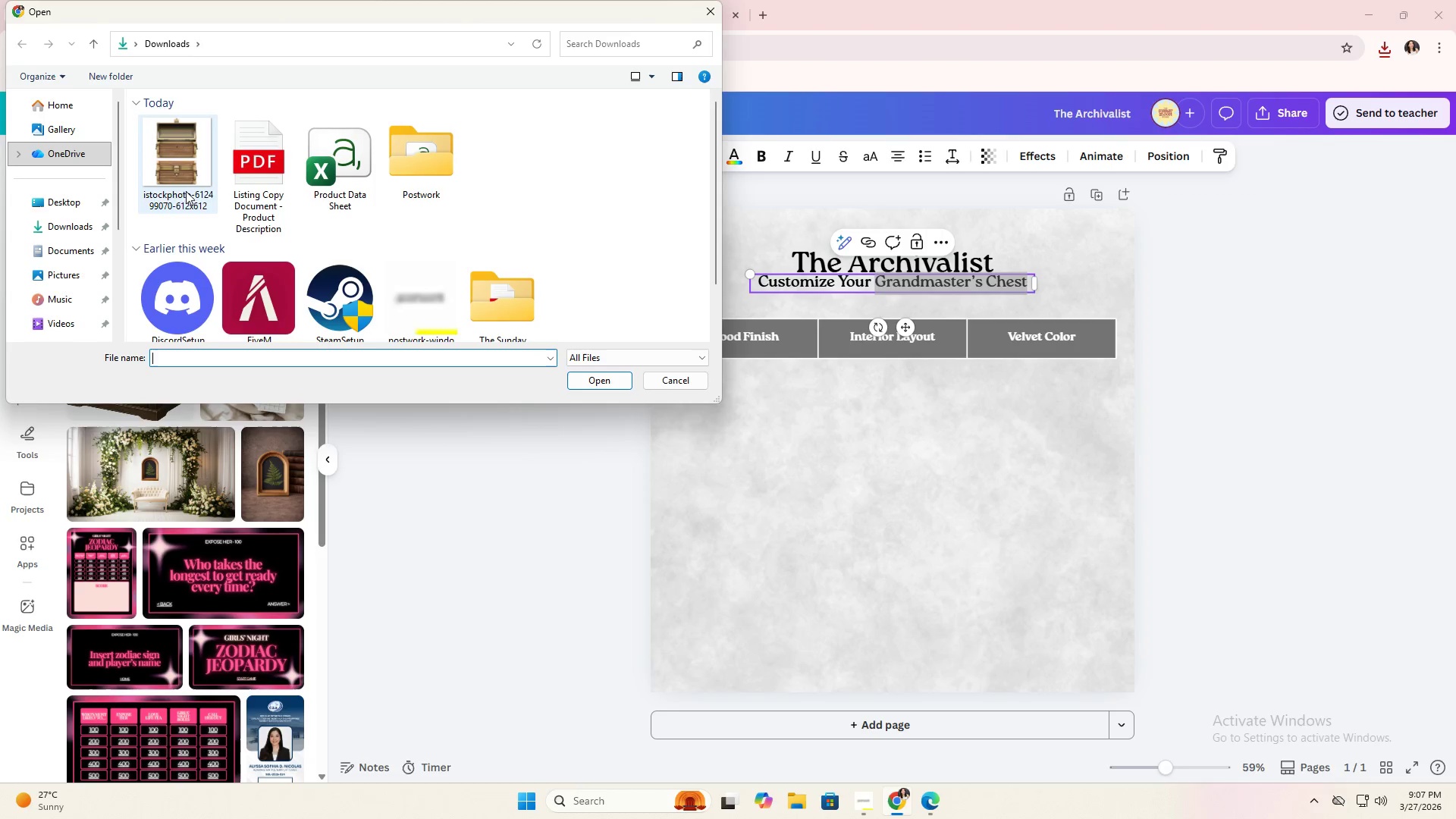 
double_click([181, 180])
 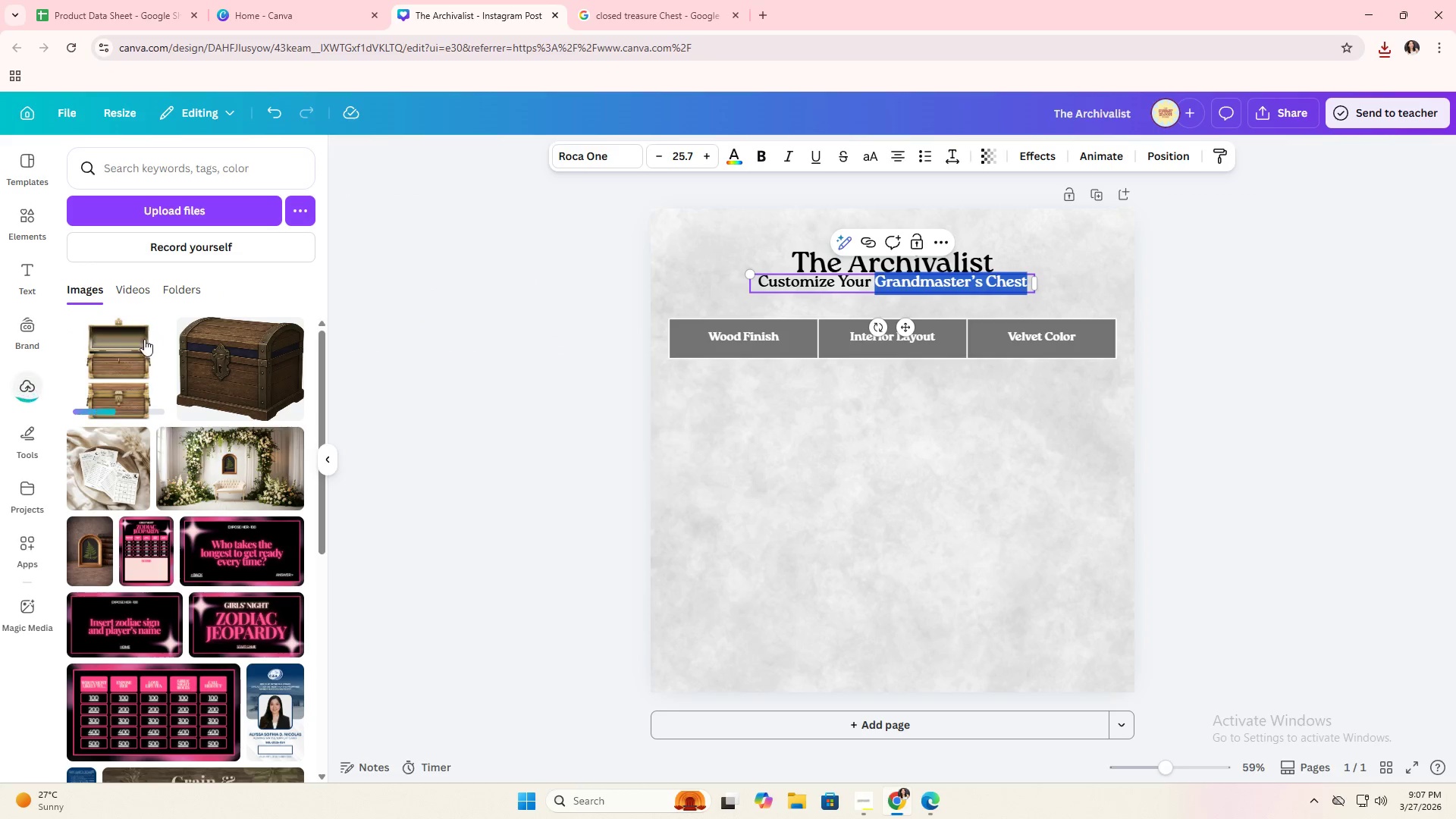 
left_click([136, 353])
 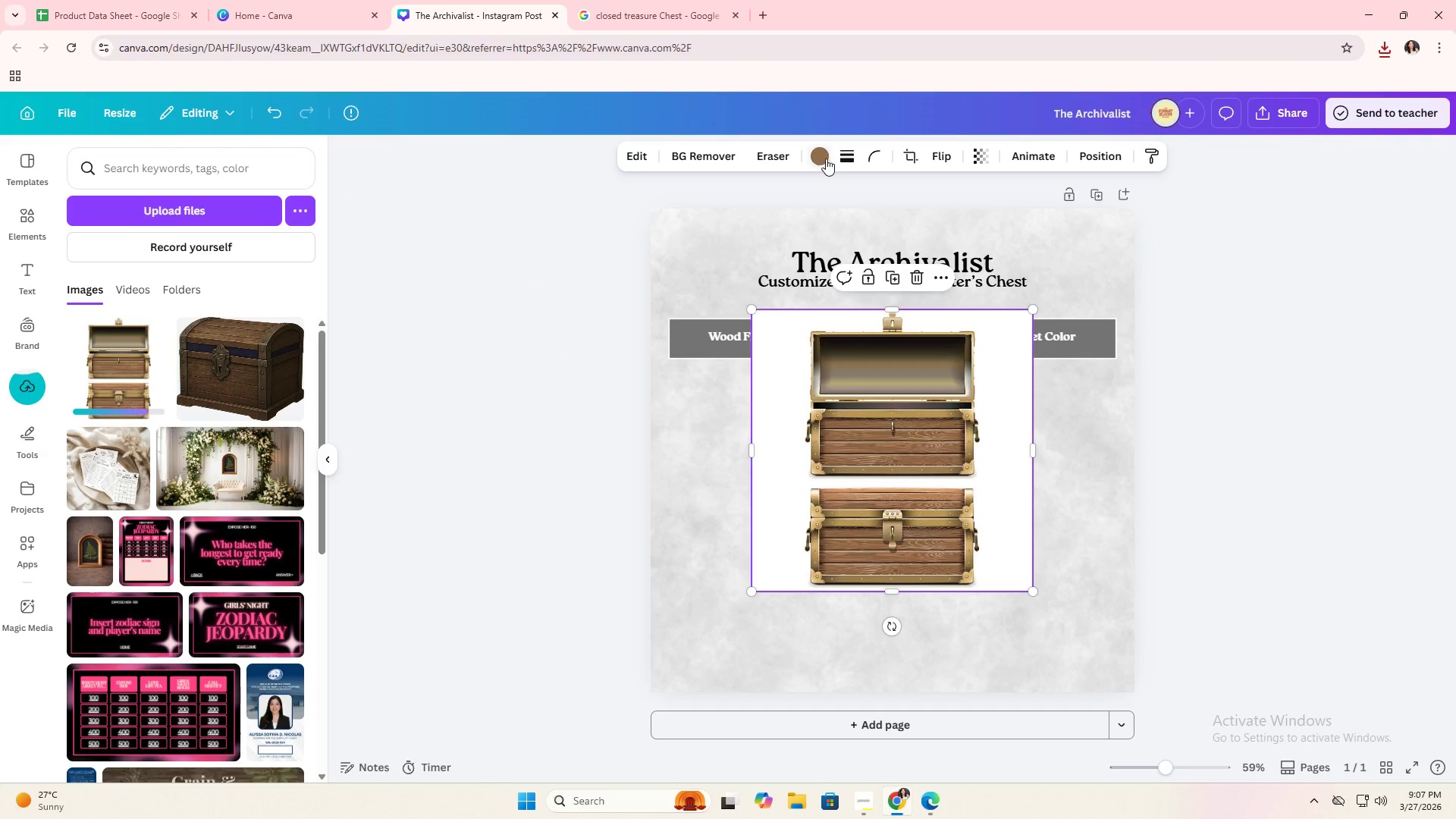 
left_click([904, 162])
 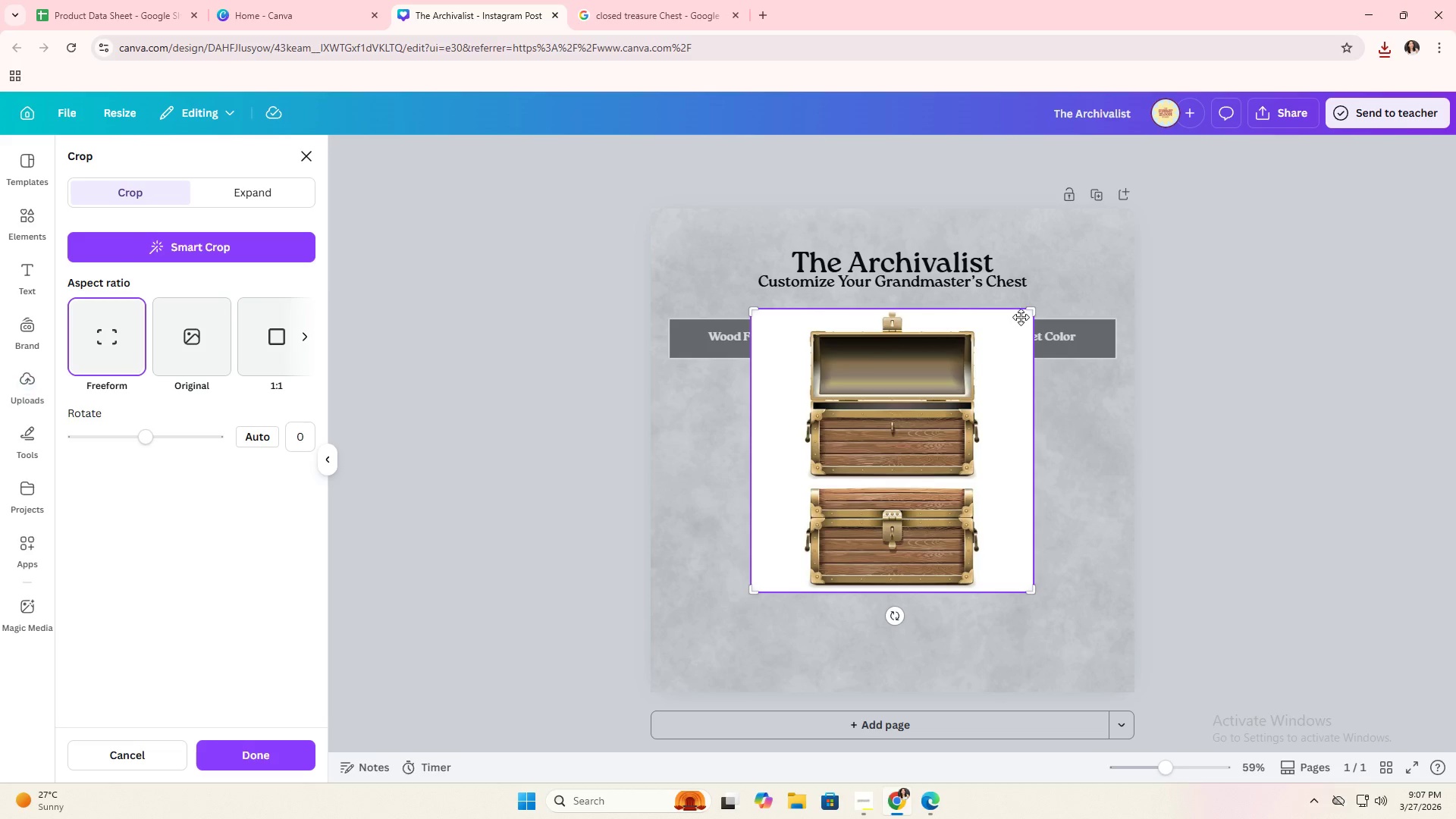 
left_click_drag(start_coordinate=[1027, 312], to_coordinate=[1034, 479])
 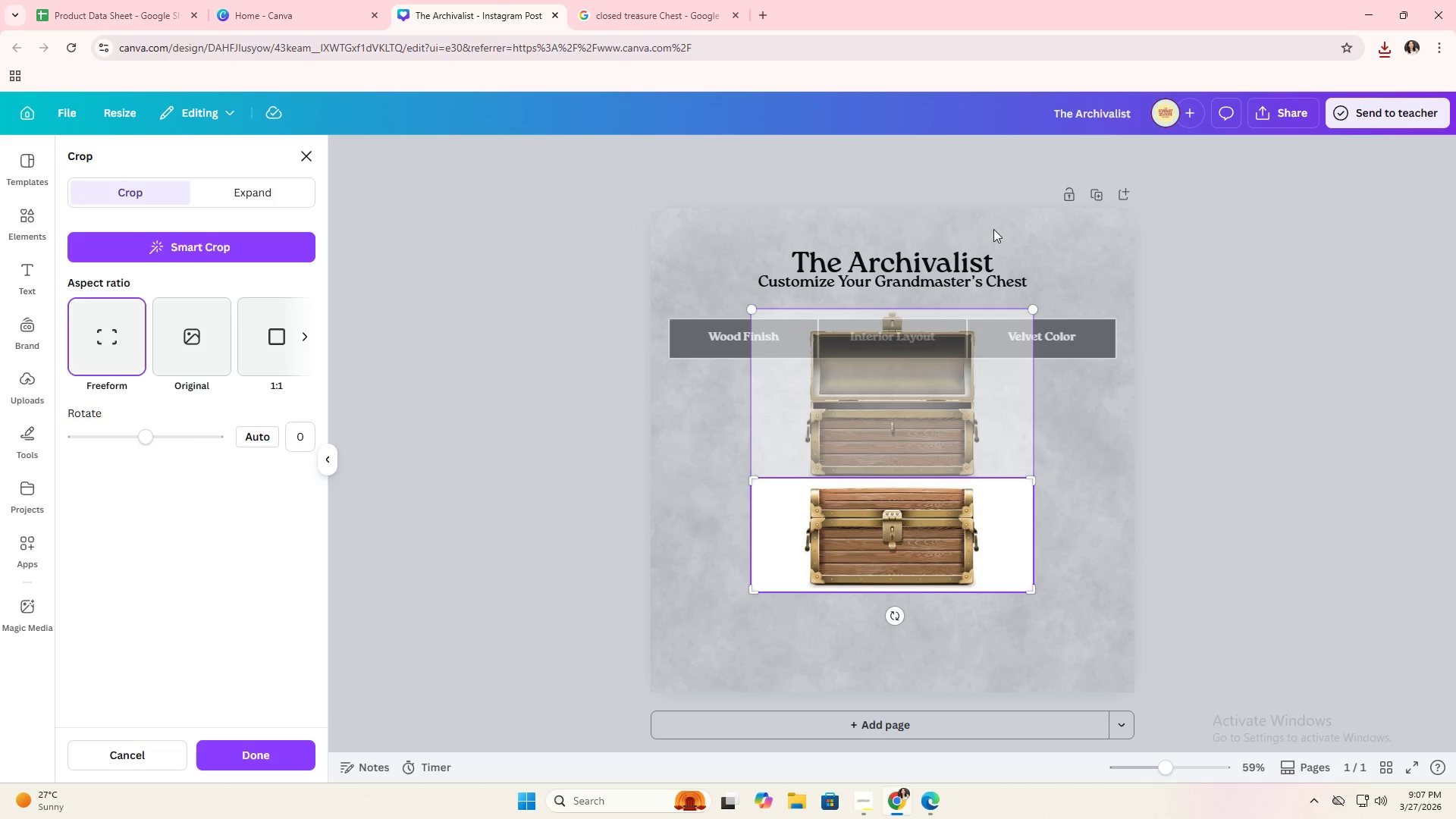 
left_click([1184, 279])
 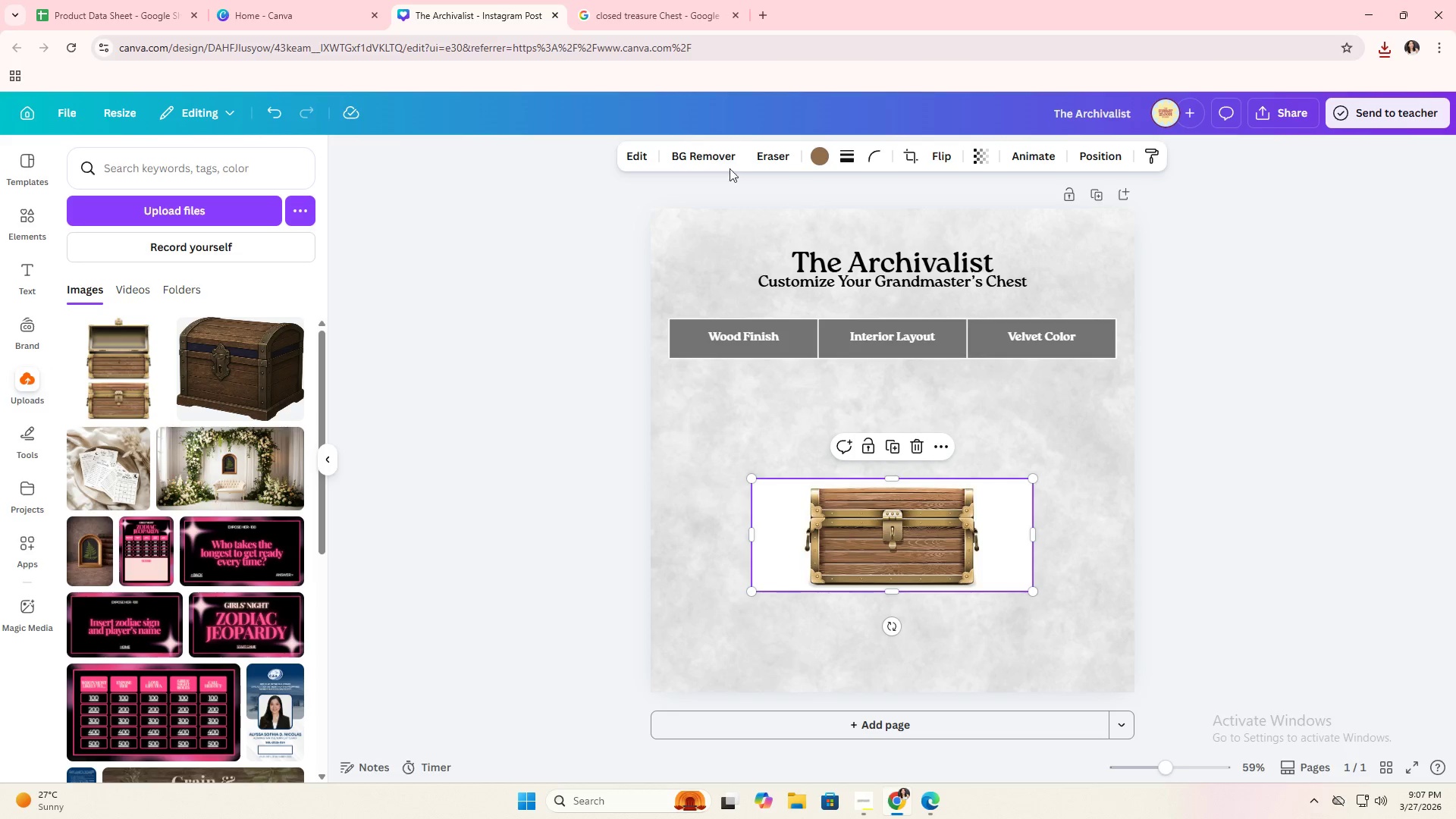 
left_click([714, 156])
 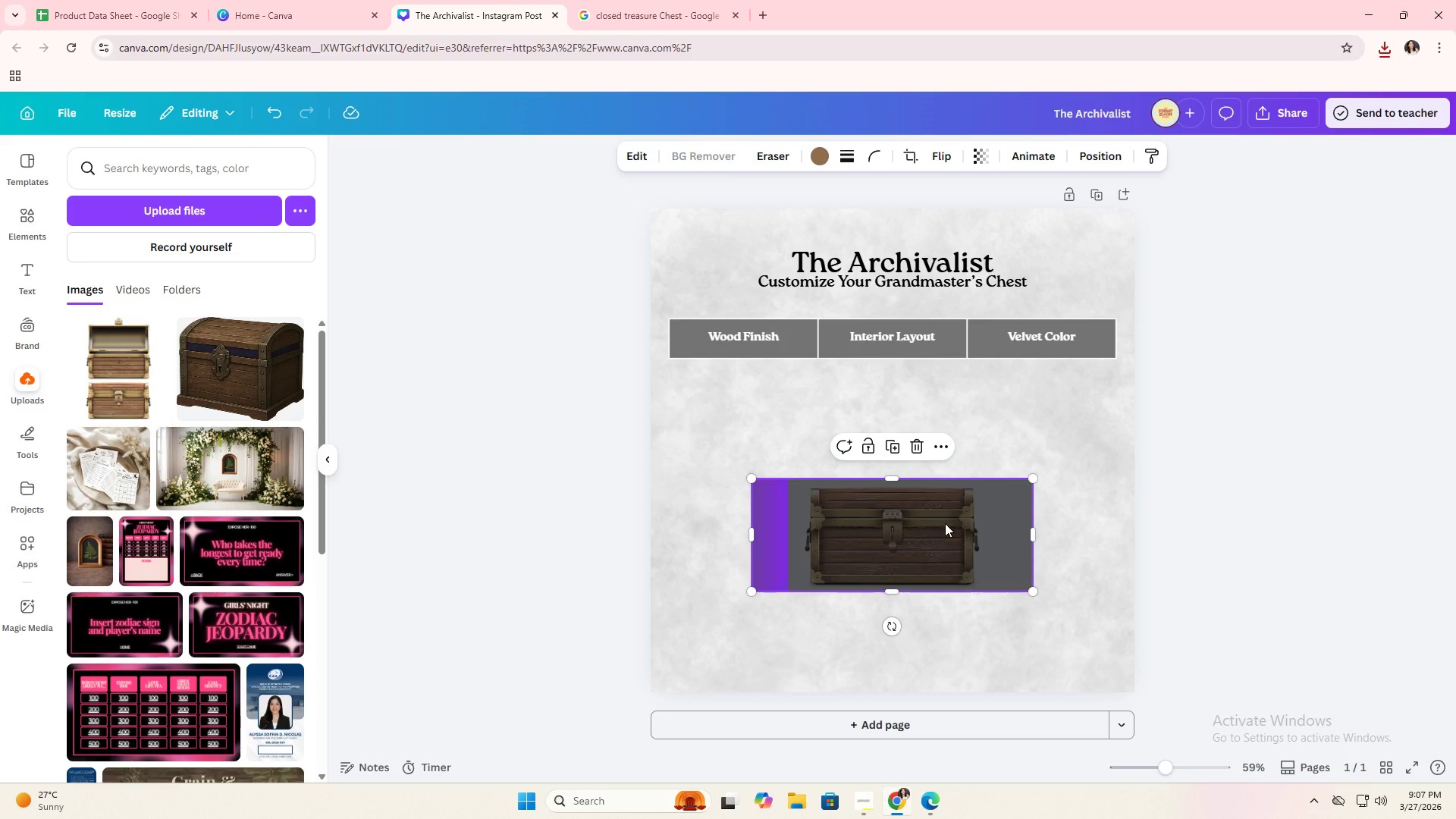 
left_click_drag(start_coordinate=[990, 538], to_coordinate=[881, 478])
 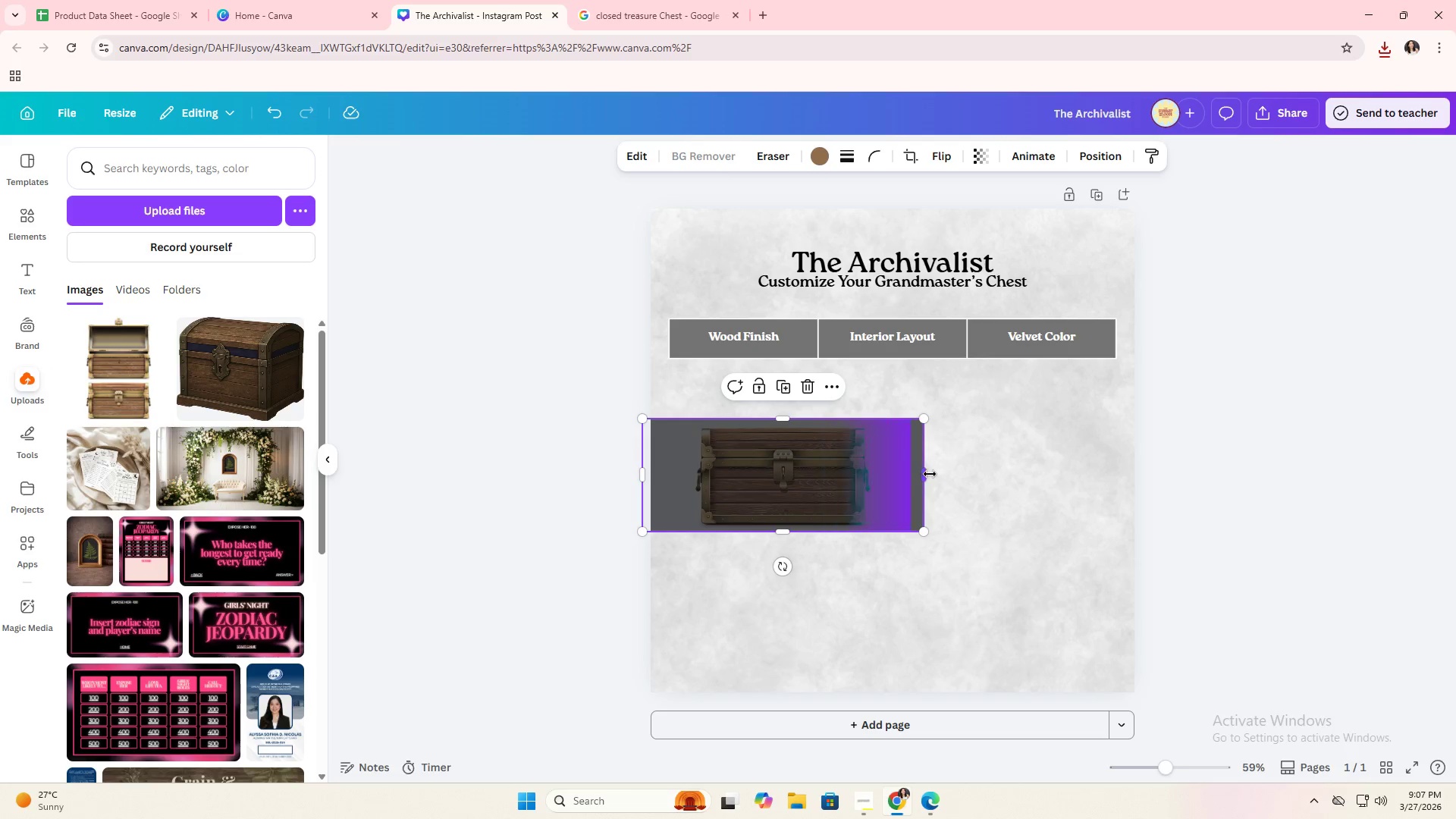 
left_click_drag(start_coordinate=[930, 474], to_coordinate=[880, 469])
 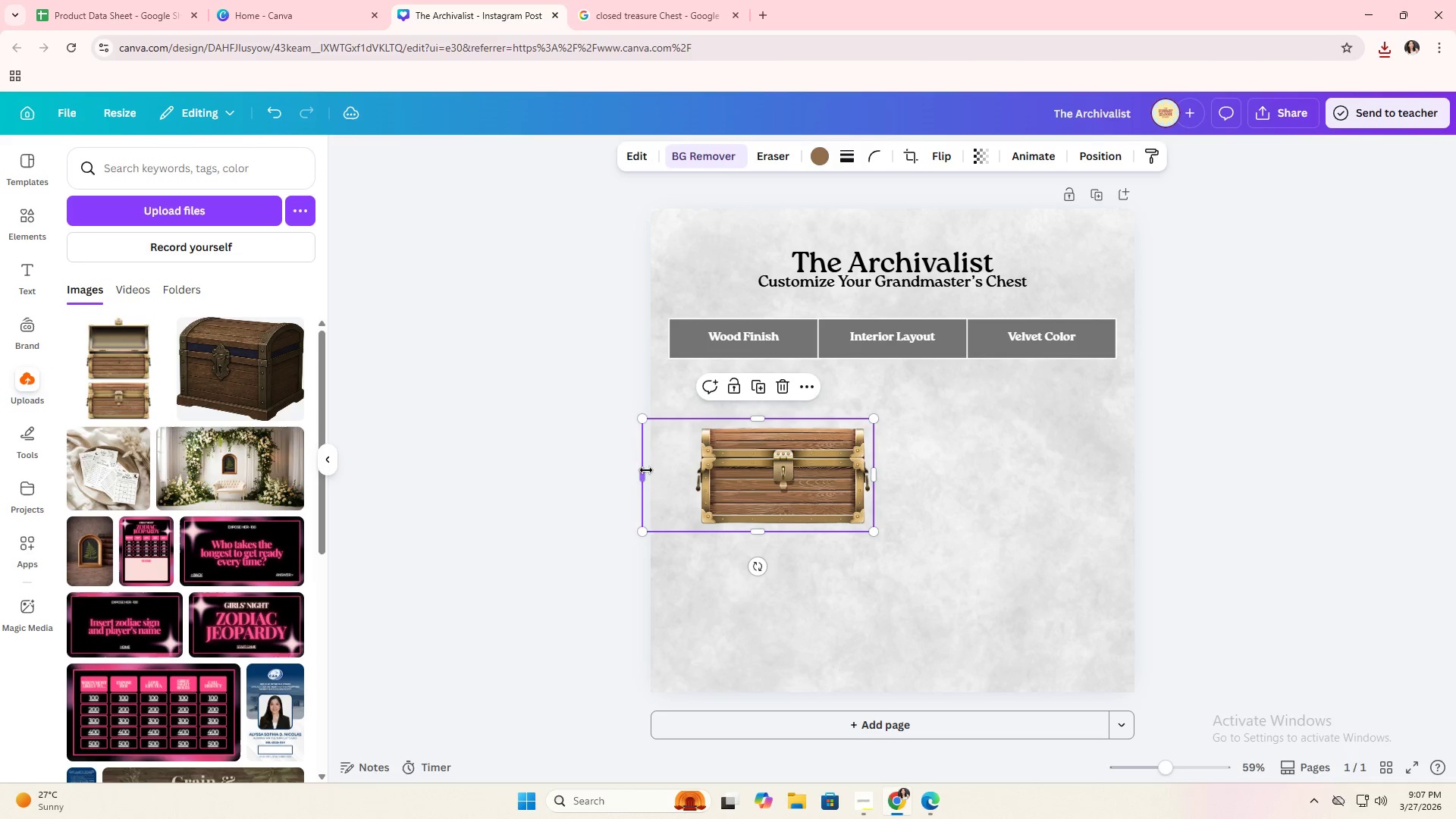 
left_click_drag(start_coordinate=[642, 472], to_coordinate=[692, 476])
 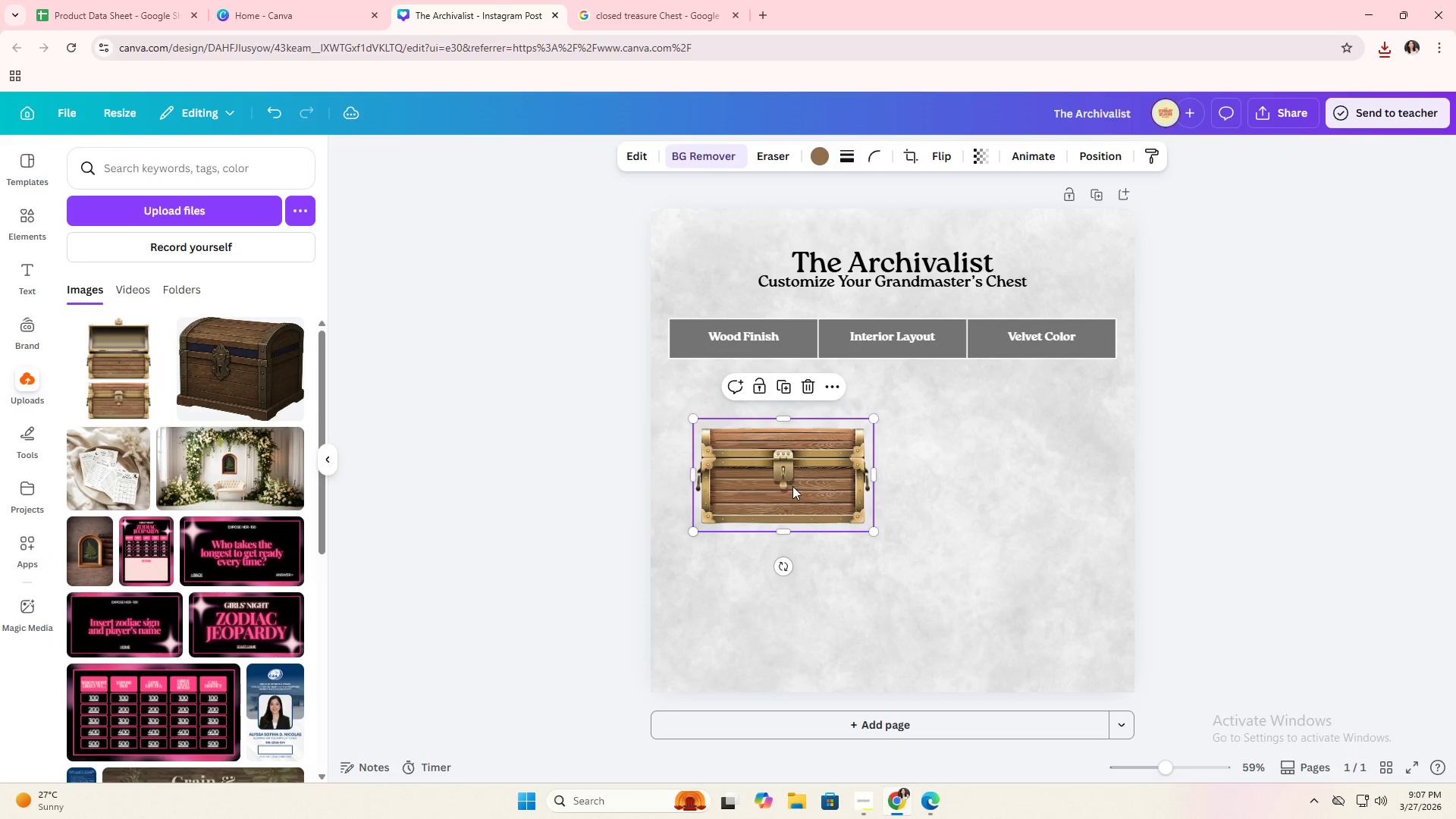 
left_click_drag(start_coordinate=[792, 486], to_coordinate=[752, 475])
 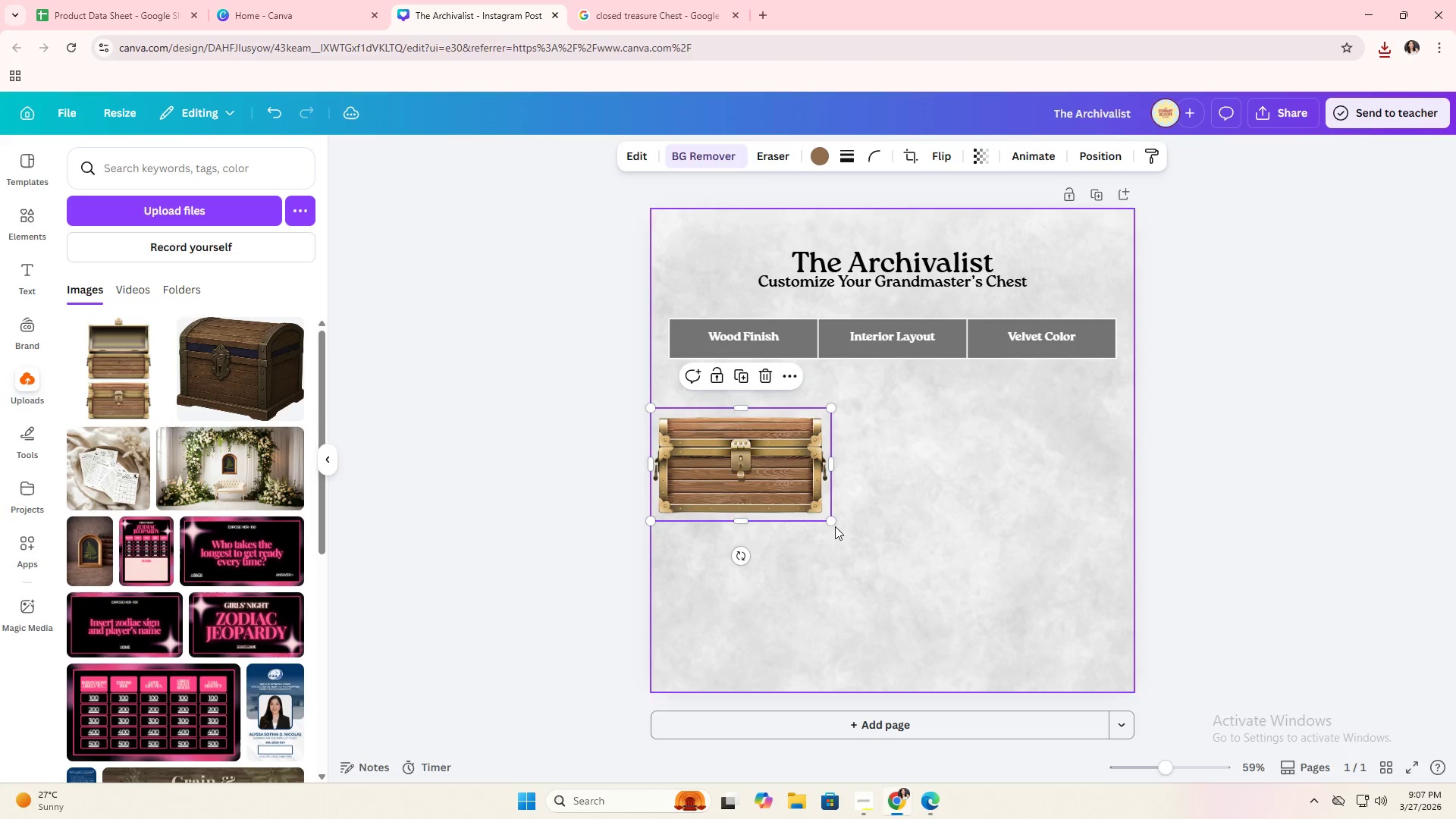 
left_click_drag(start_coordinate=[833, 525], to_coordinate=[758, 475])
 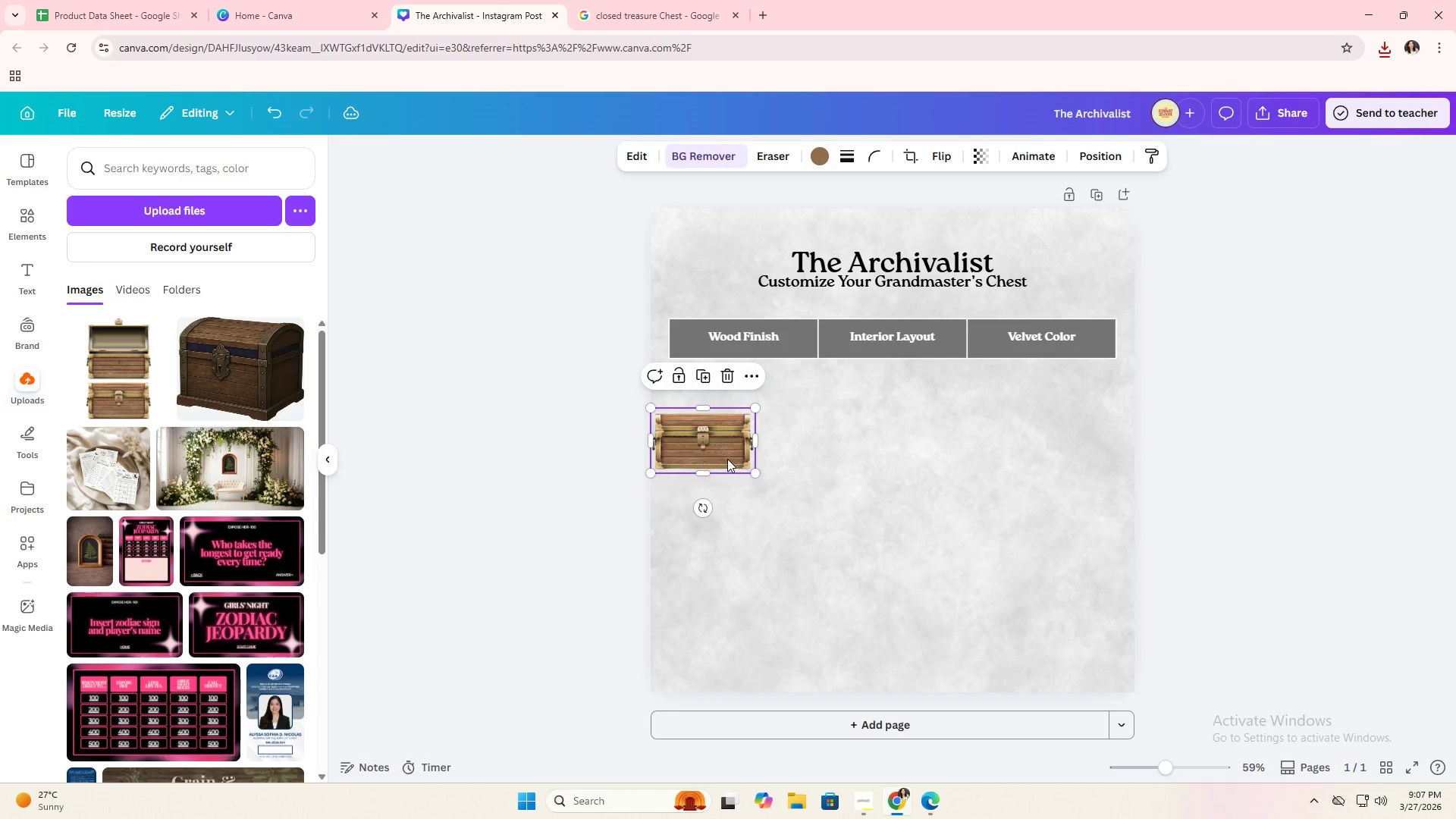 
left_click_drag(start_coordinate=[727, 459], to_coordinate=[769, 425])
 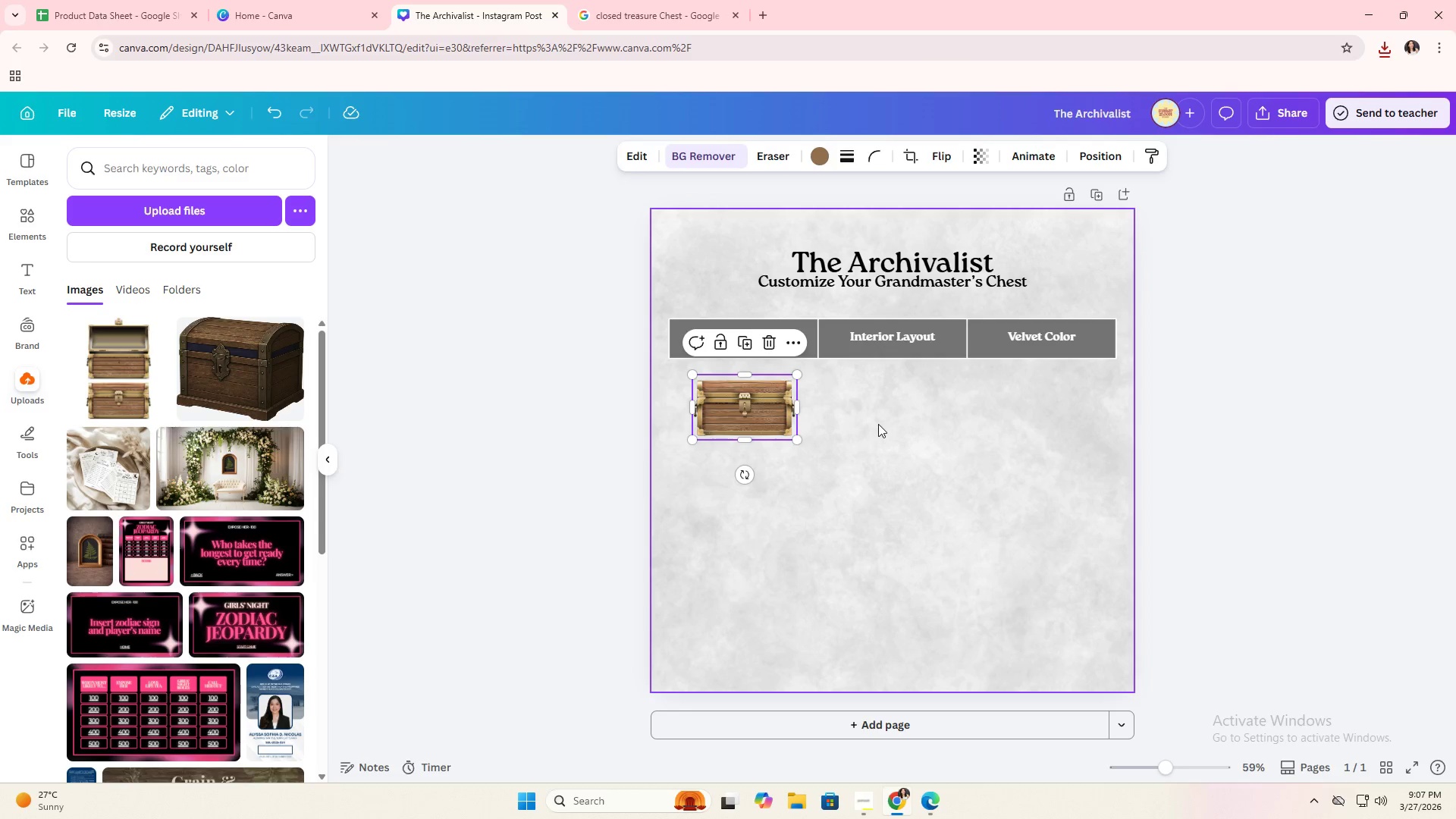 
left_click([878, 424])
 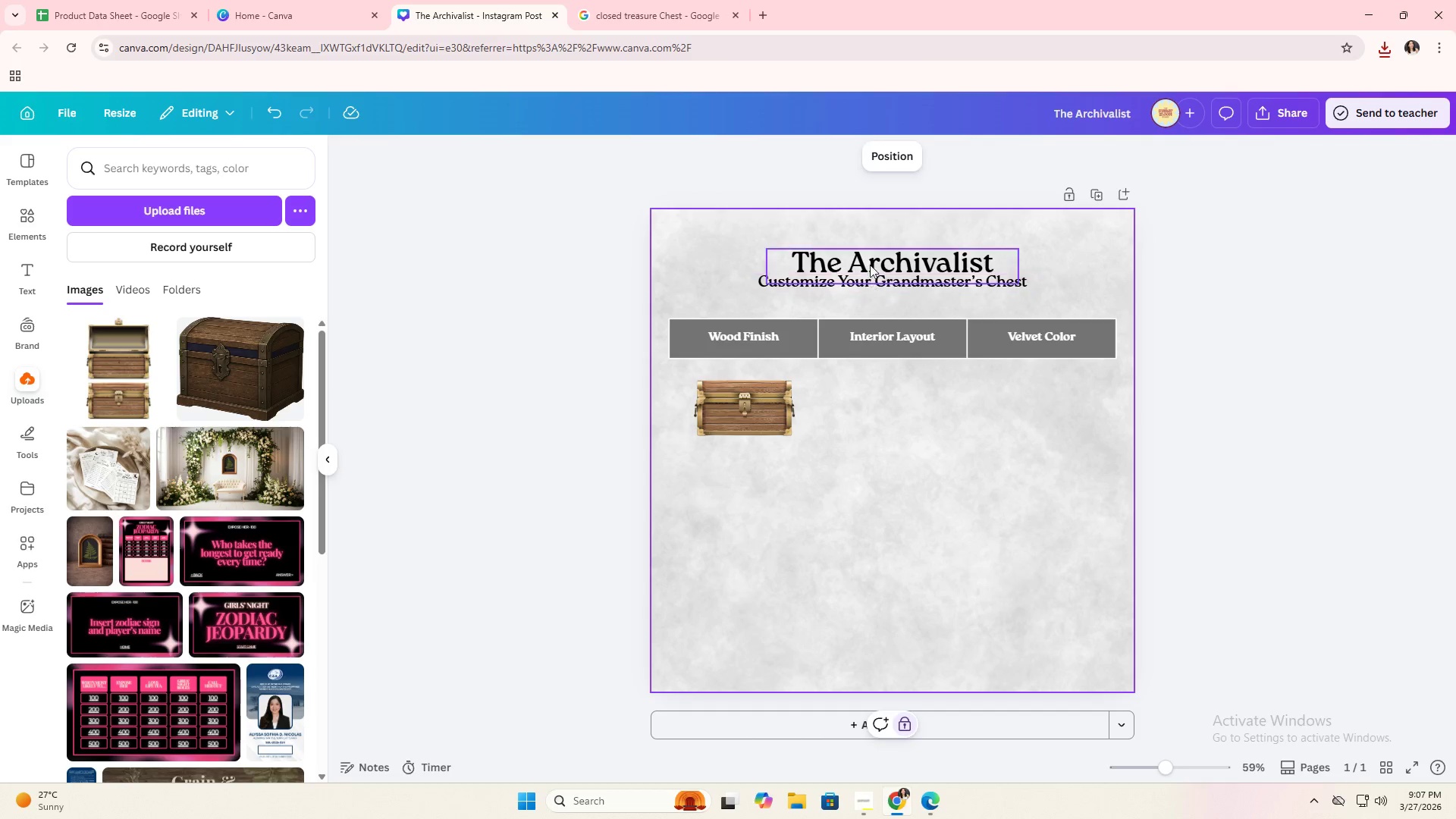 
left_click([870, 262])
 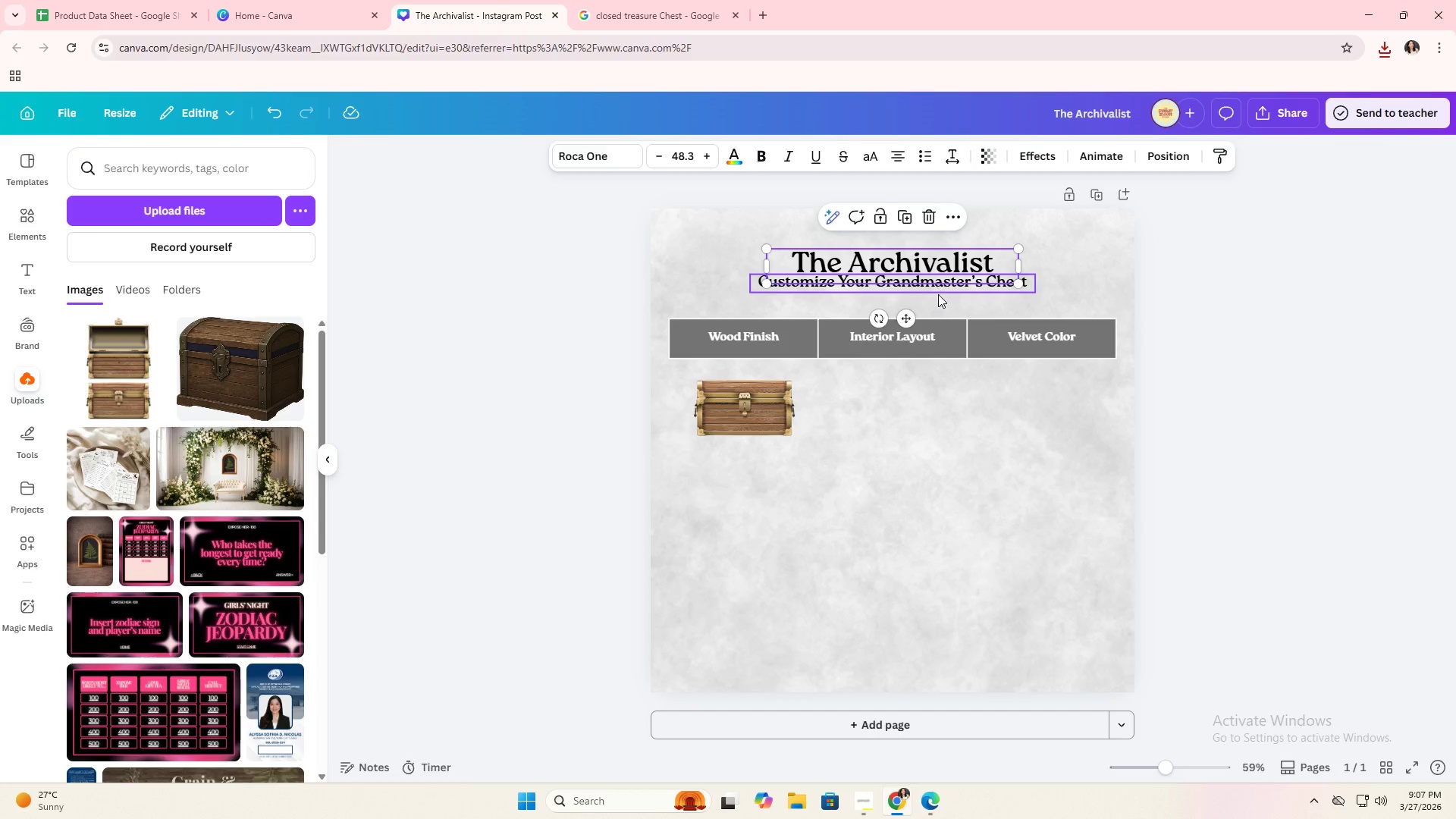 
left_click([940, 288])
 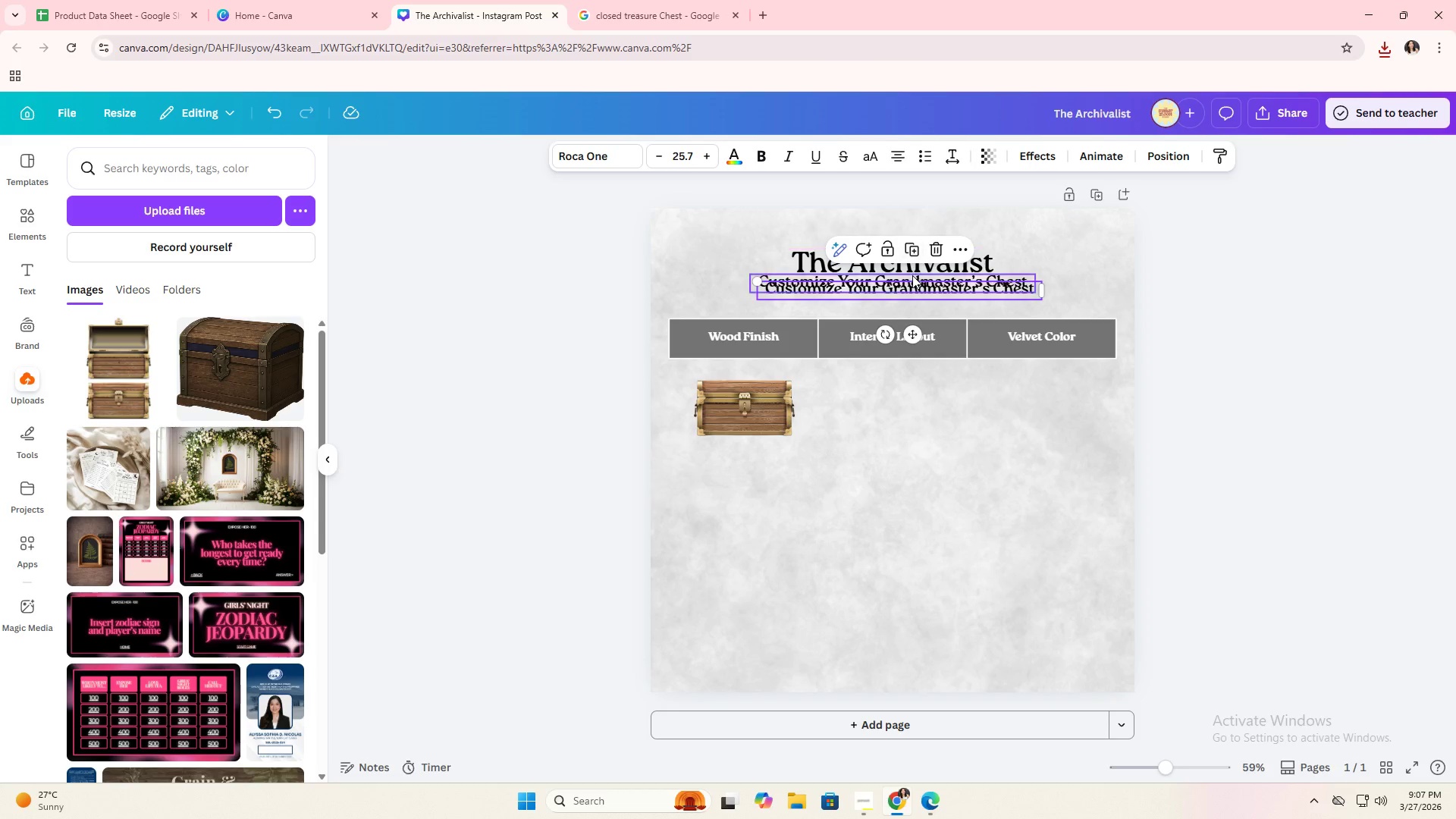 
left_click_drag(start_coordinate=[916, 287], to_coordinate=[802, 457])
 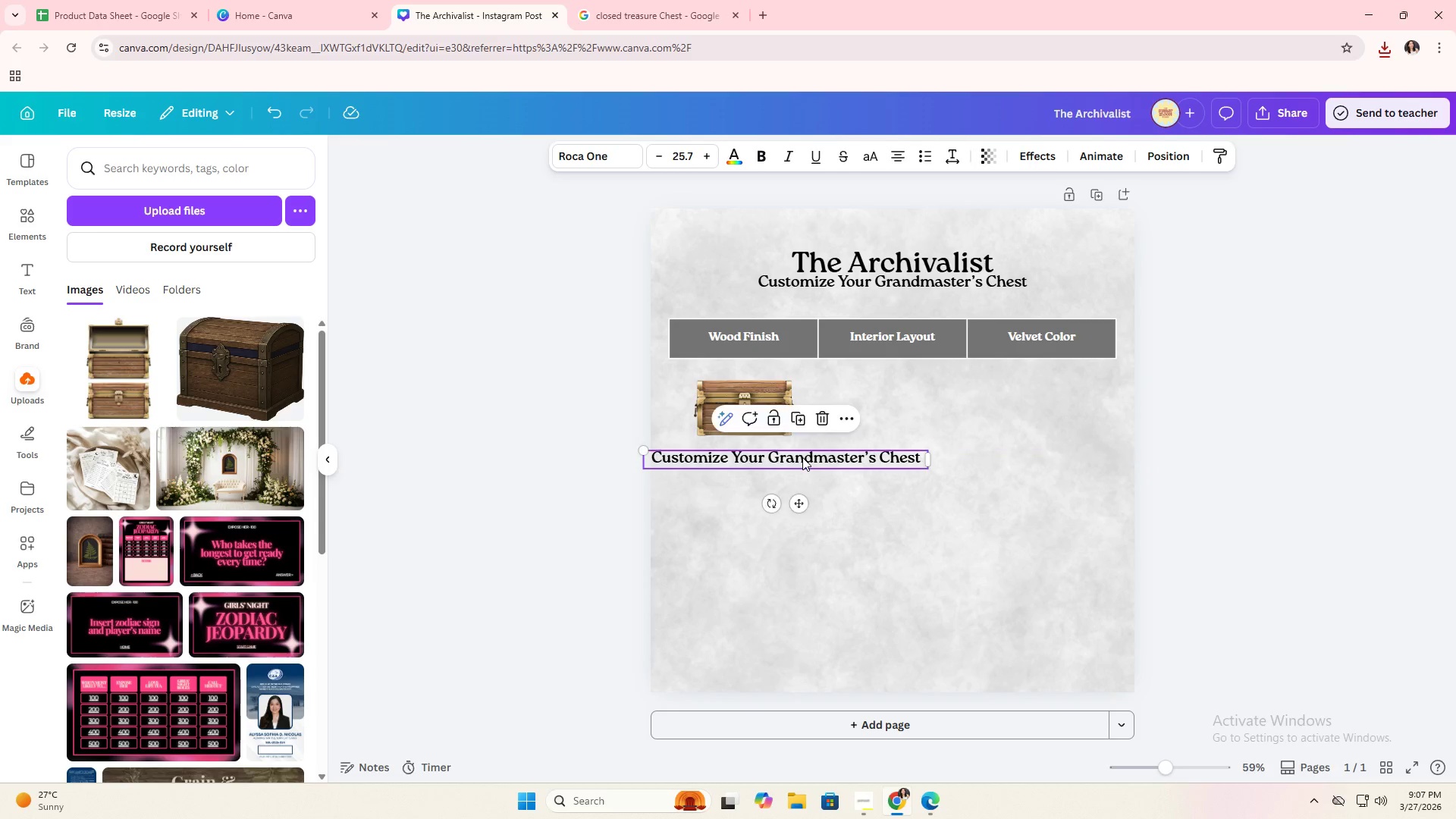 
left_click([802, 457])
 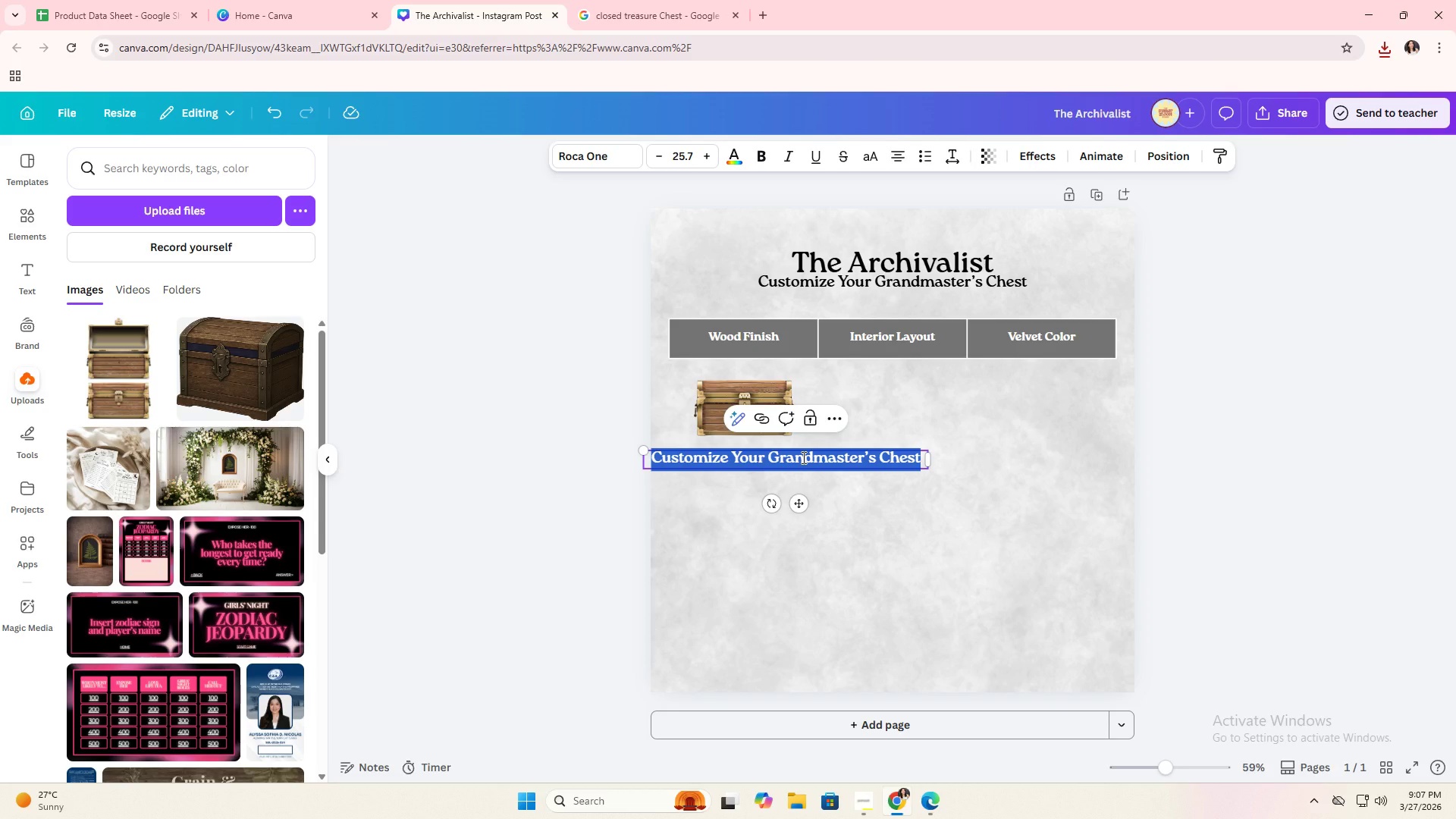 
type(Natural Cedar)
 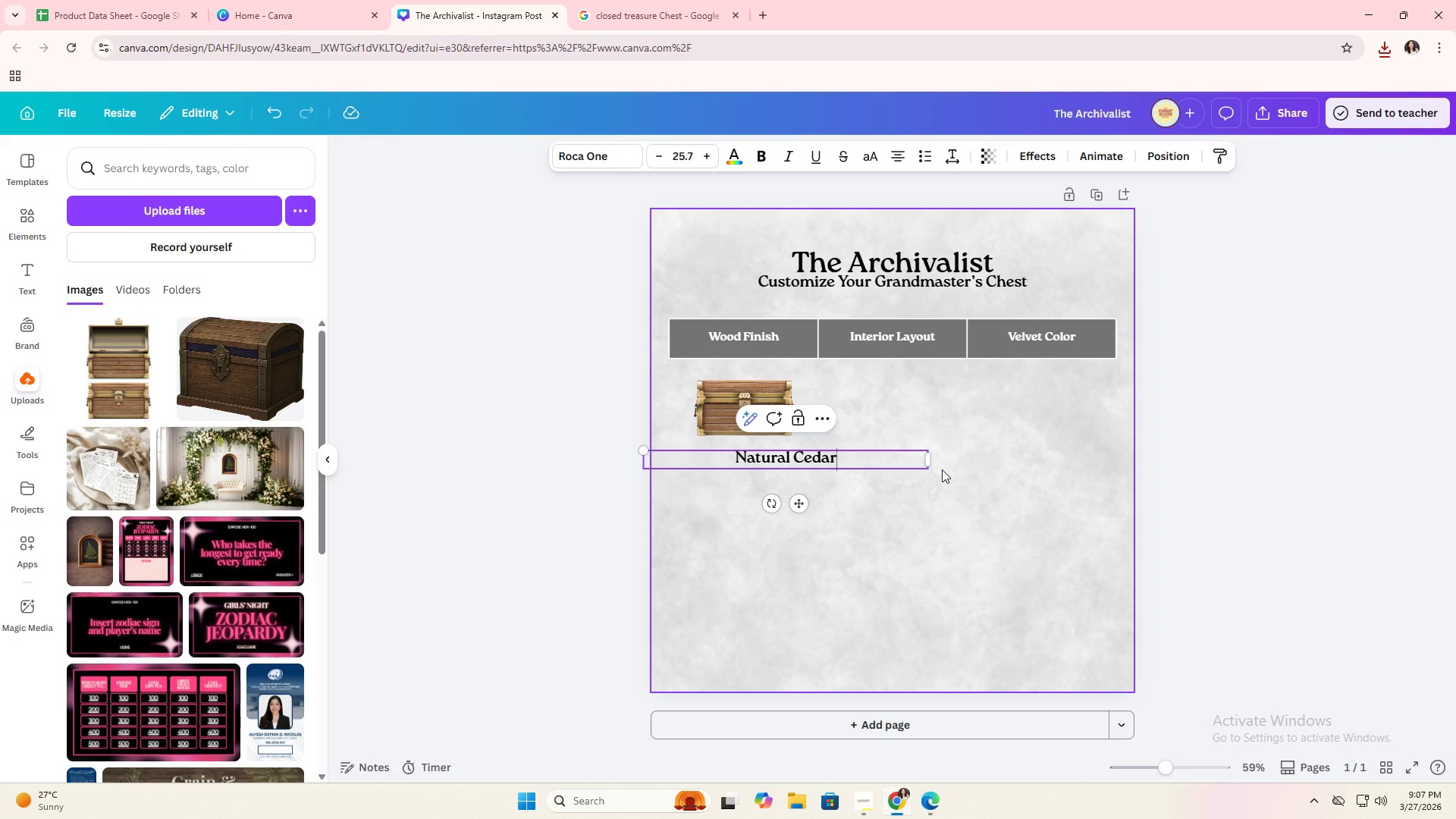 
left_click_drag(start_coordinate=[933, 463], to_coordinate=[791, 466])
 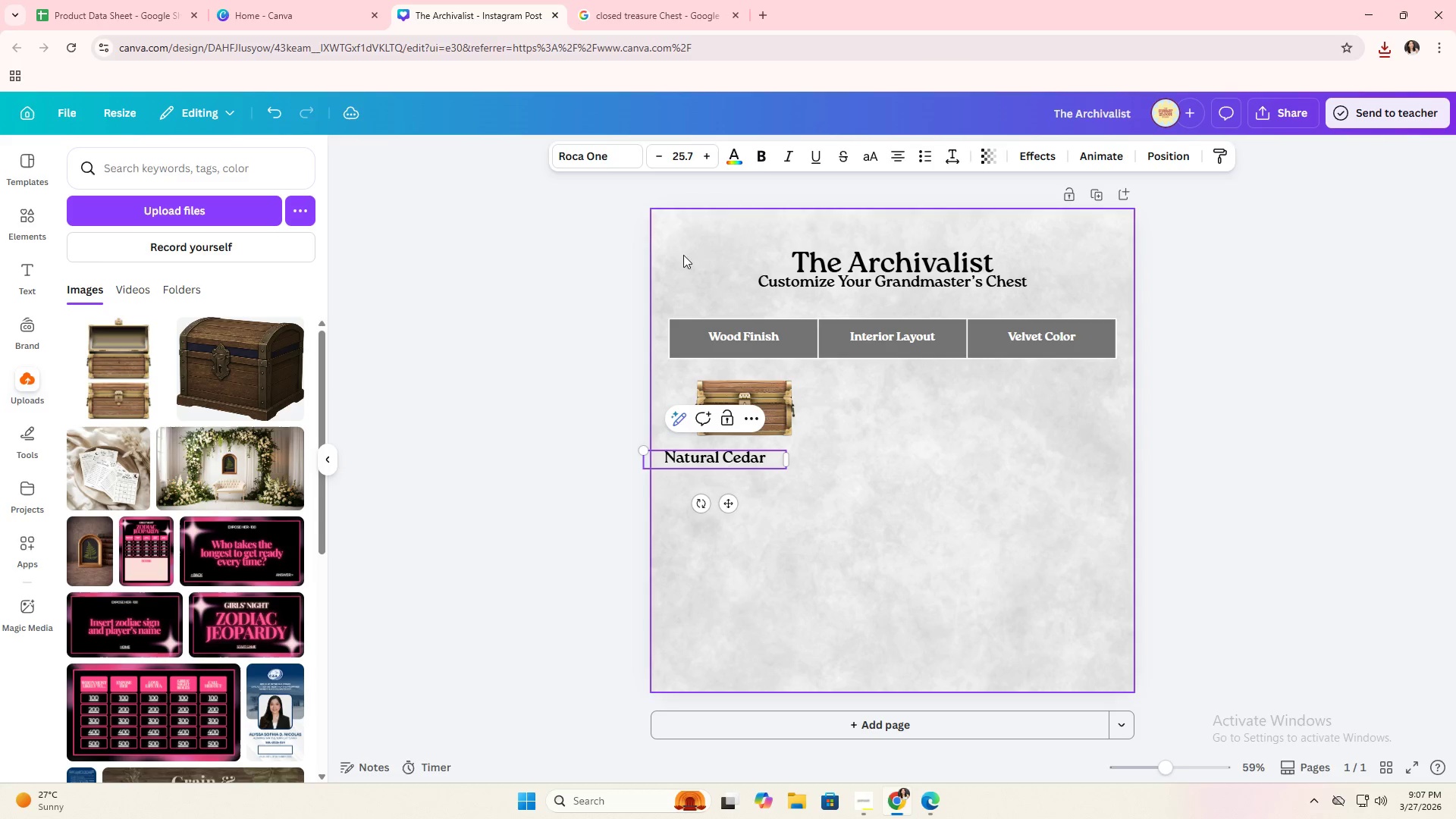 
left_click([551, 288])
 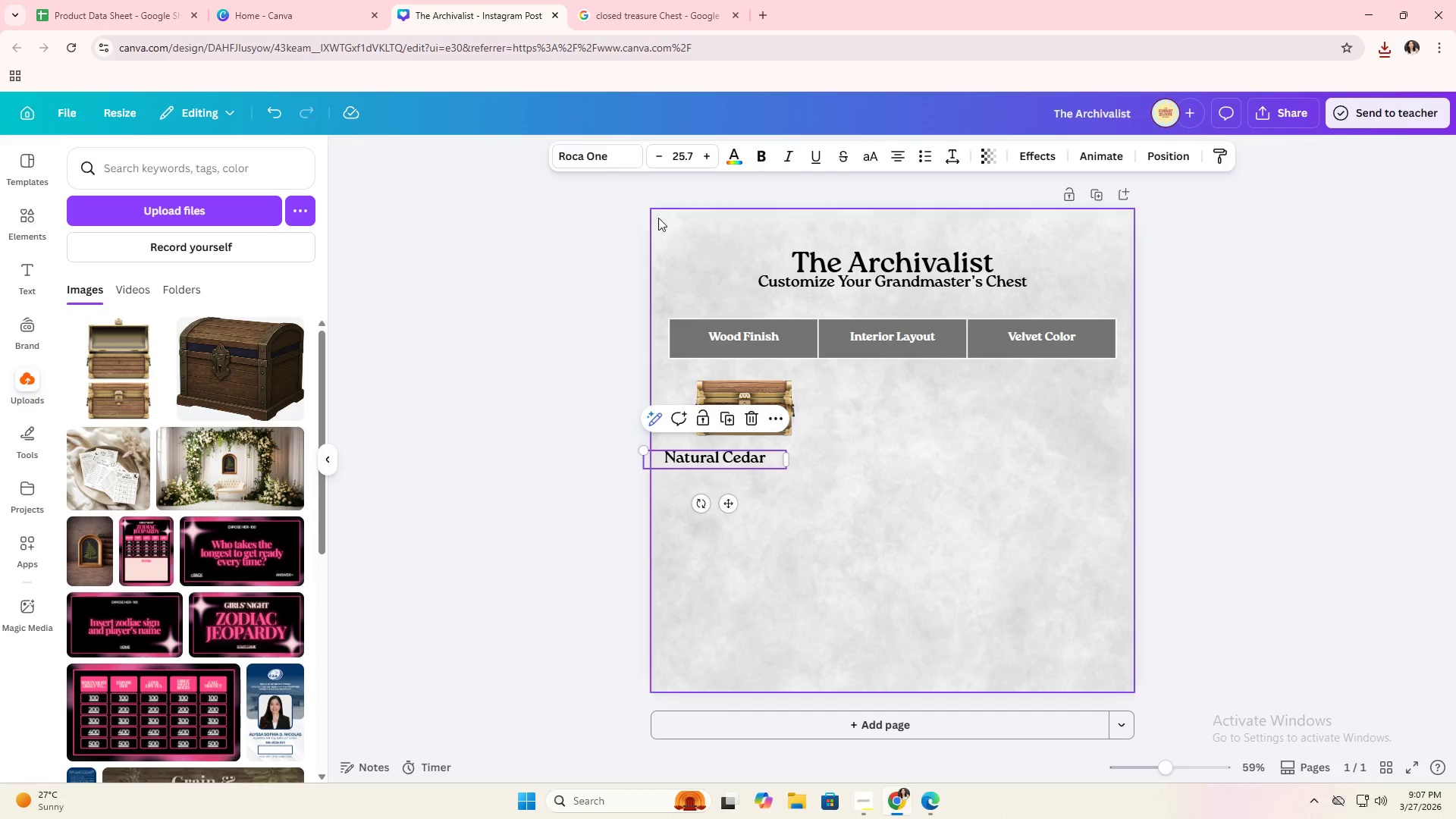 
left_click([679, 161])
 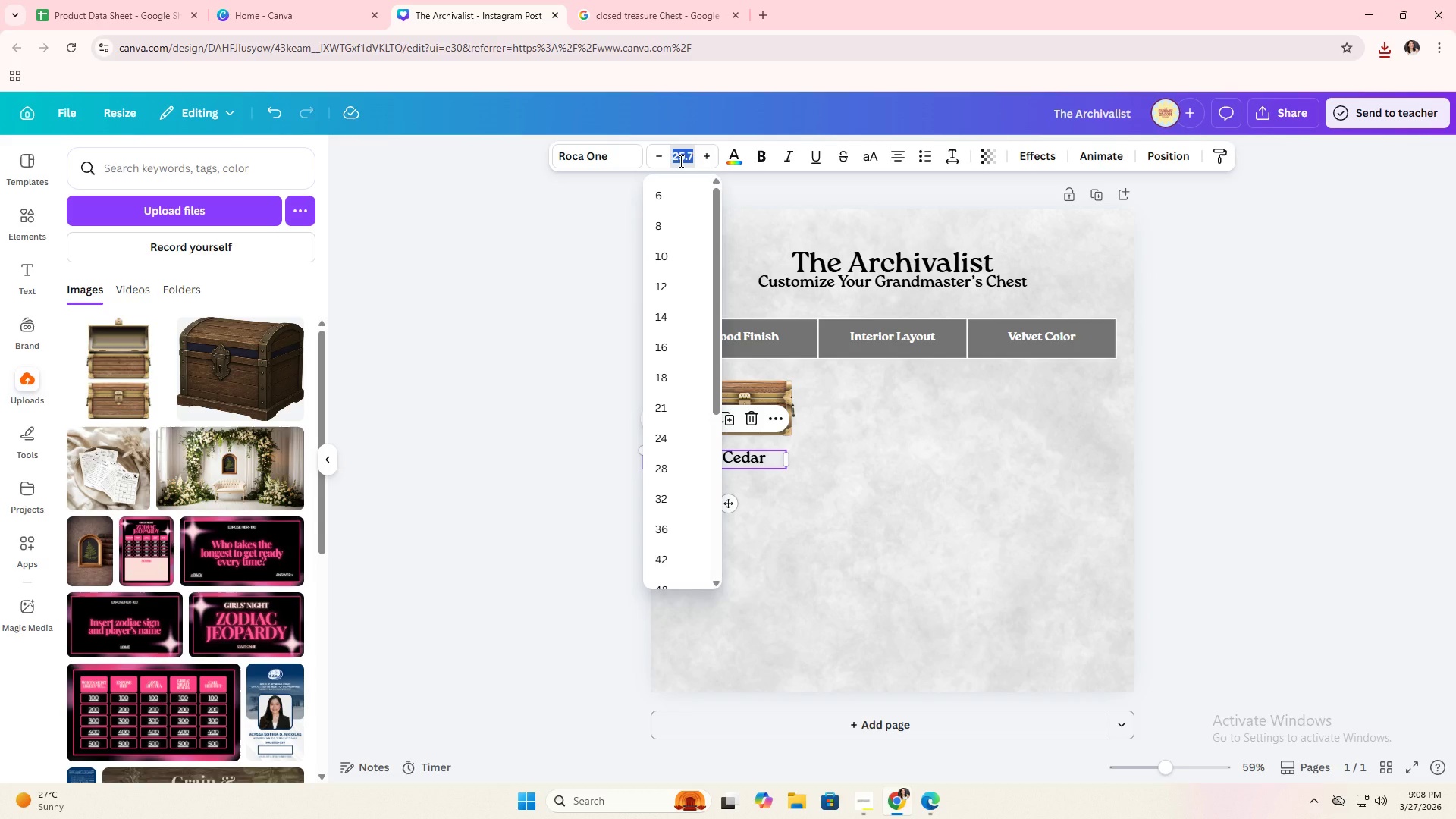 
type(20)
 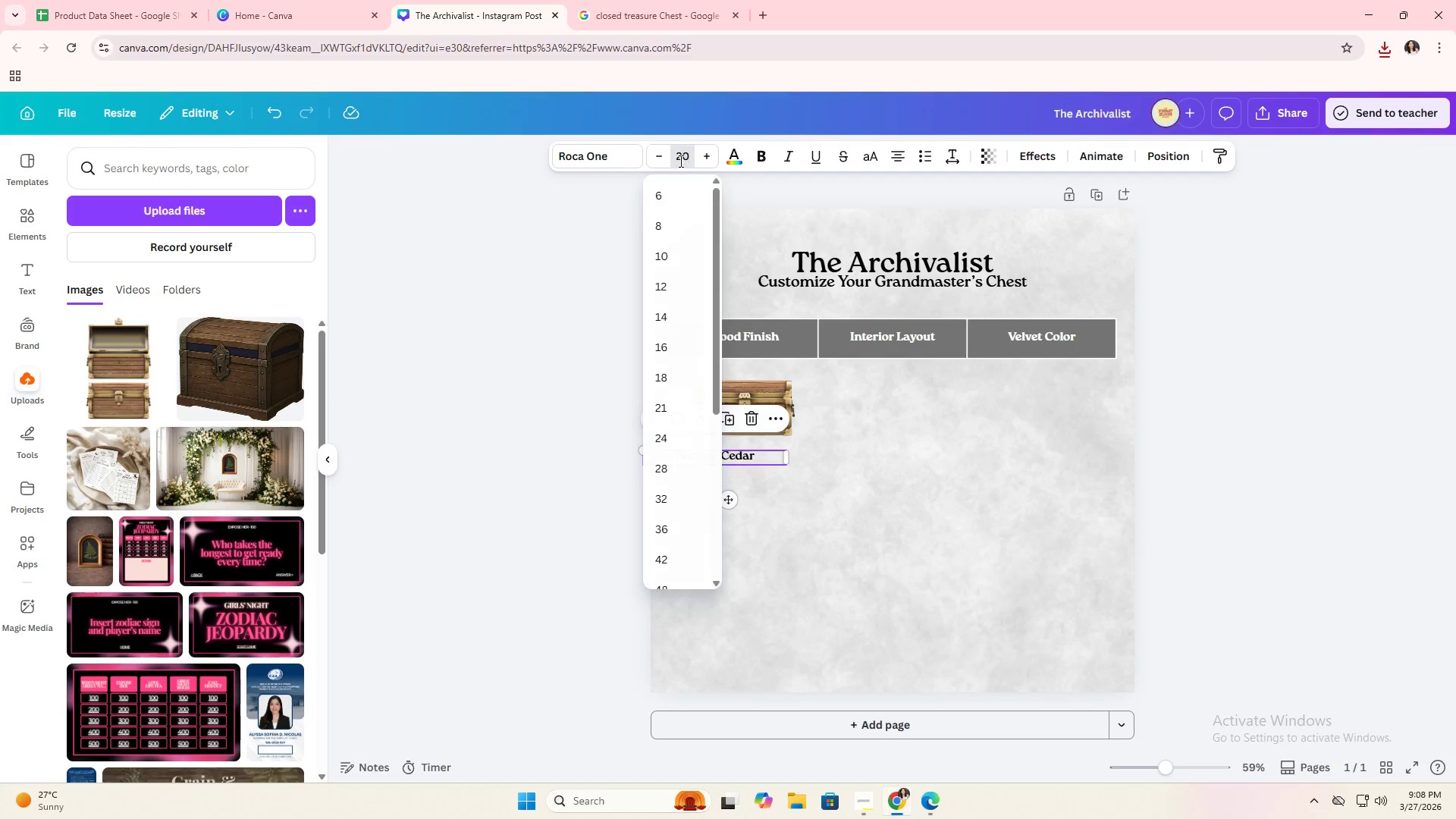 
key(Enter)
 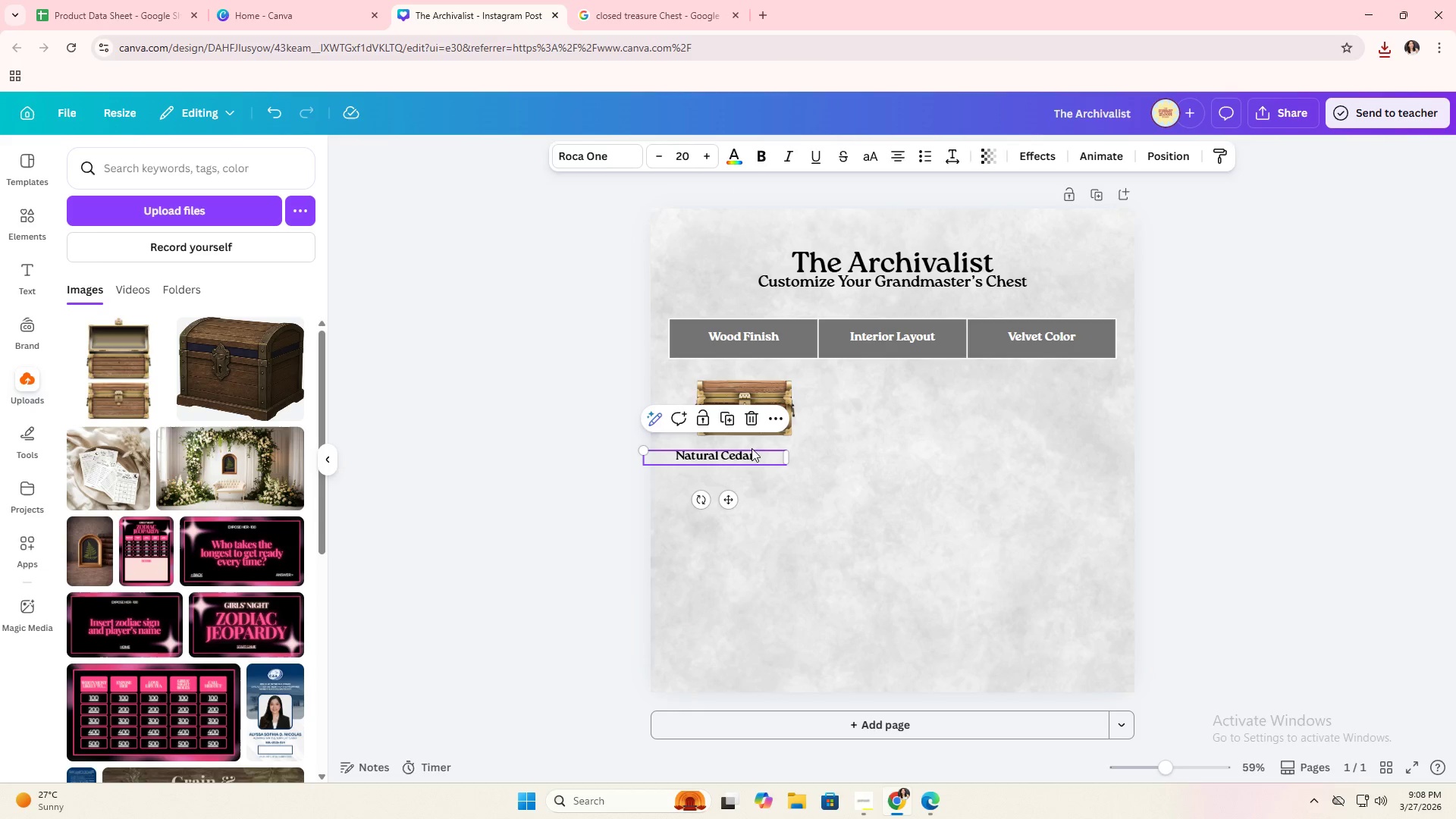 
left_click([752, 332])
 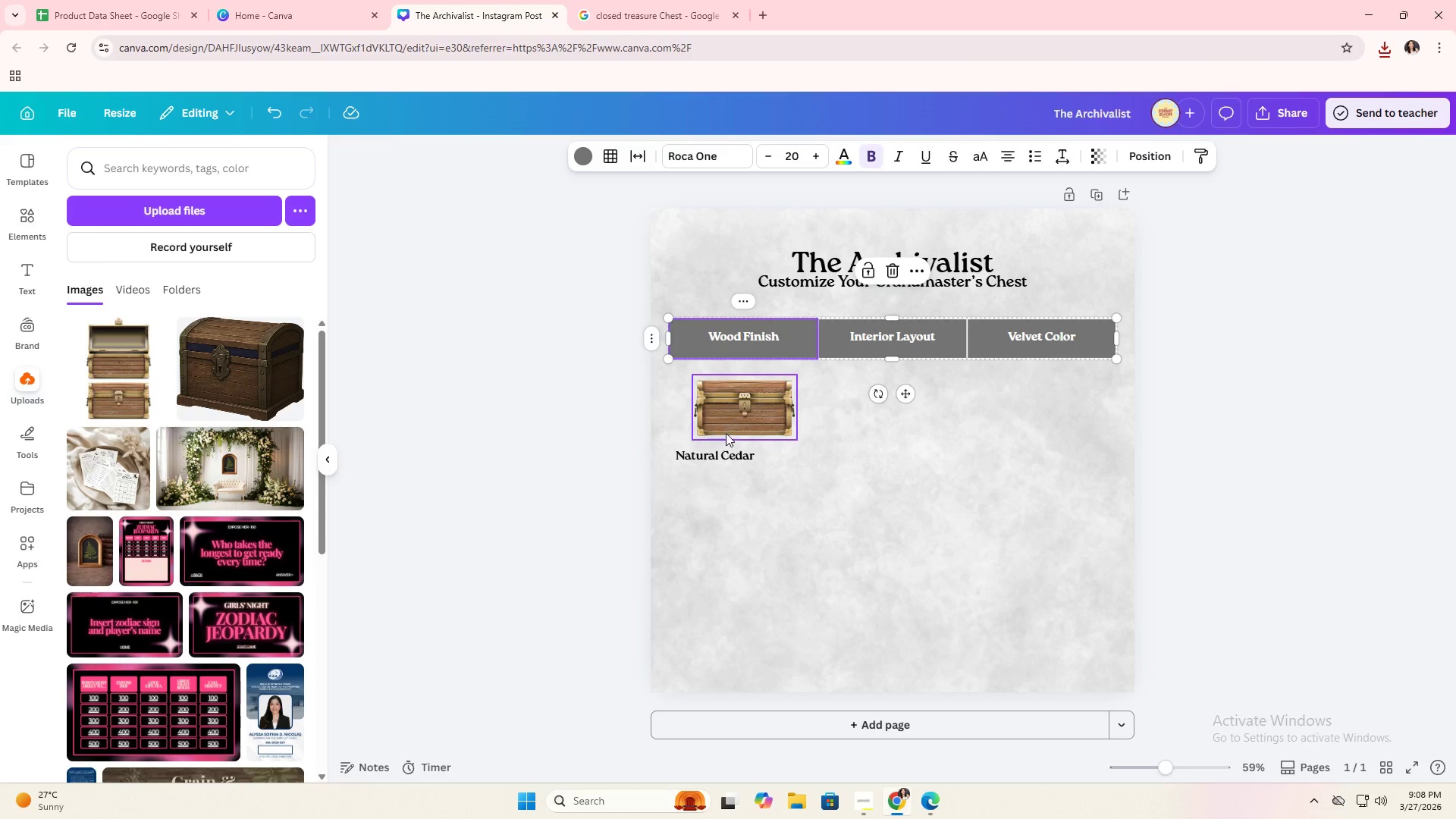 
left_click([717, 454])
 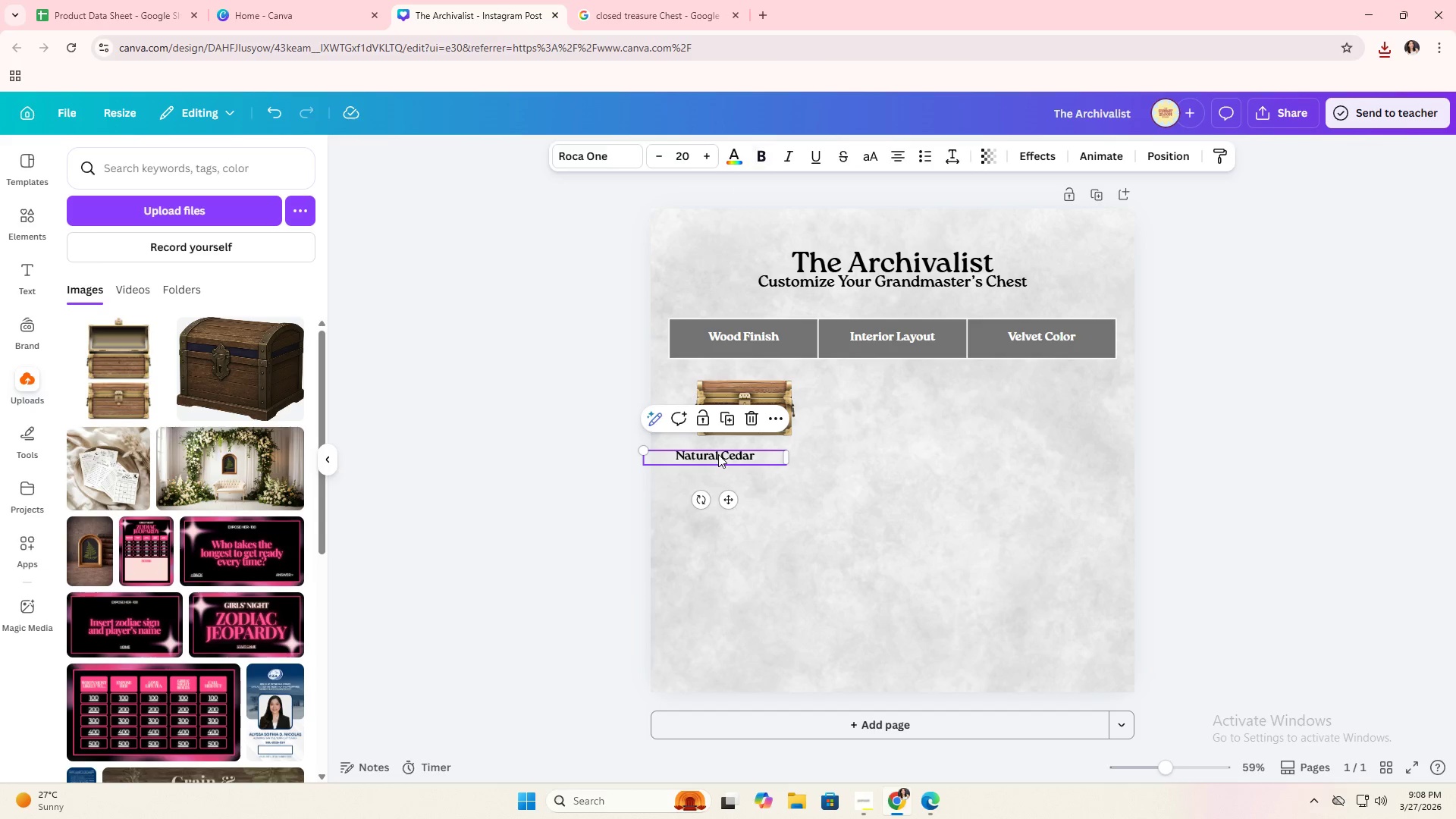 
left_click_drag(start_coordinate=[718, 454], to_coordinate=[746, 450])
 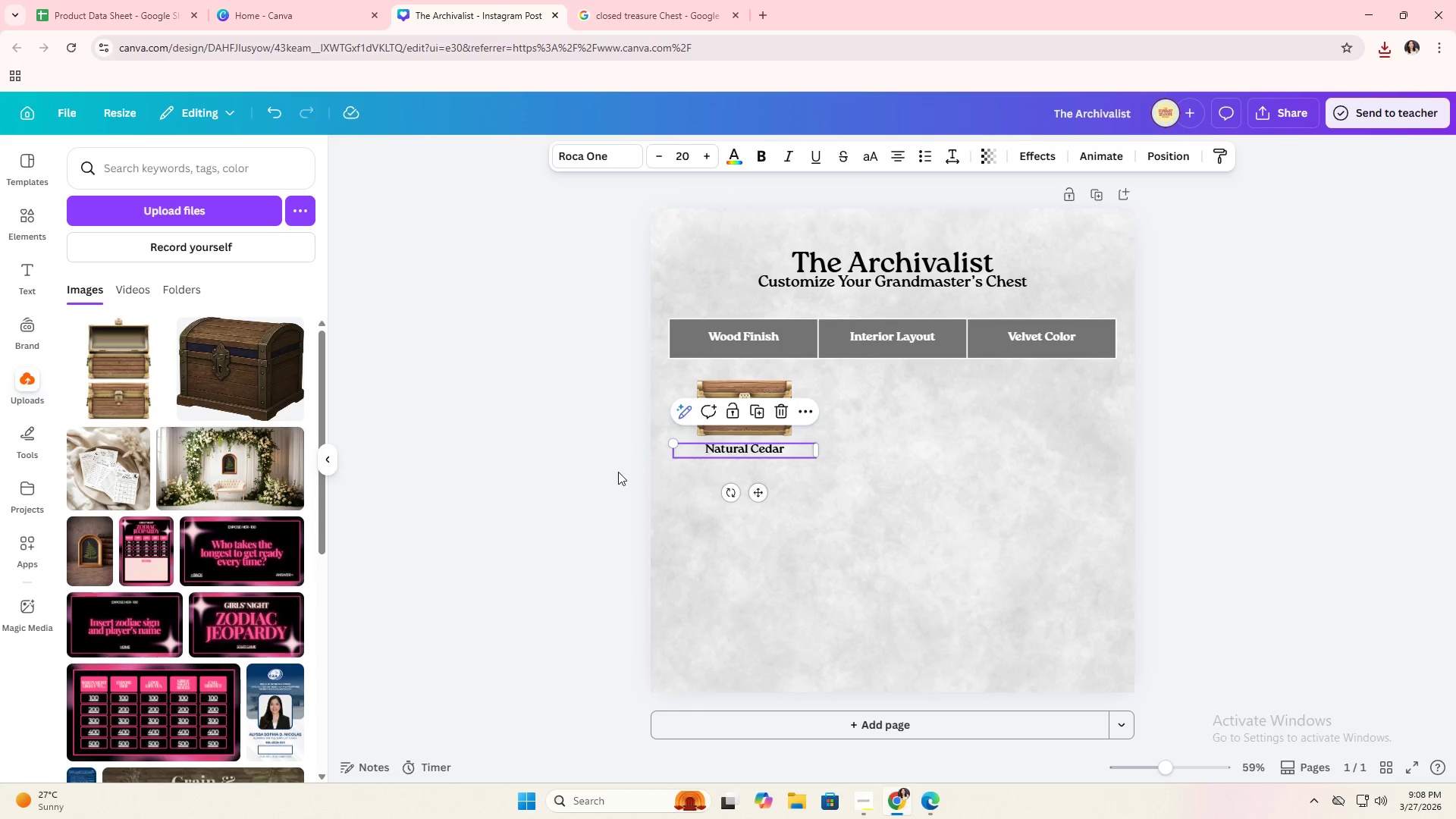 
left_click([618, 472])
 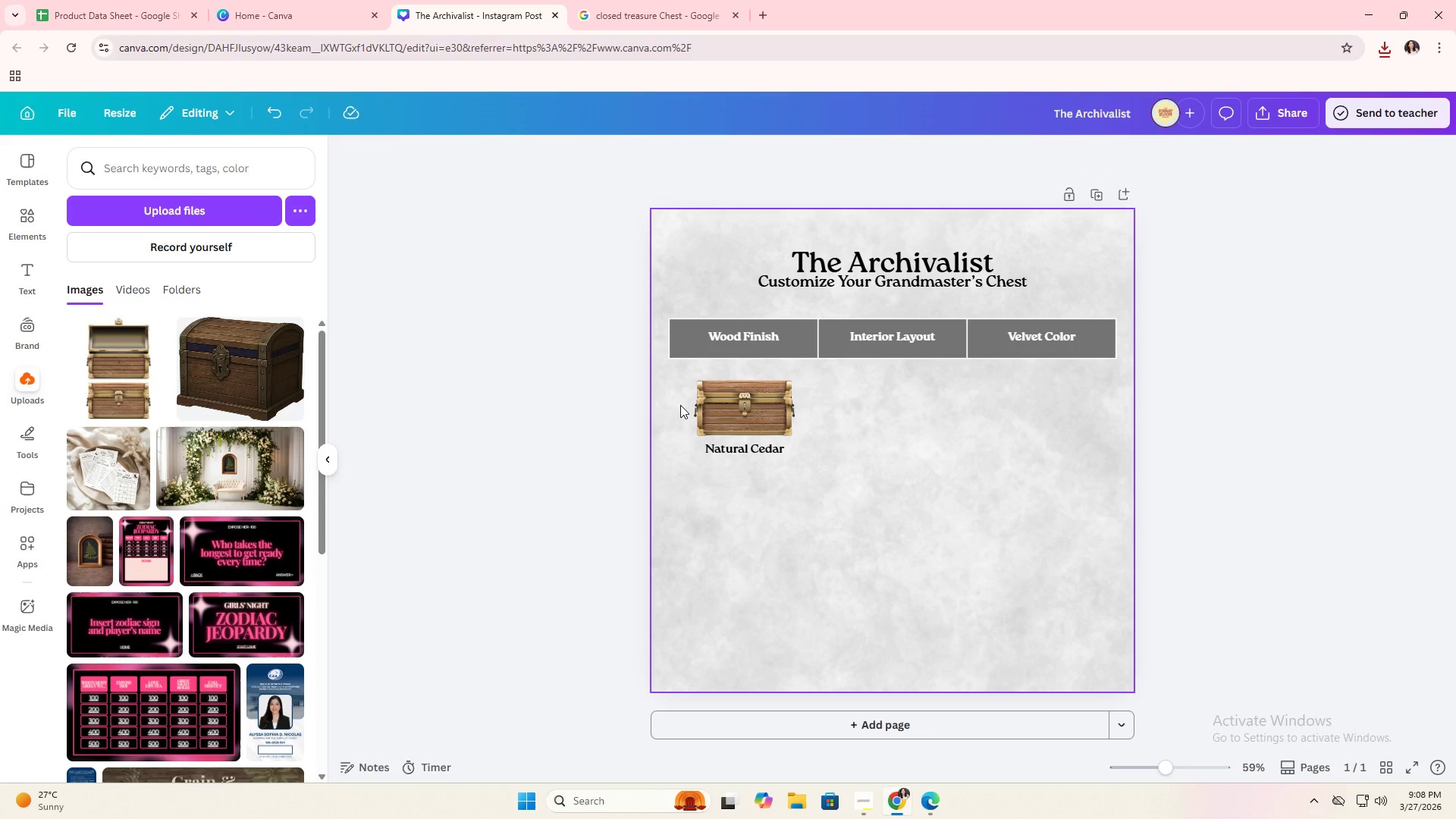 
double_click([680, 405])
 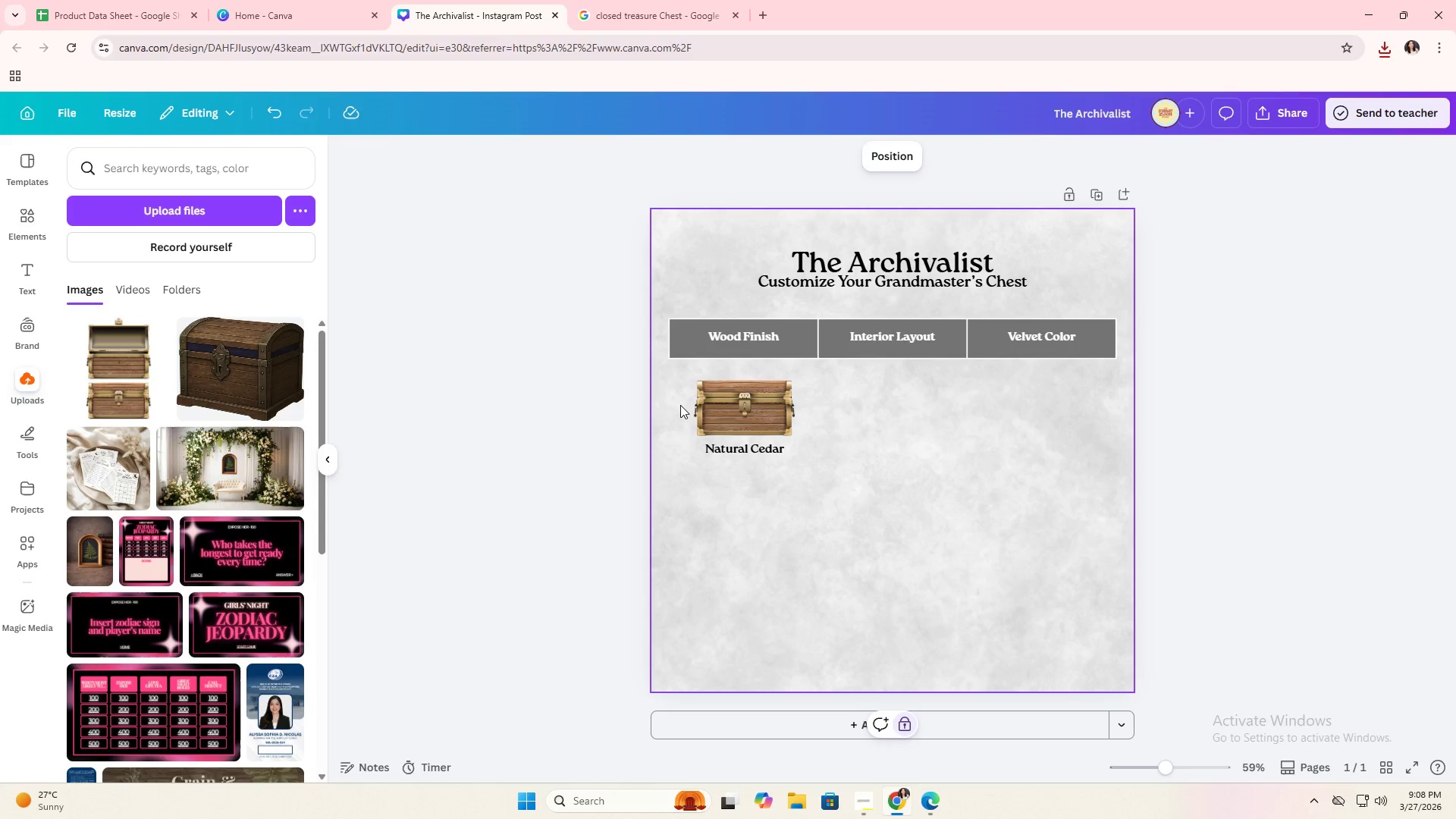 
left_click_drag(start_coordinate=[680, 405], to_coordinate=[736, 450])
 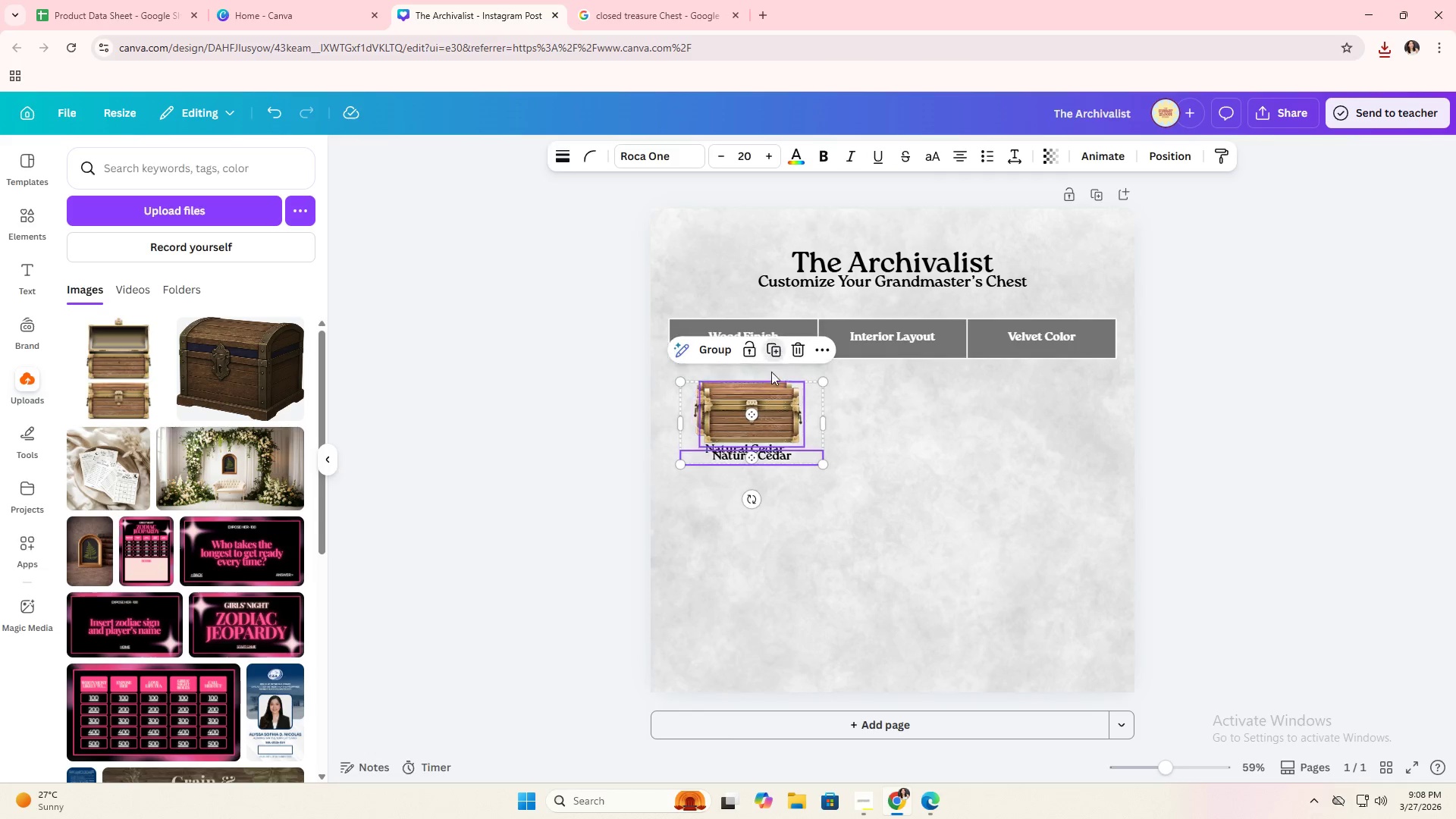 
left_click_drag(start_coordinate=[774, 421], to_coordinate=[764, 501])
 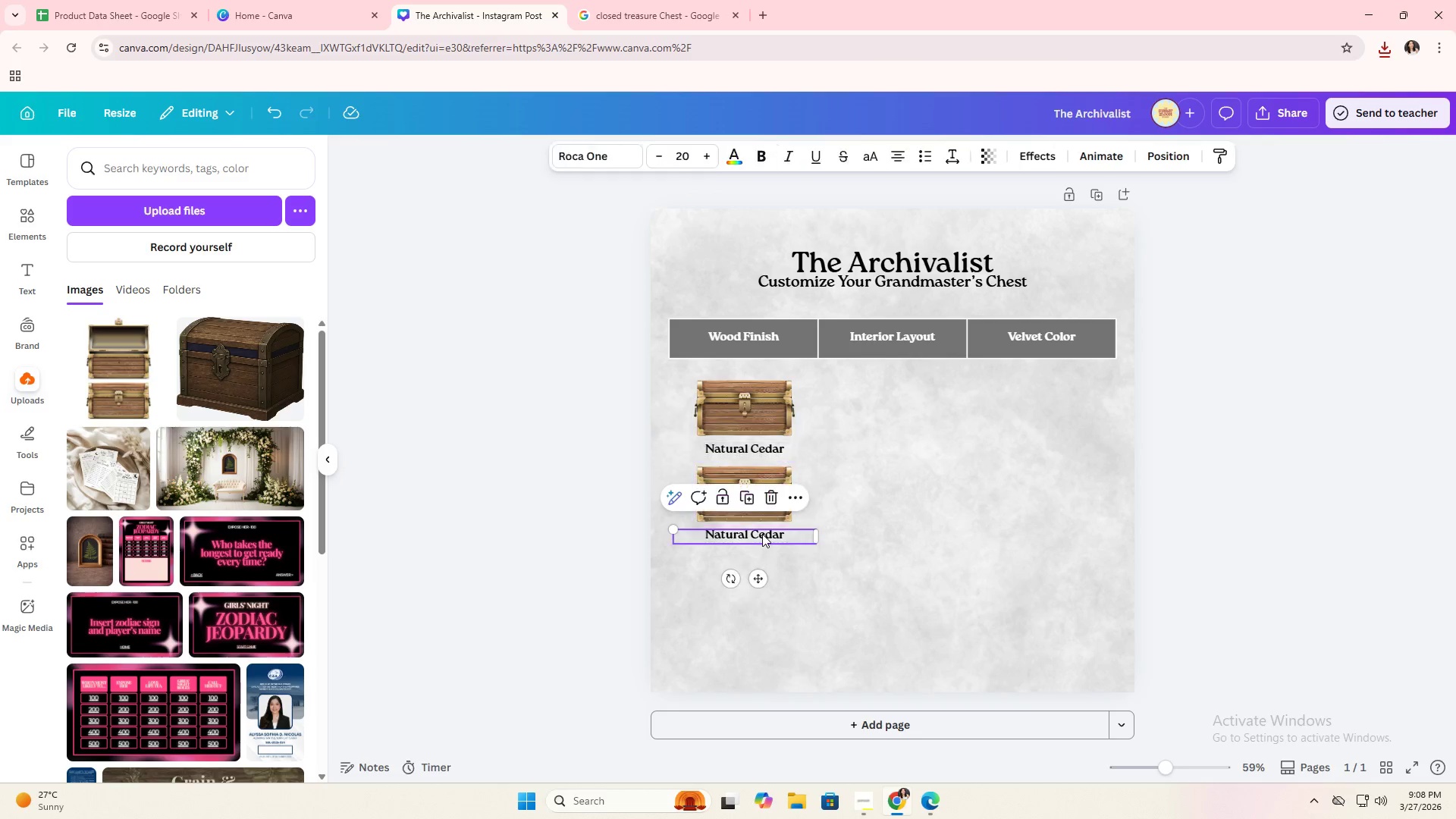 
double_click([762, 534])
 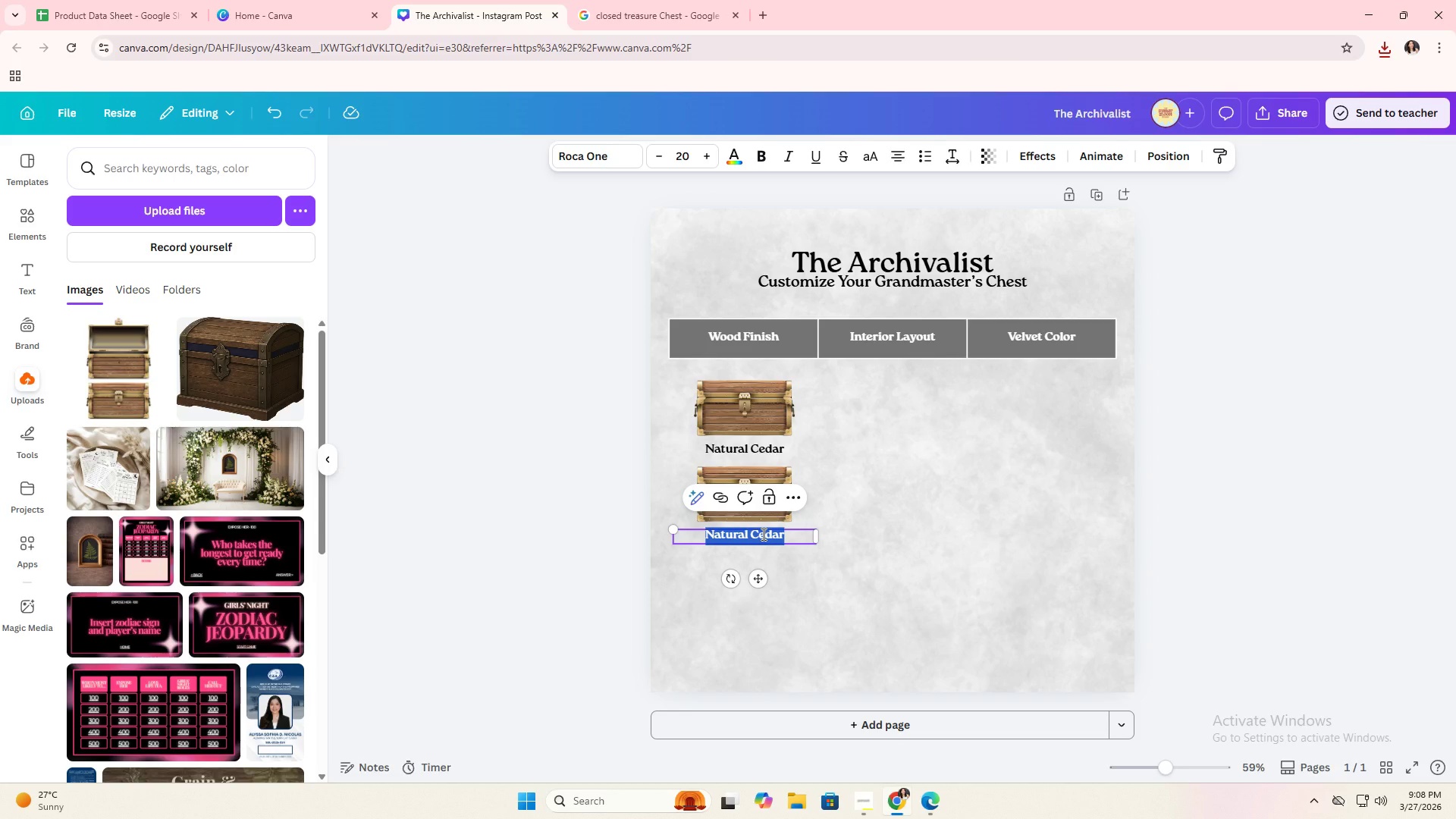 
type(Ebony)
 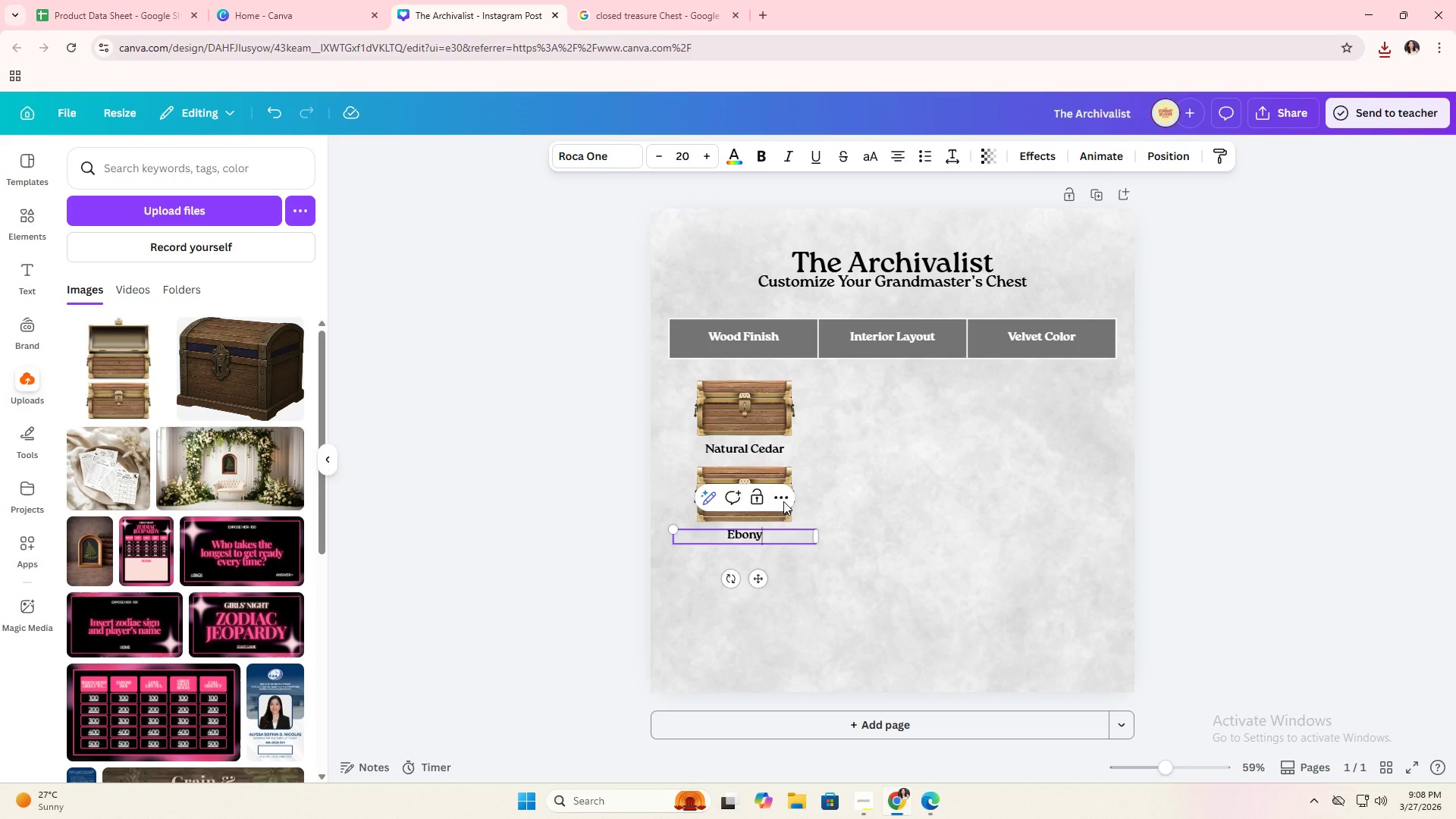 
left_click([908, 483])
 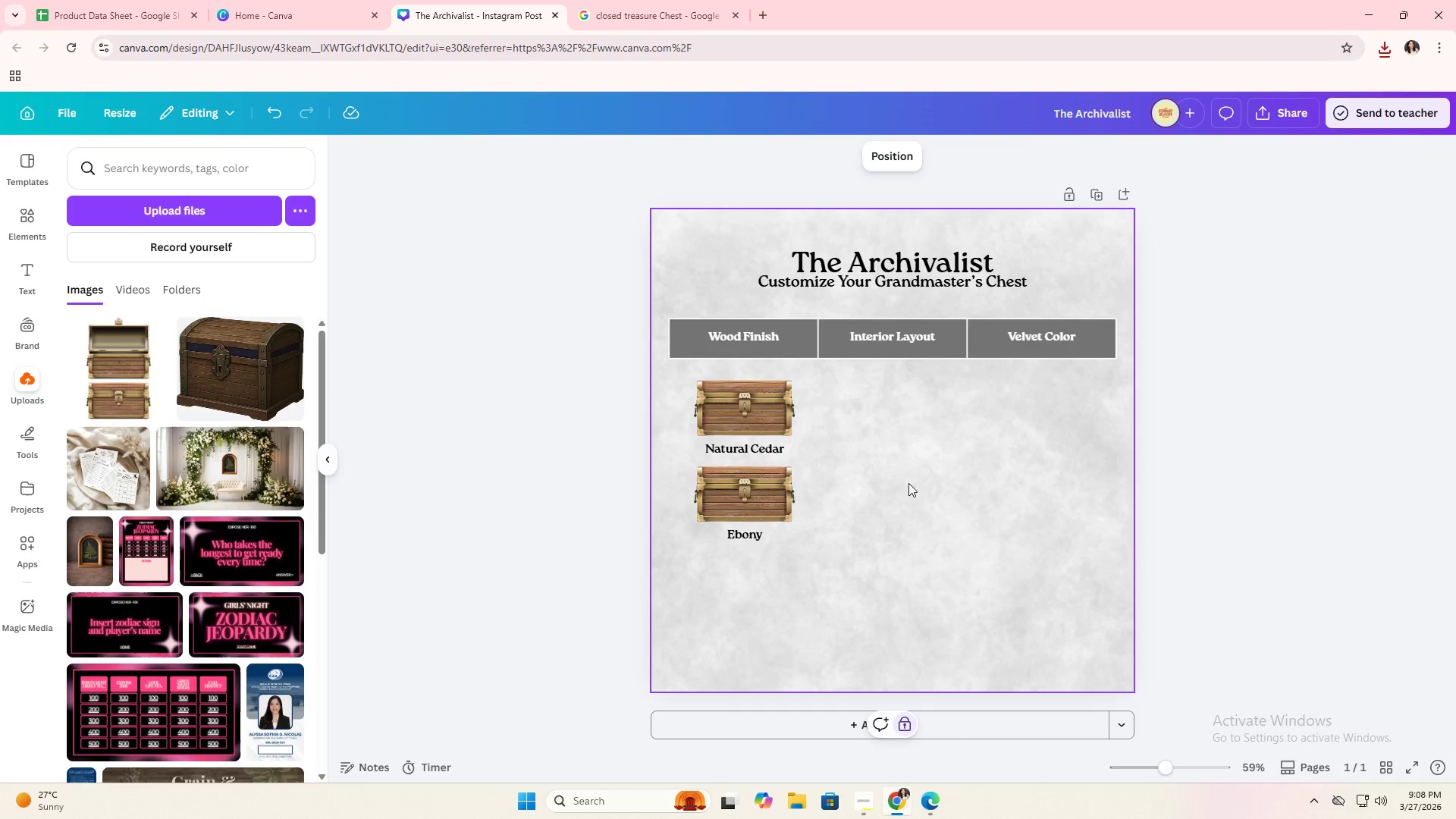 
key(Alt+AltLeft)
 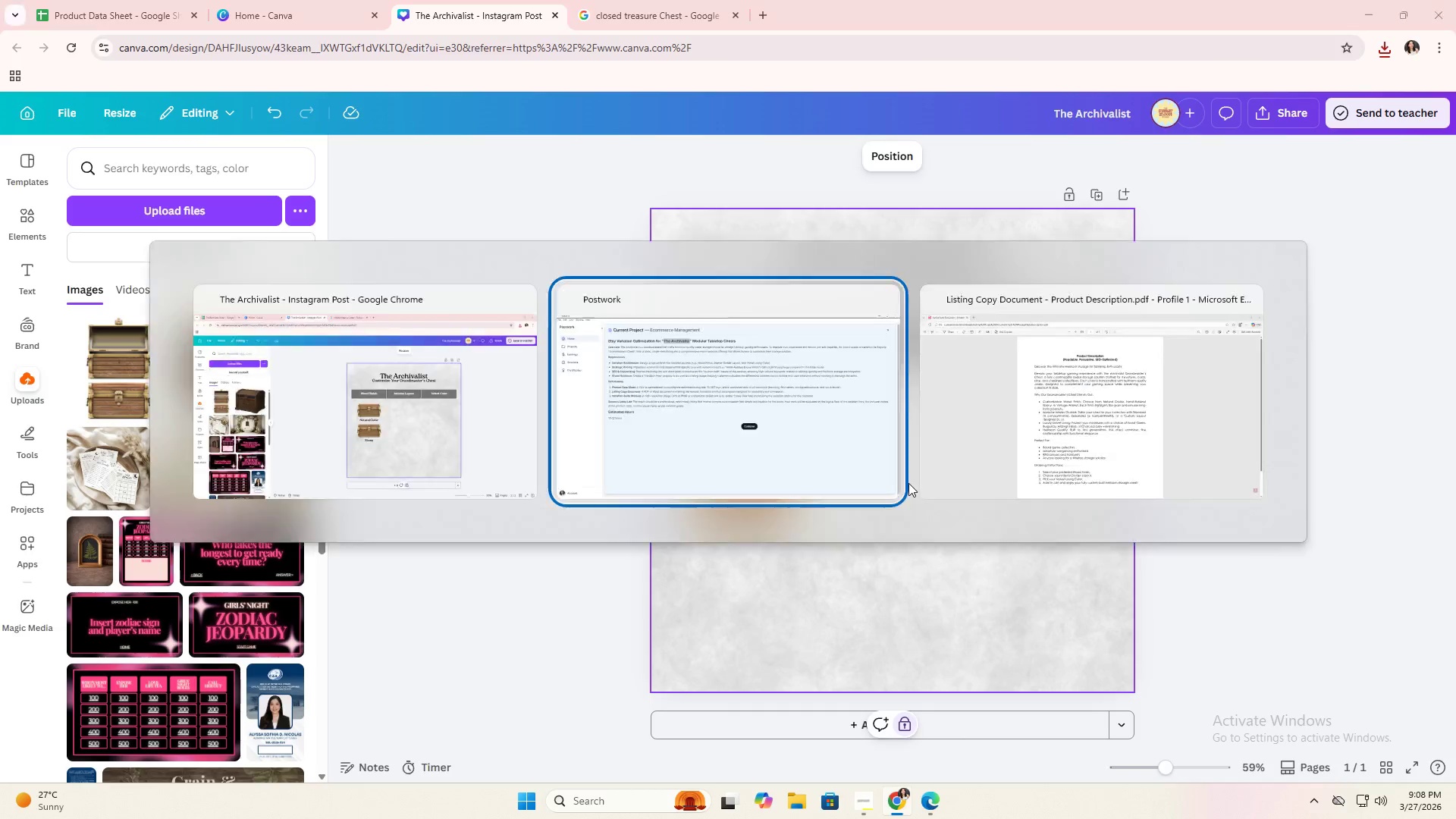 
key(Alt+Tab)